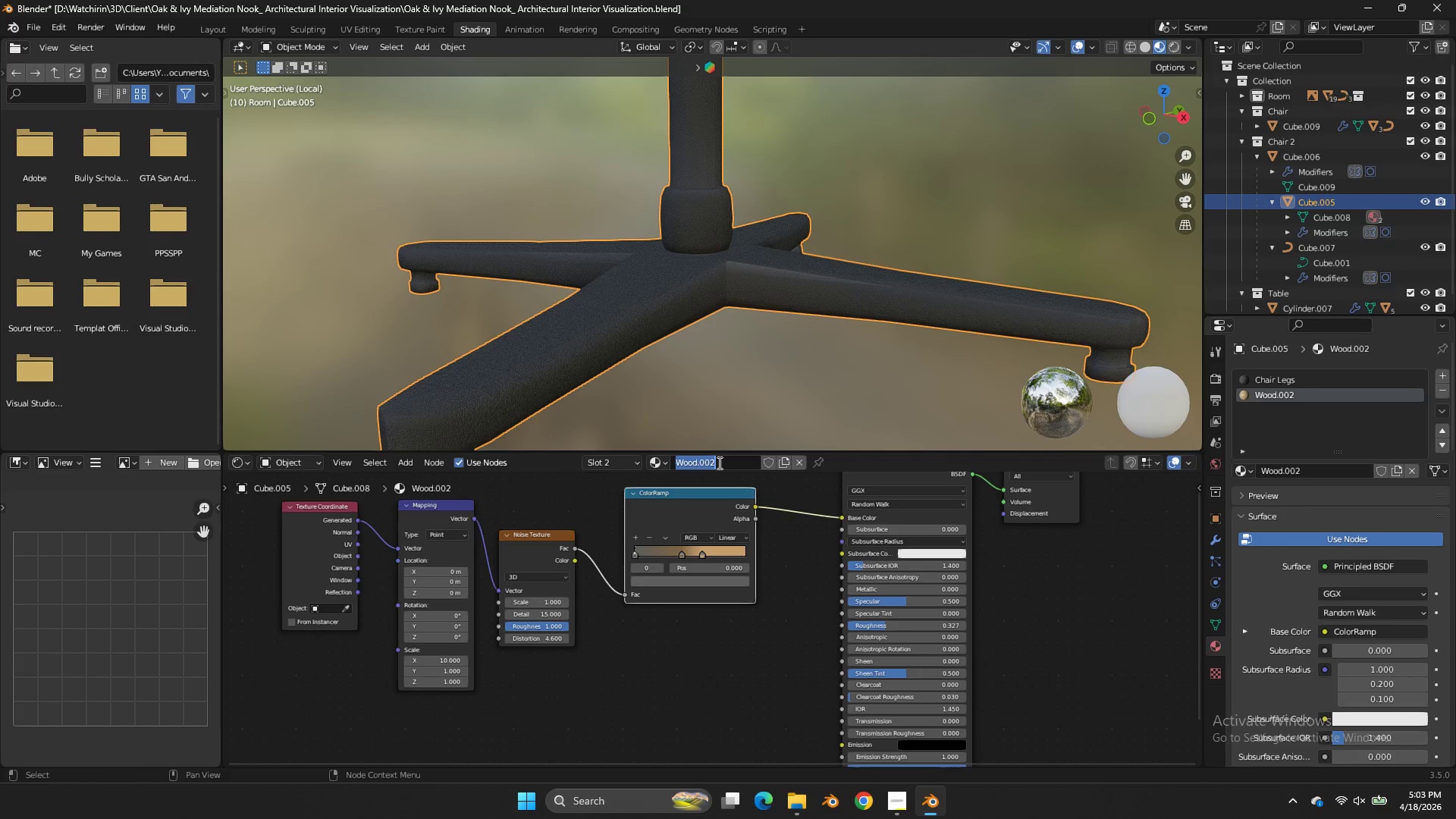 
type(Steel)
 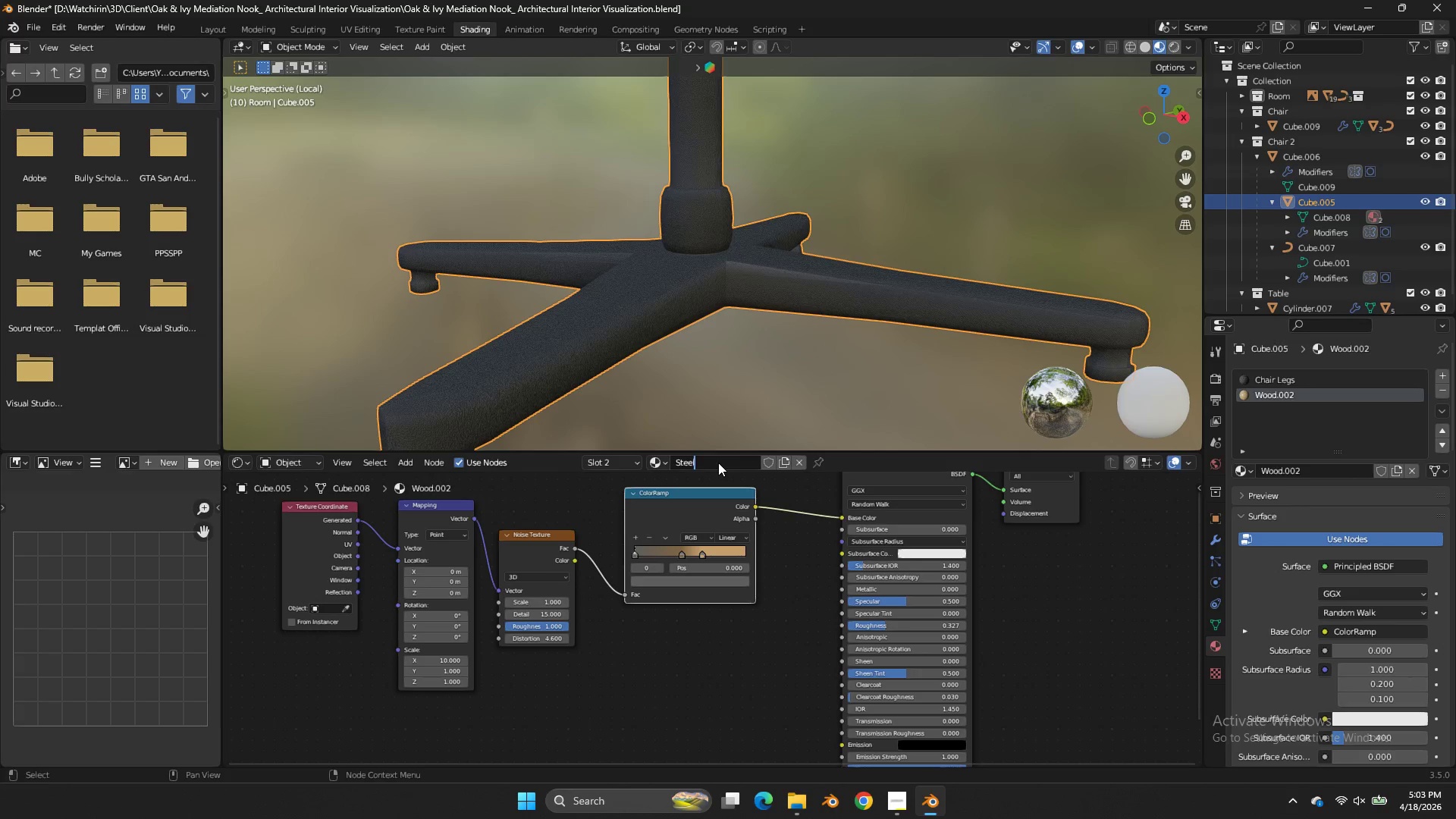 
key(Enter)
 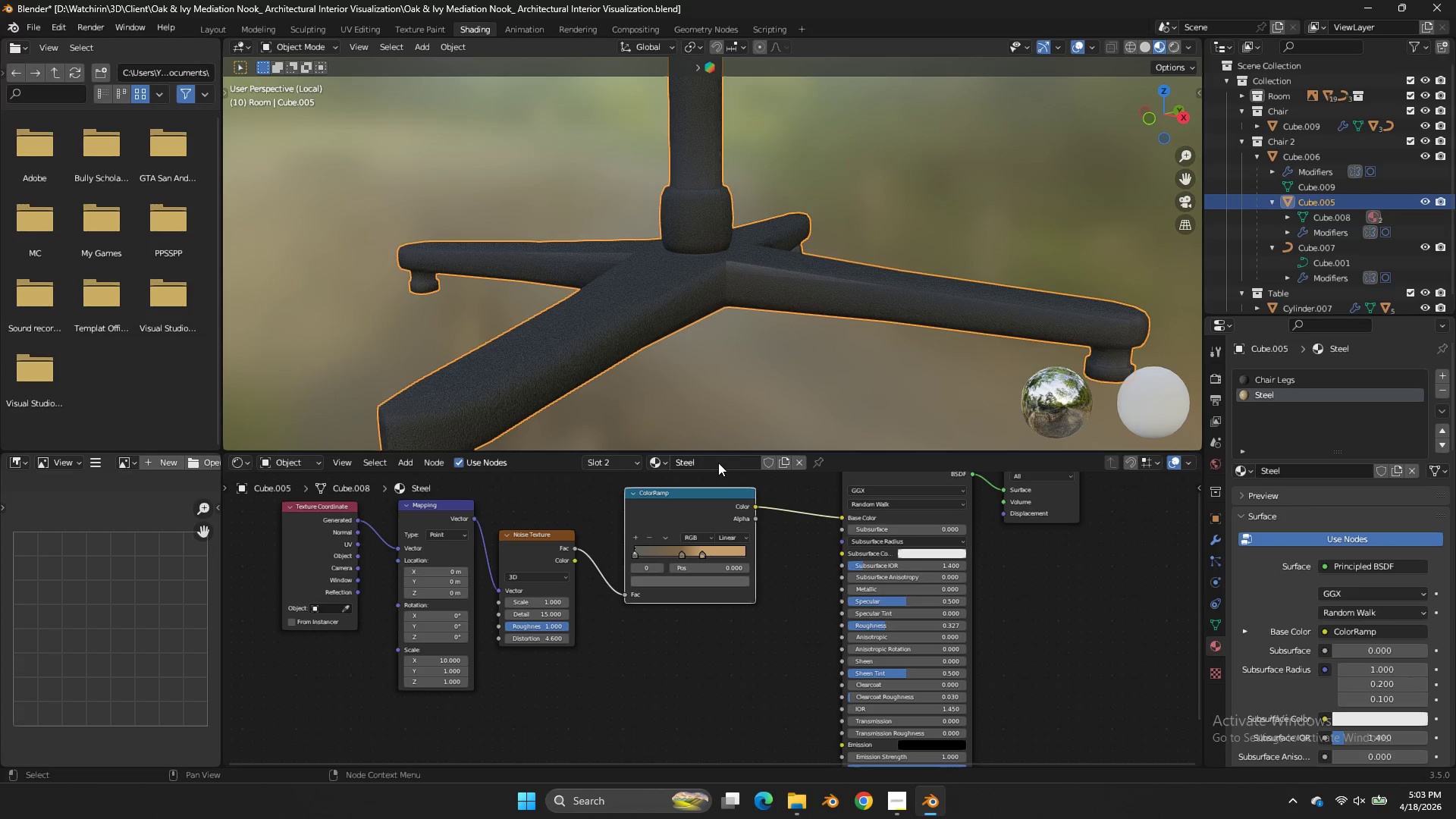 
wait(10.19)
 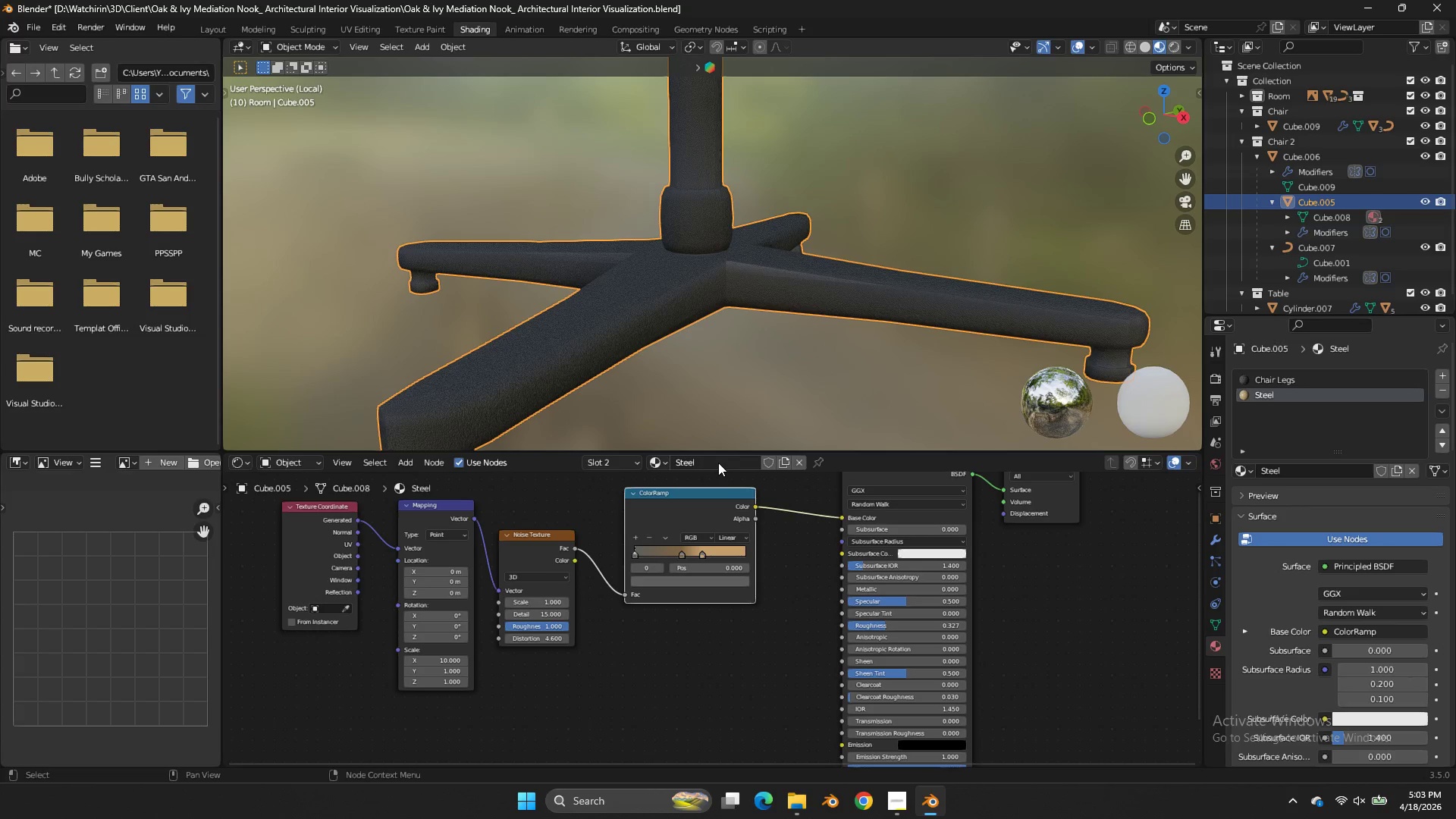 
scroll: coordinate [701, 630], scroll_direction: up, amount: 4.0
 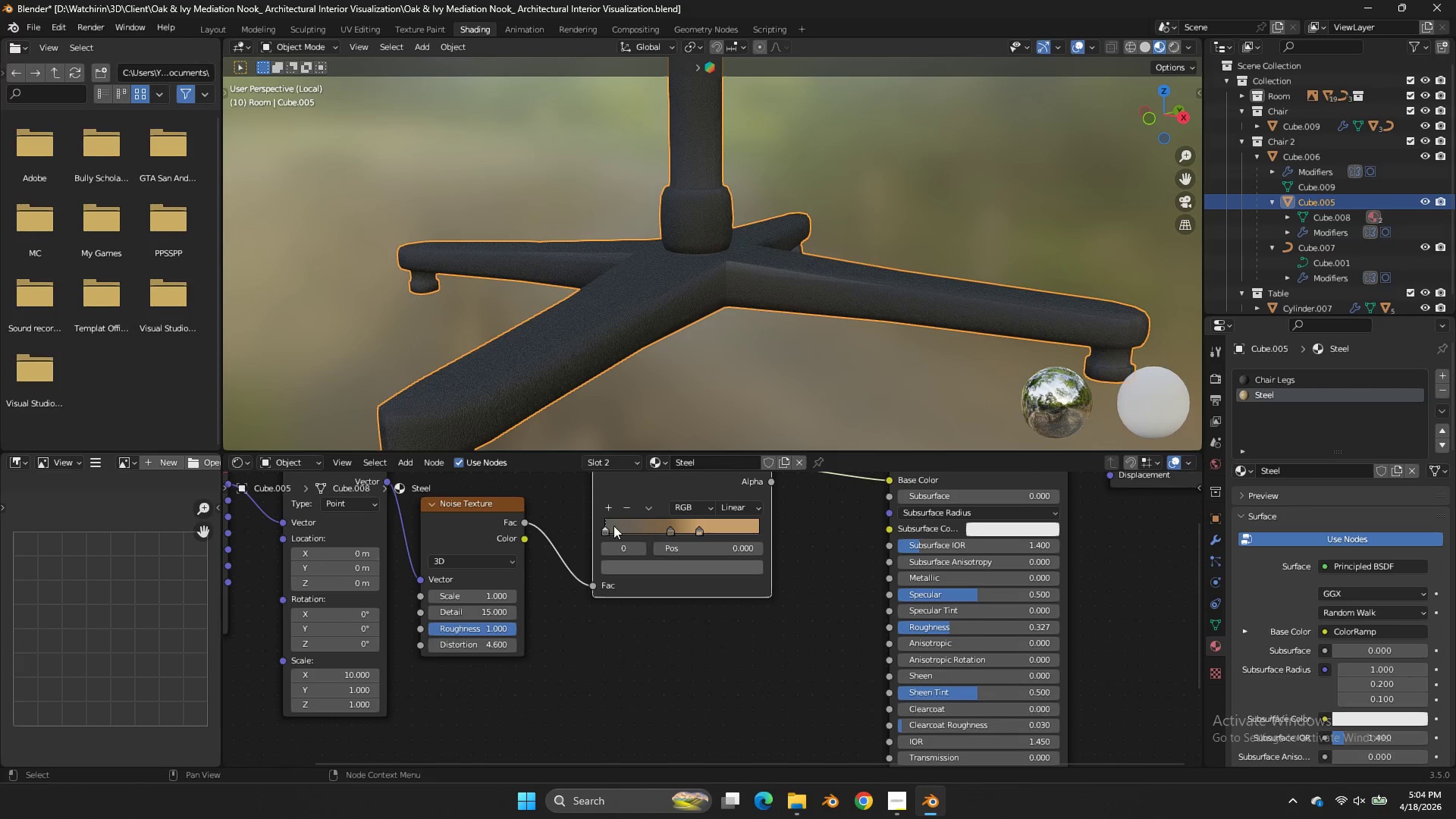 
left_click([599, 526])
 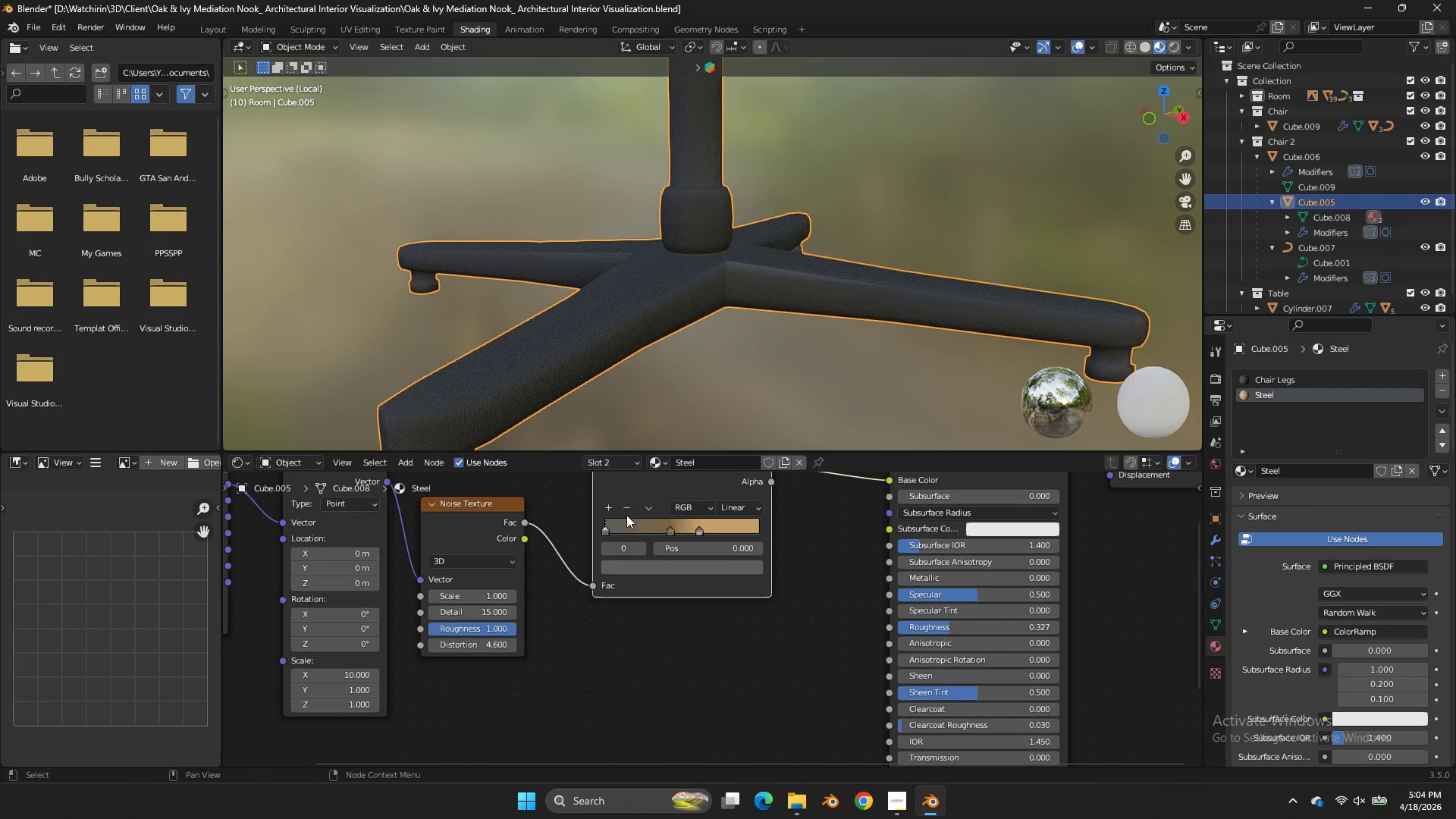 
left_click([626, 510])
 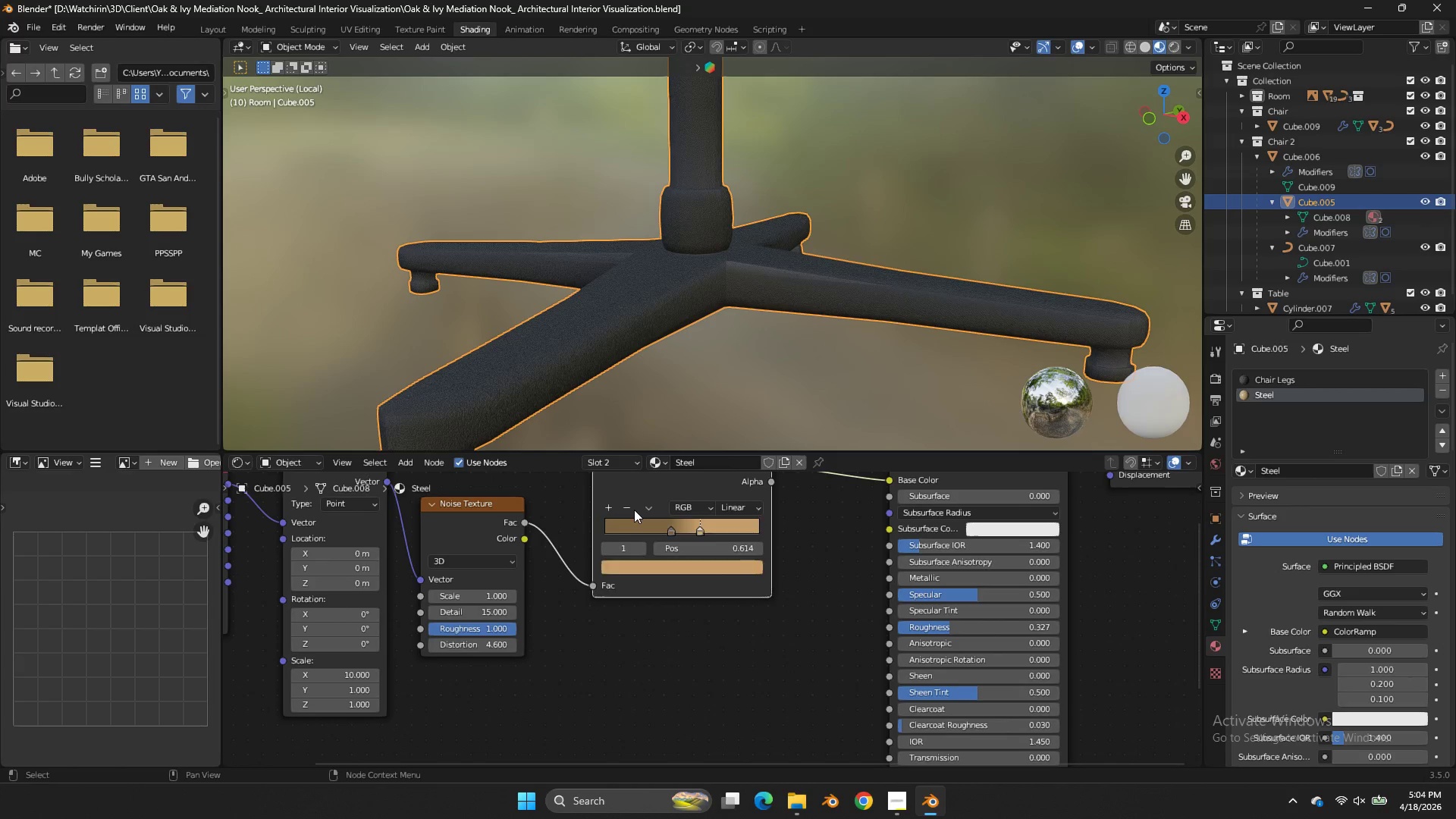 
double_click([629, 507])
 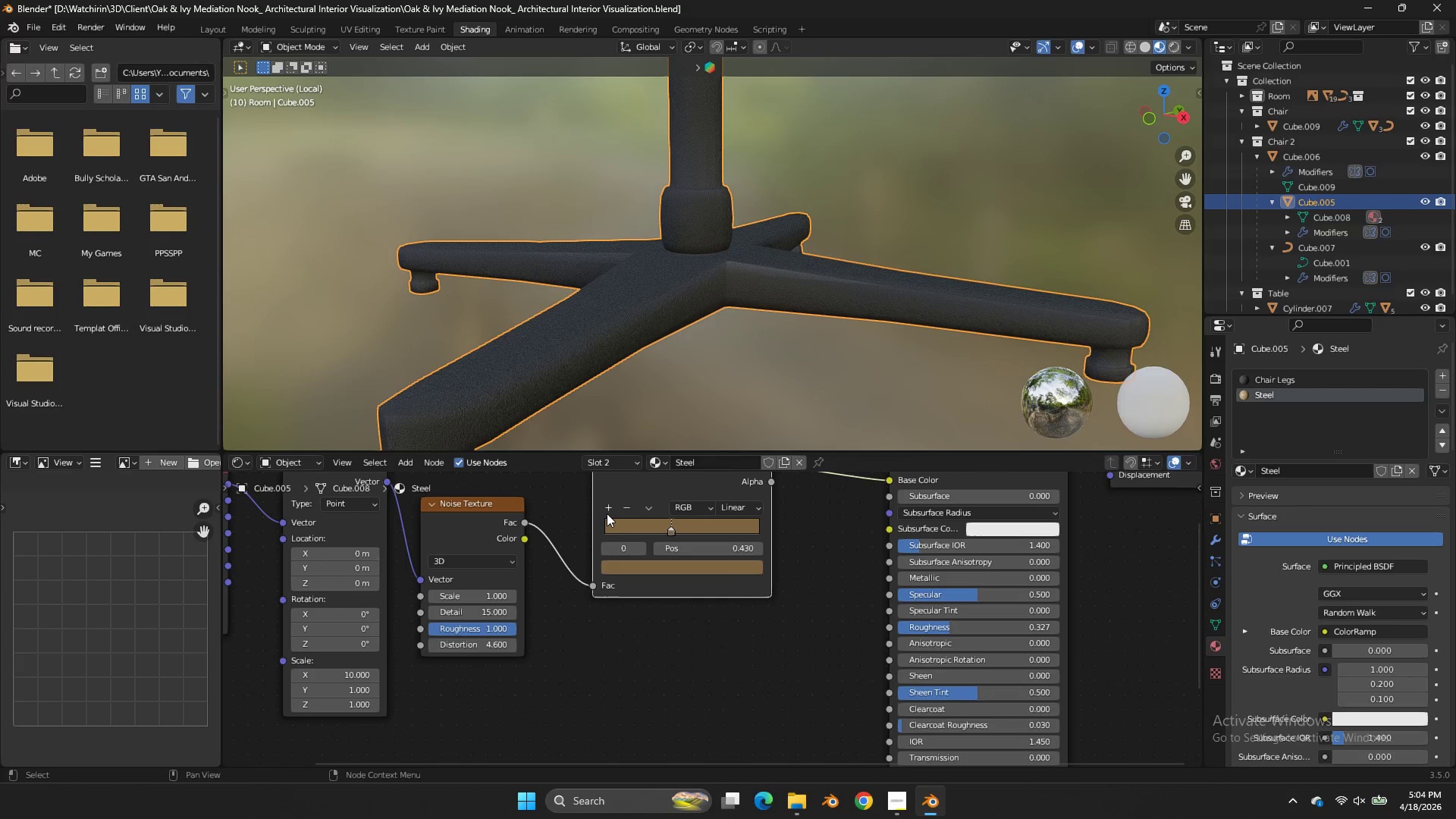 
left_click([605, 513])
 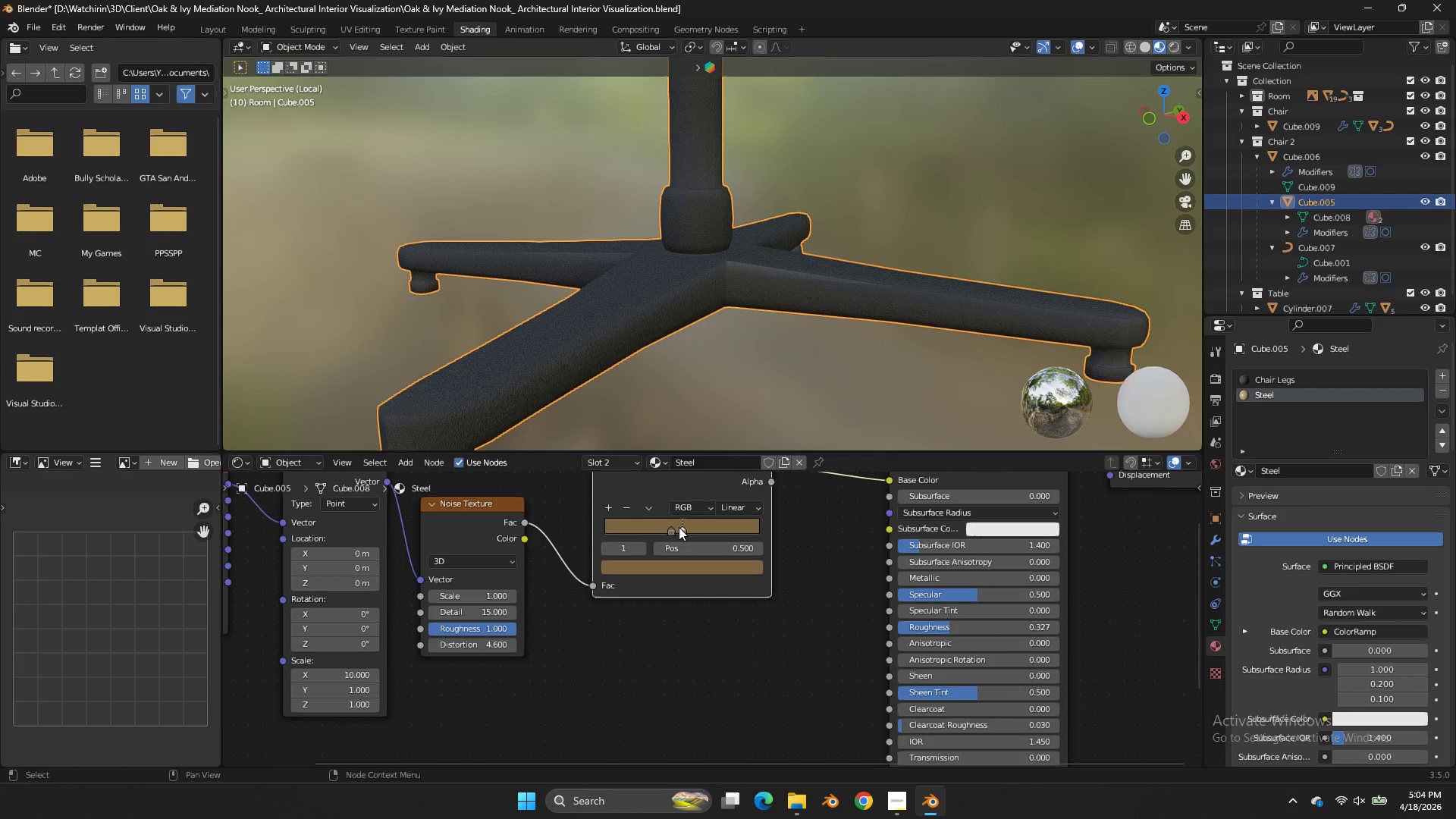 
left_click_drag(start_coordinate=[680, 529], to_coordinate=[613, 537])
 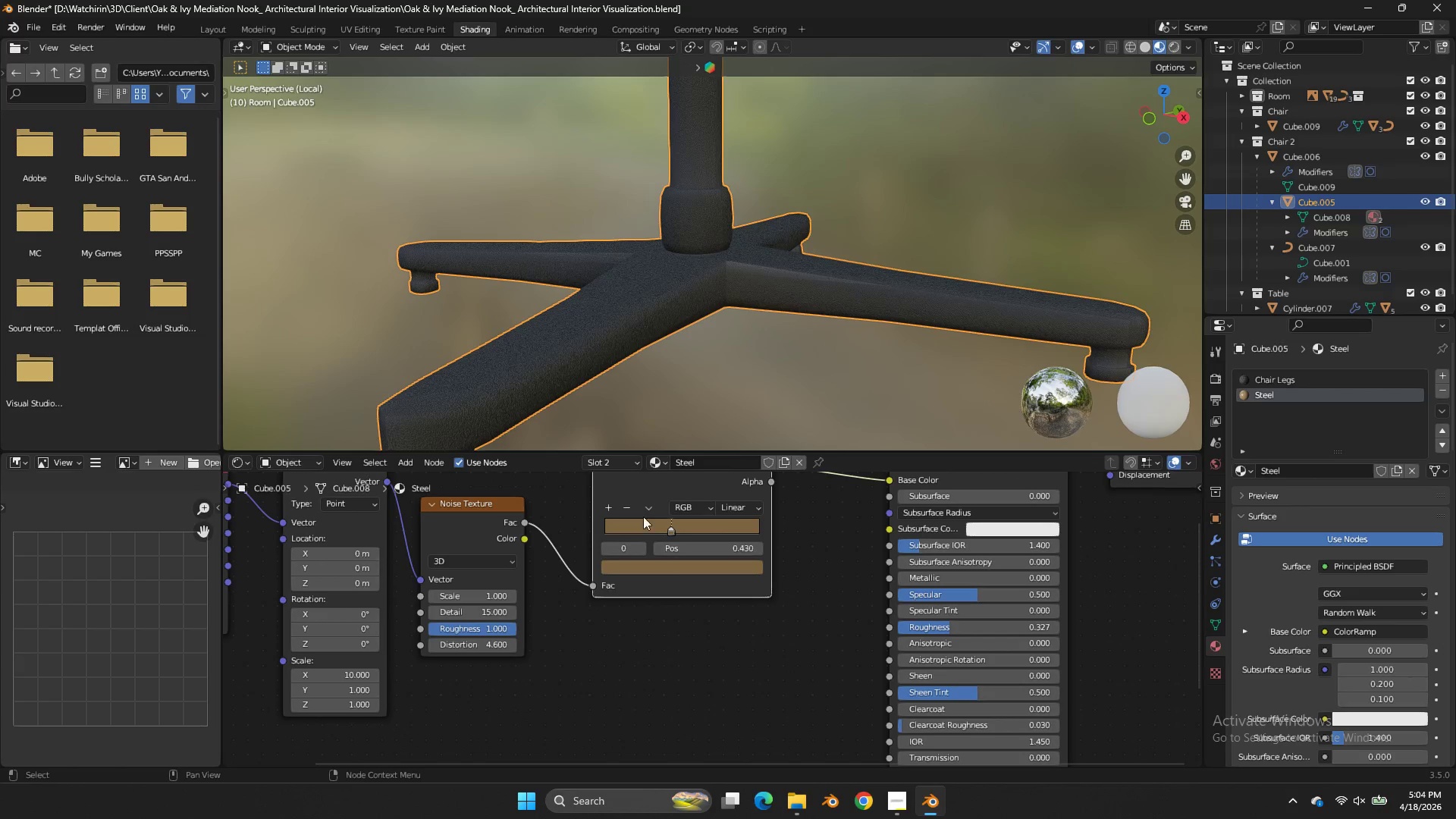 
double_click([668, 530])
 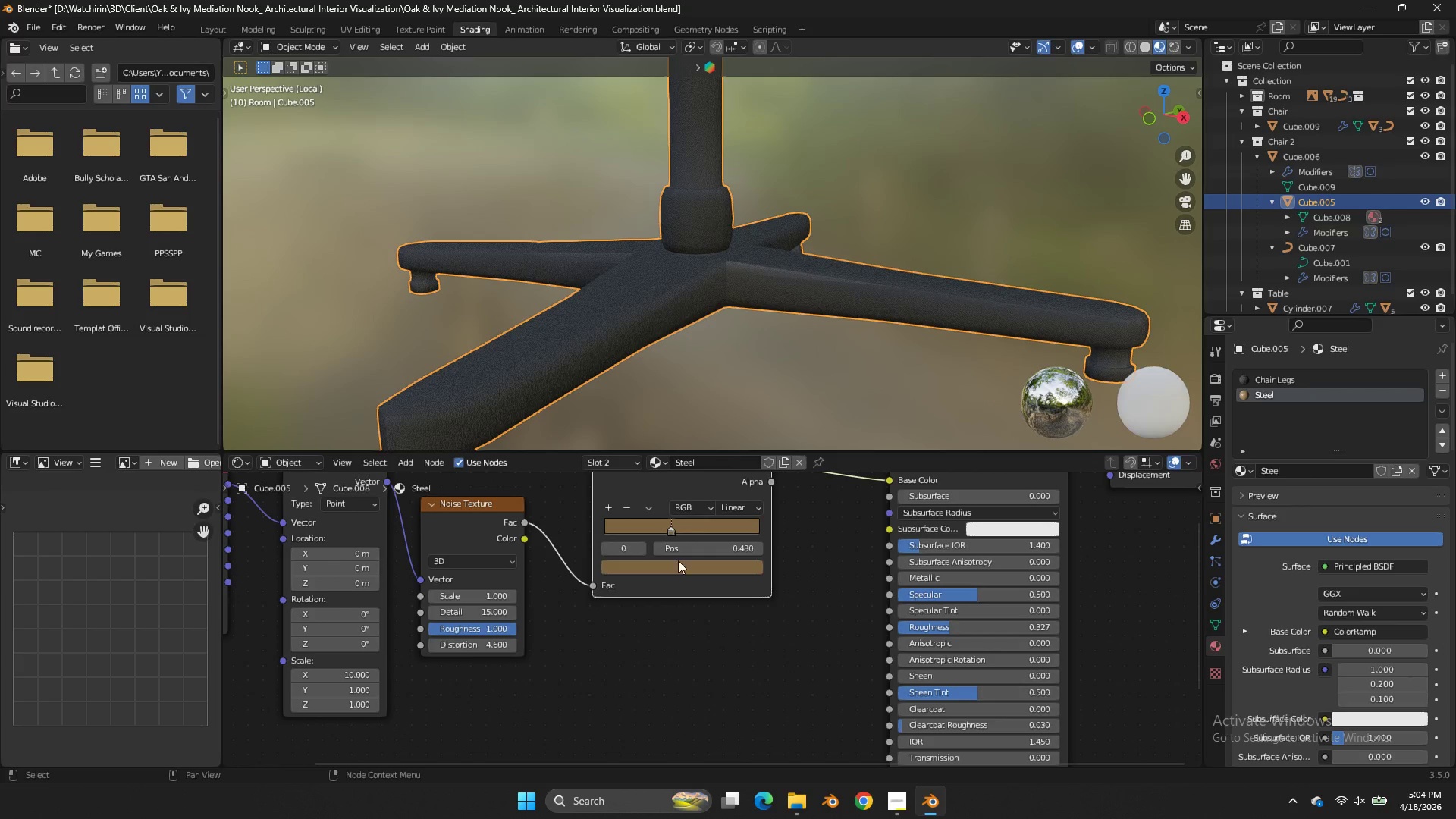 
triple_click([679, 562])
 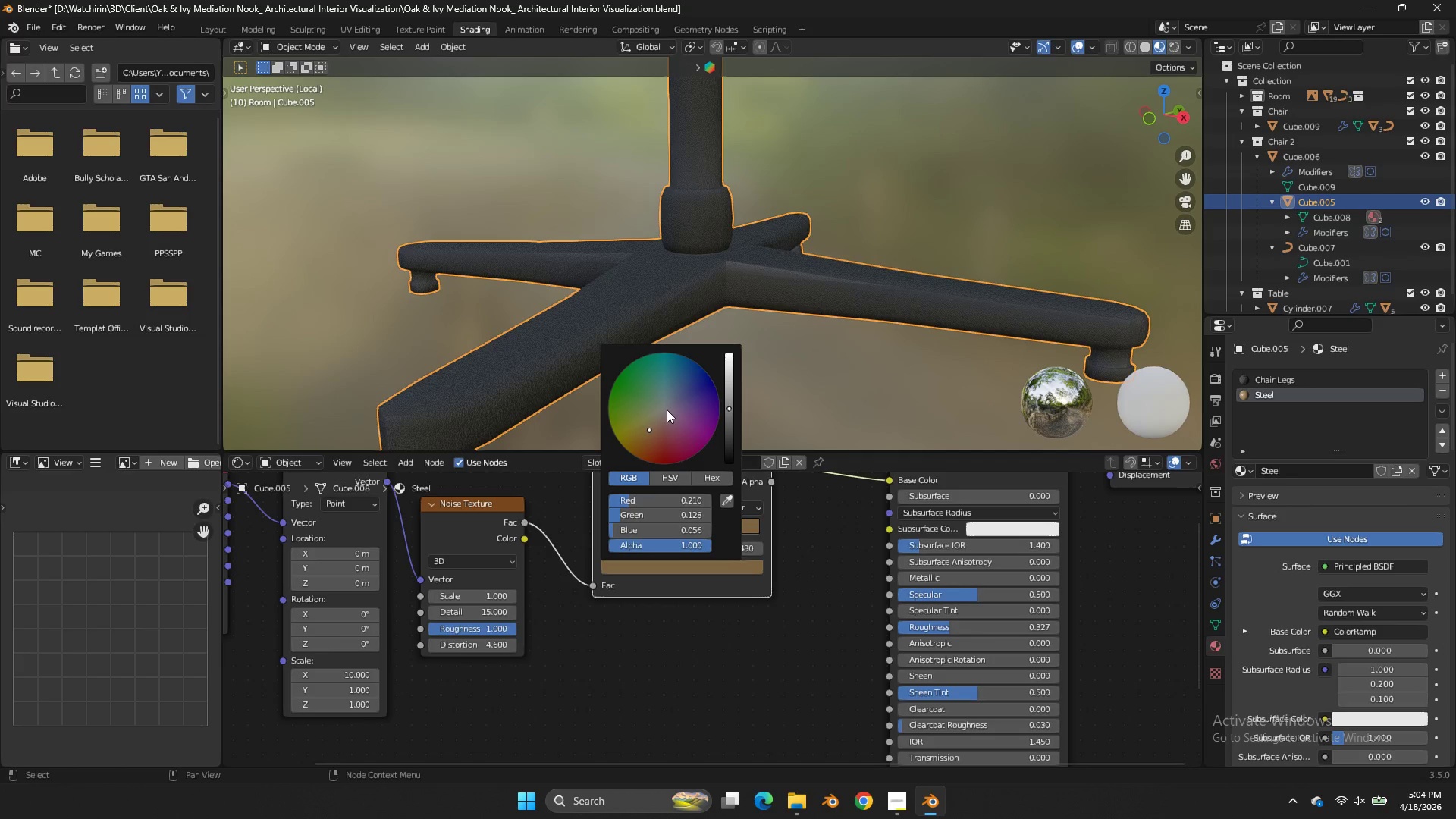 
left_click_drag(start_coordinate=[667, 410], to_coordinate=[663, 410])
 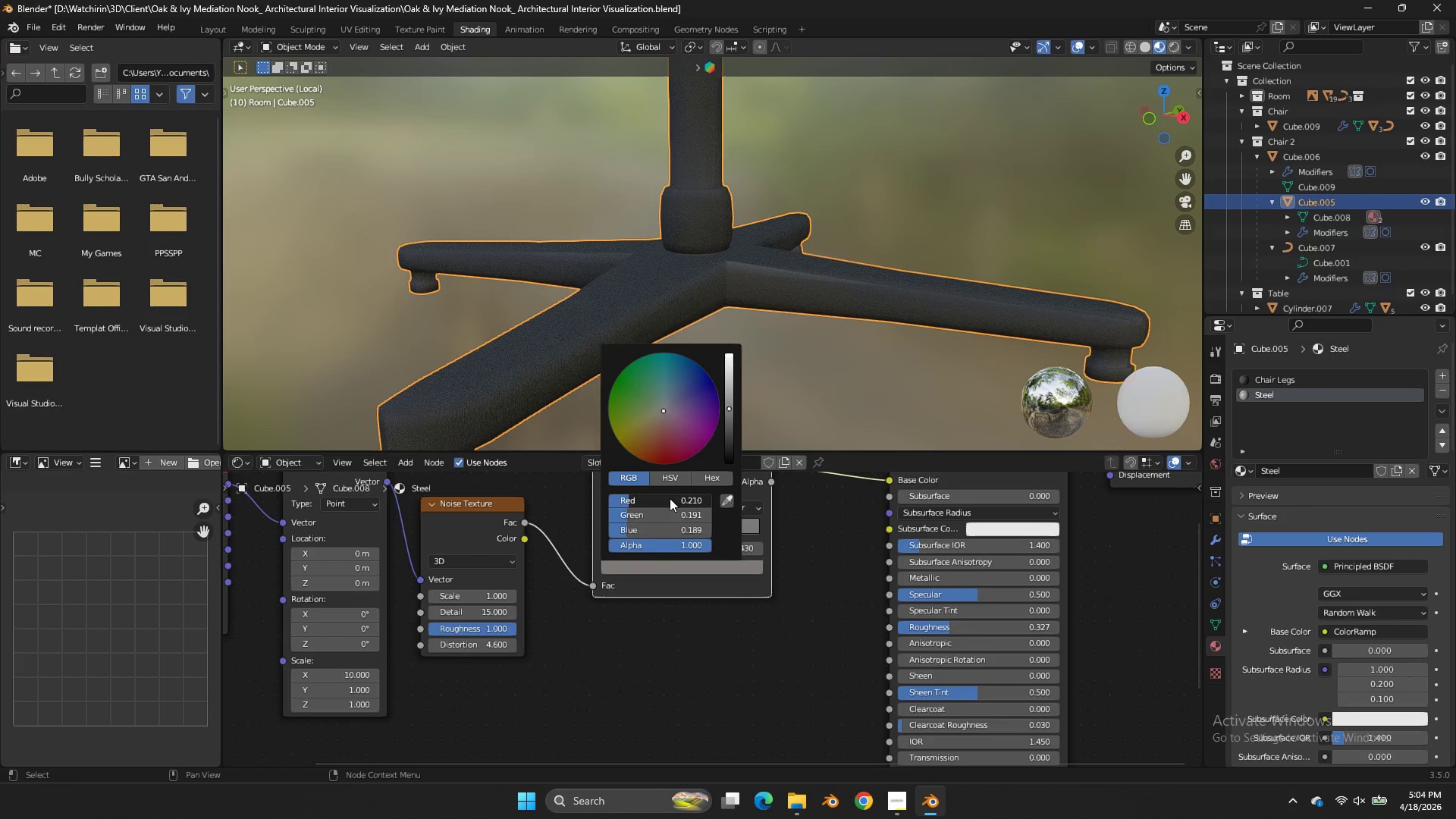 
left_click_drag(start_coordinate=[670, 499], to_coordinate=[579, 325])
 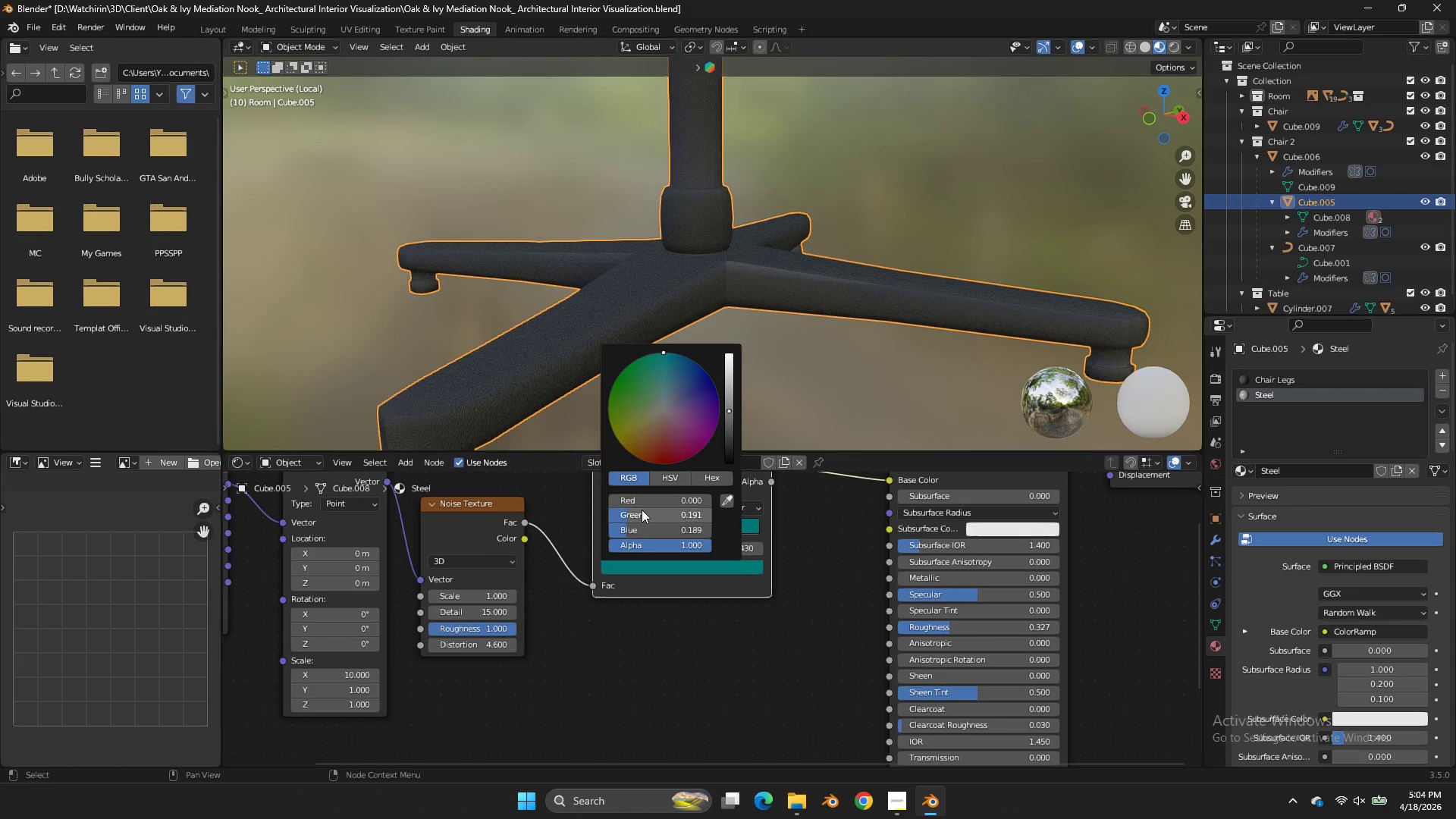 
left_click_drag(start_coordinate=[642, 510], to_coordinate=[896, 323])
 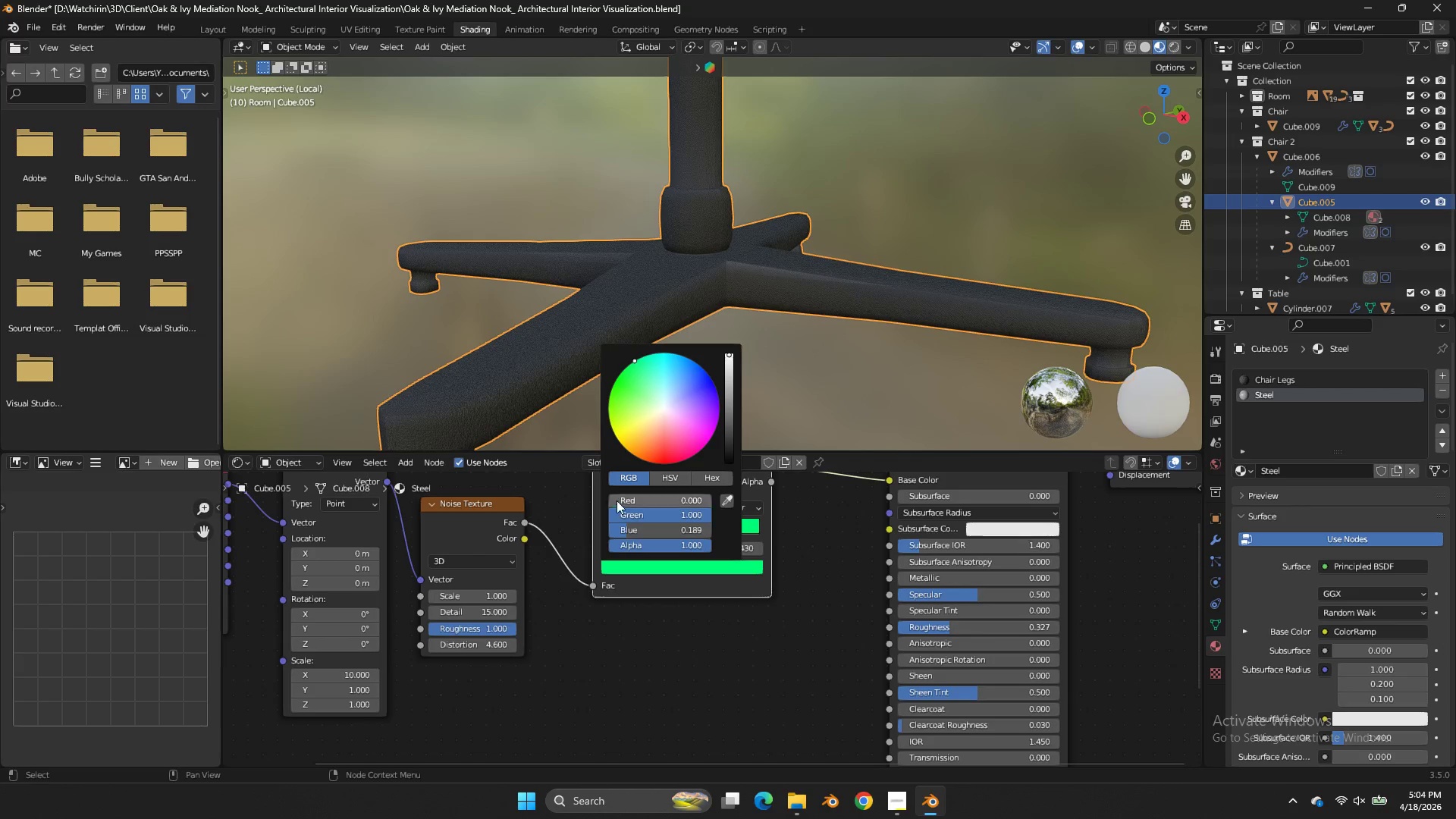 
left_click_drag(start_coordinate=[617, 500], to_coordinate=[777, 312])
 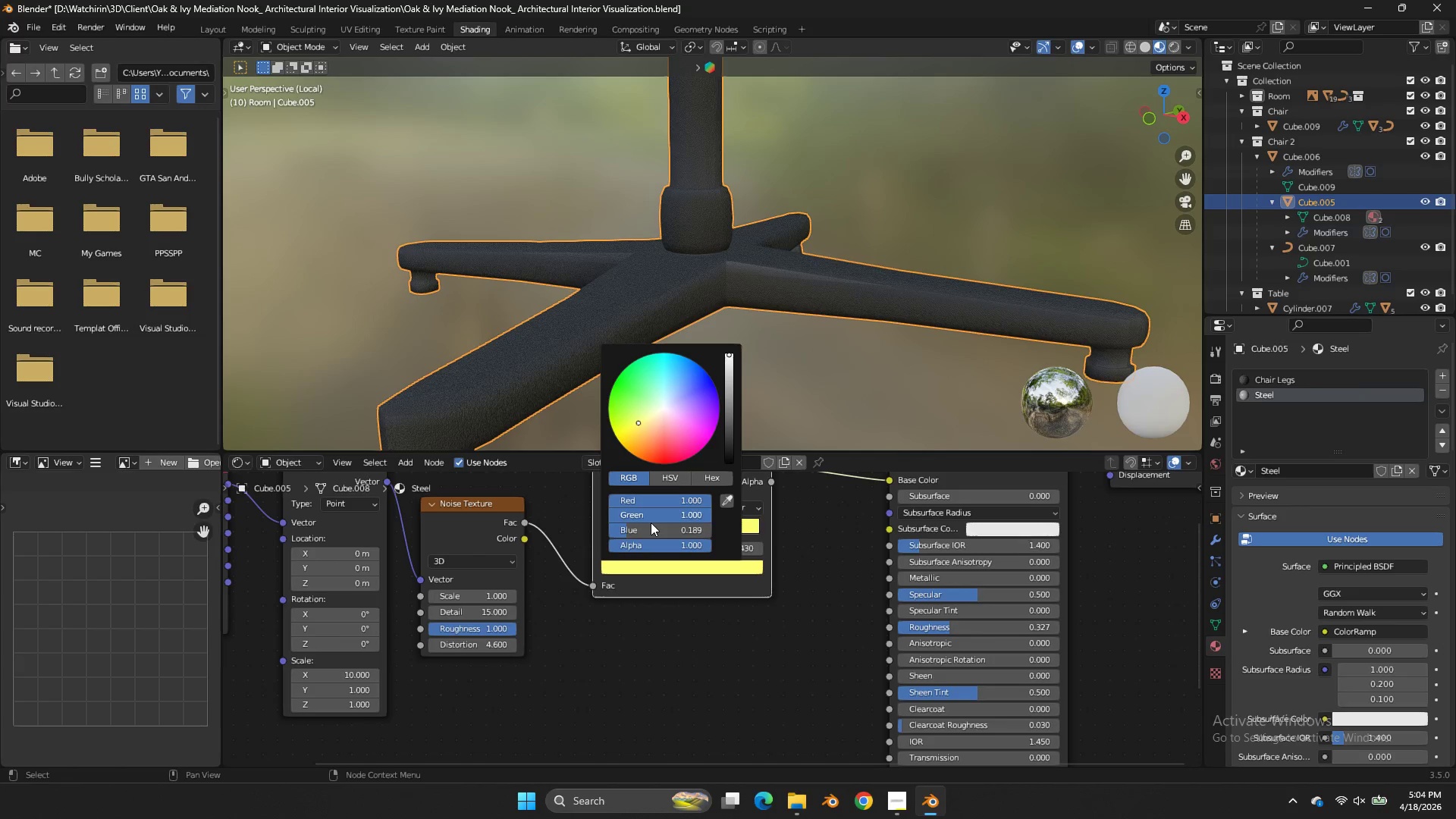 
left_click_drag(start_coordinate=[650, 523], to_coordinate=[861, 531])
 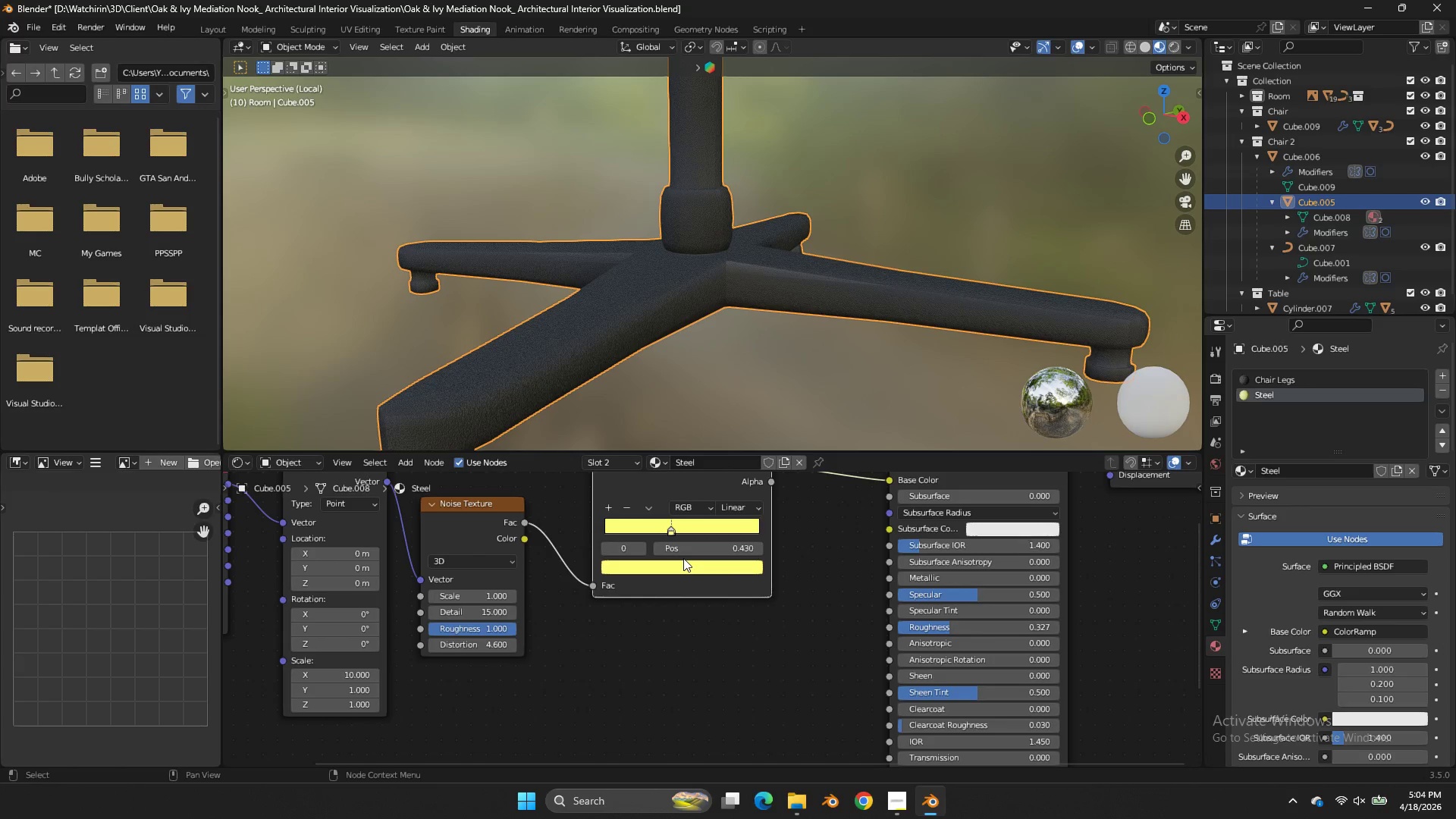 
double_click([683, 565])
 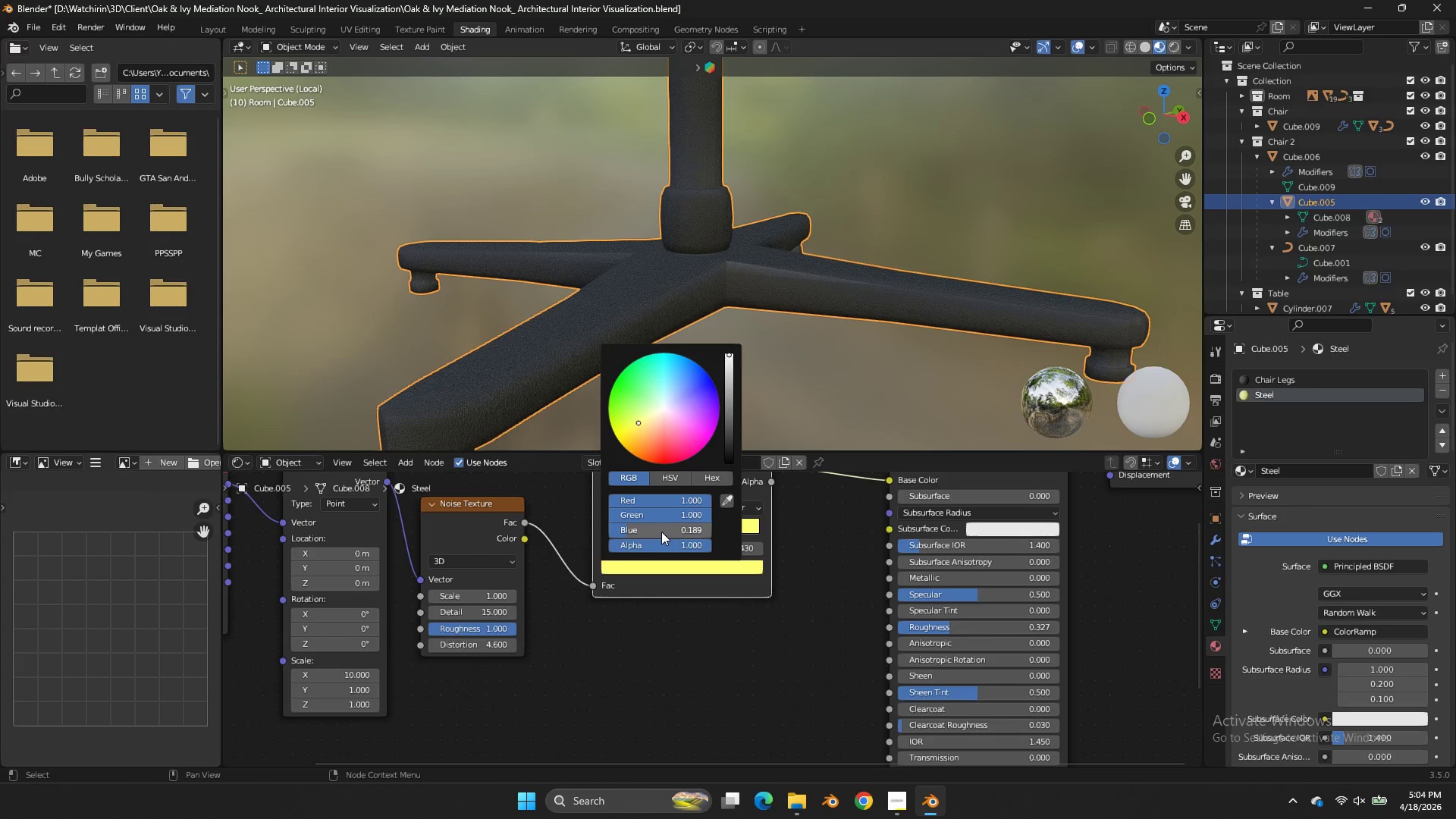 
left_click_drag(start_coordinate=[661, 529], to_coordinate=[799, 338])
 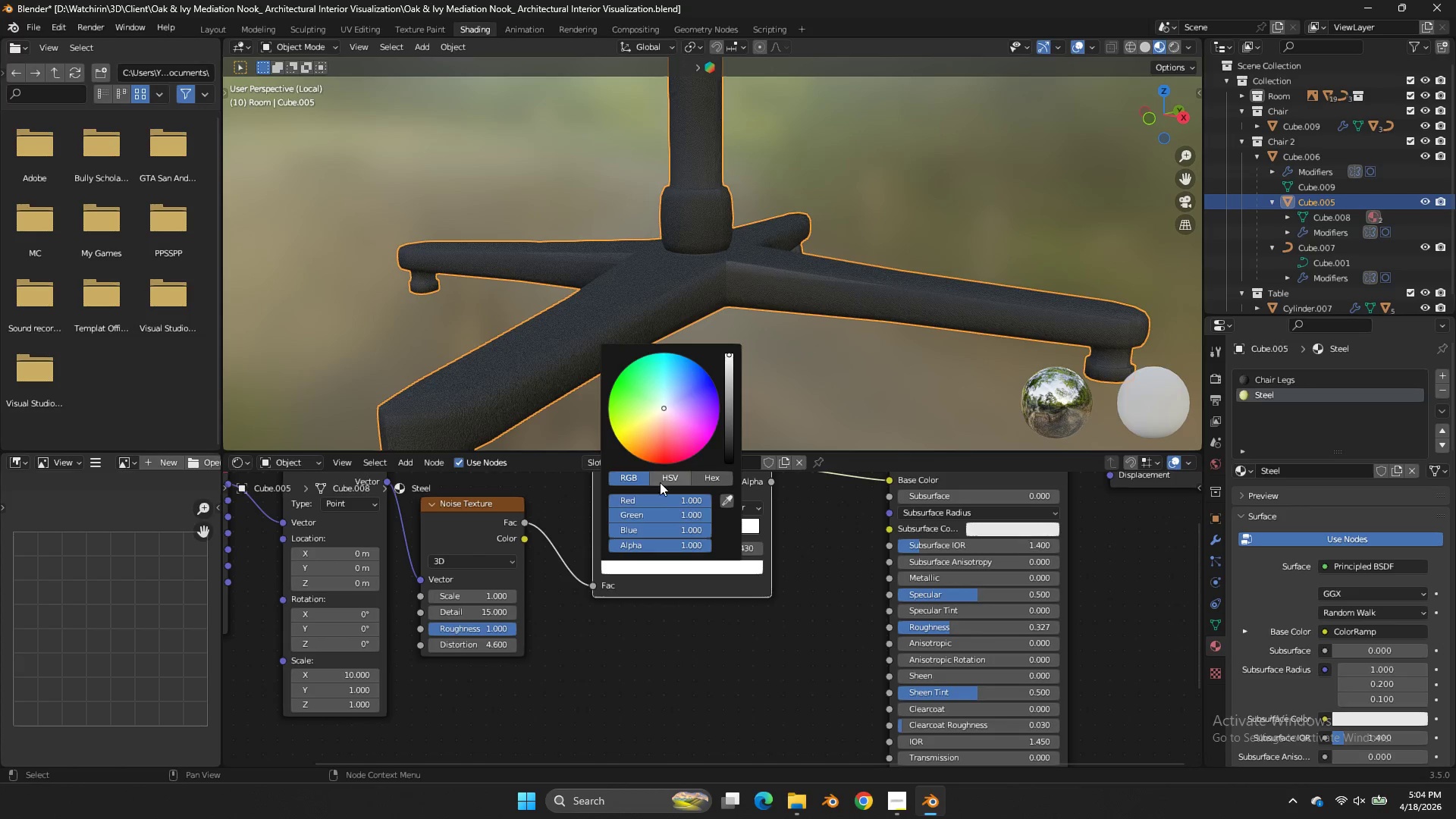 
left_click([660, 482])
 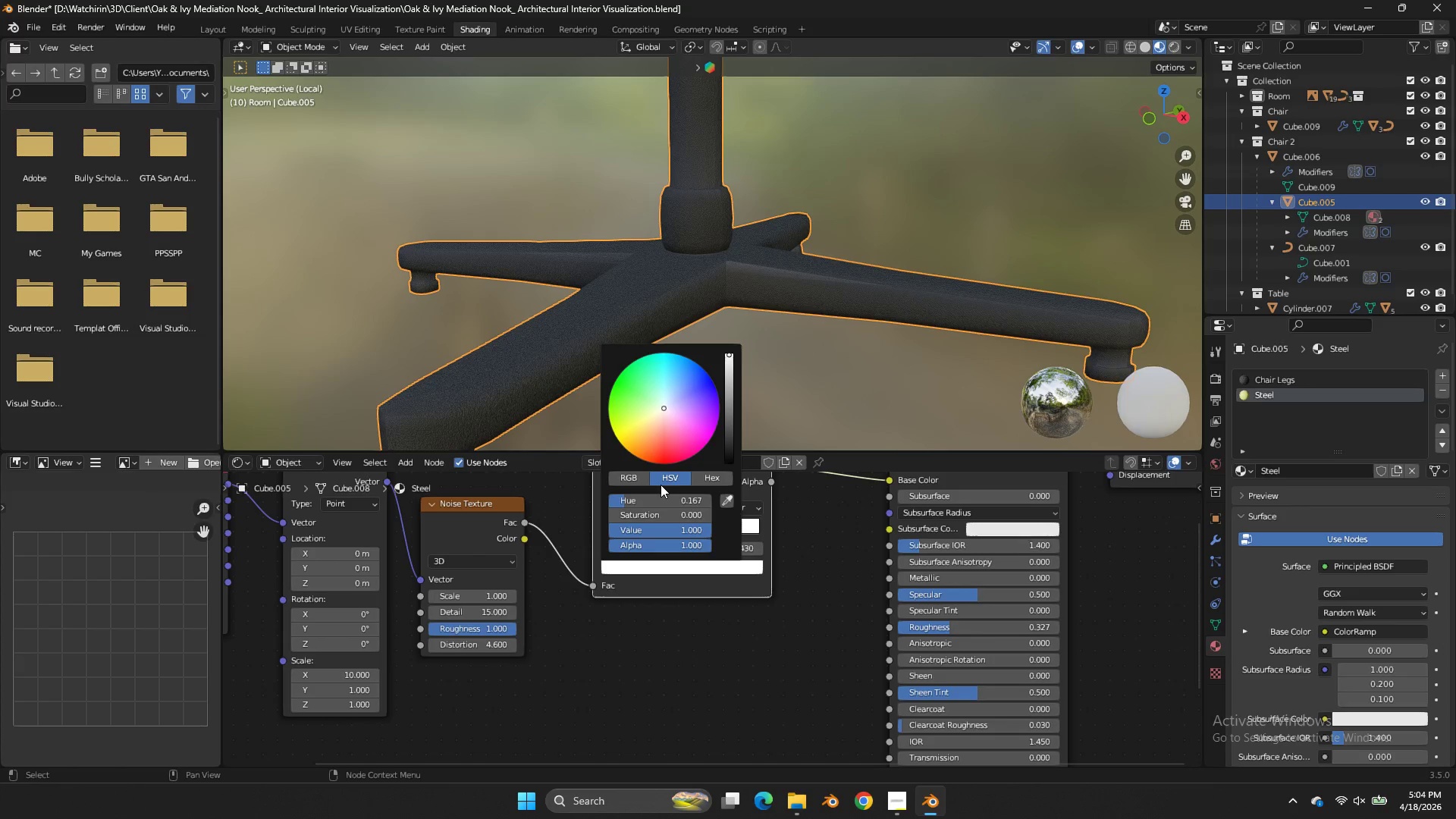 
left_click_drag(start_coordinate=[663, 499], to_coordinate=[877, 311])
 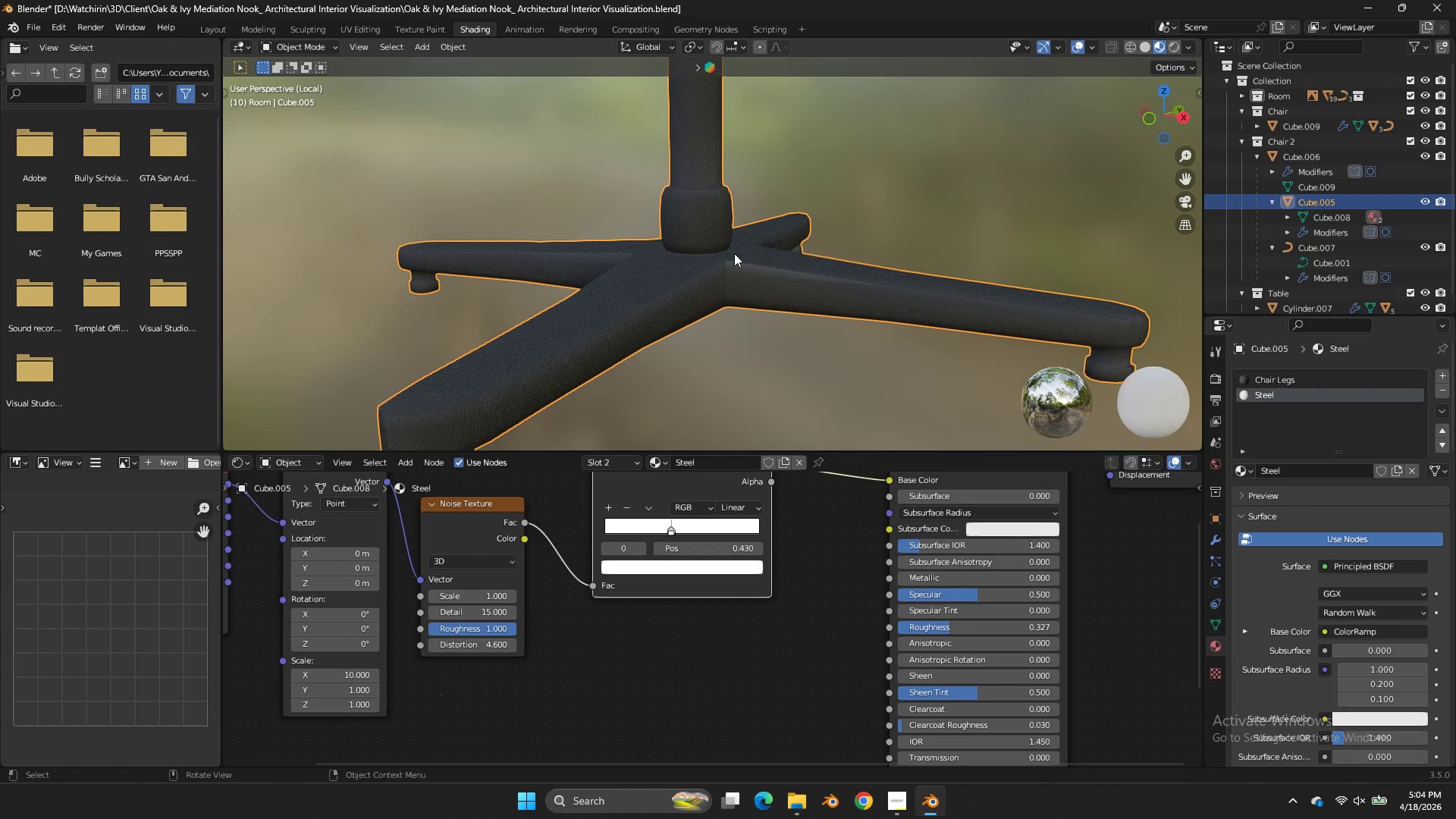 
key(Tab)
 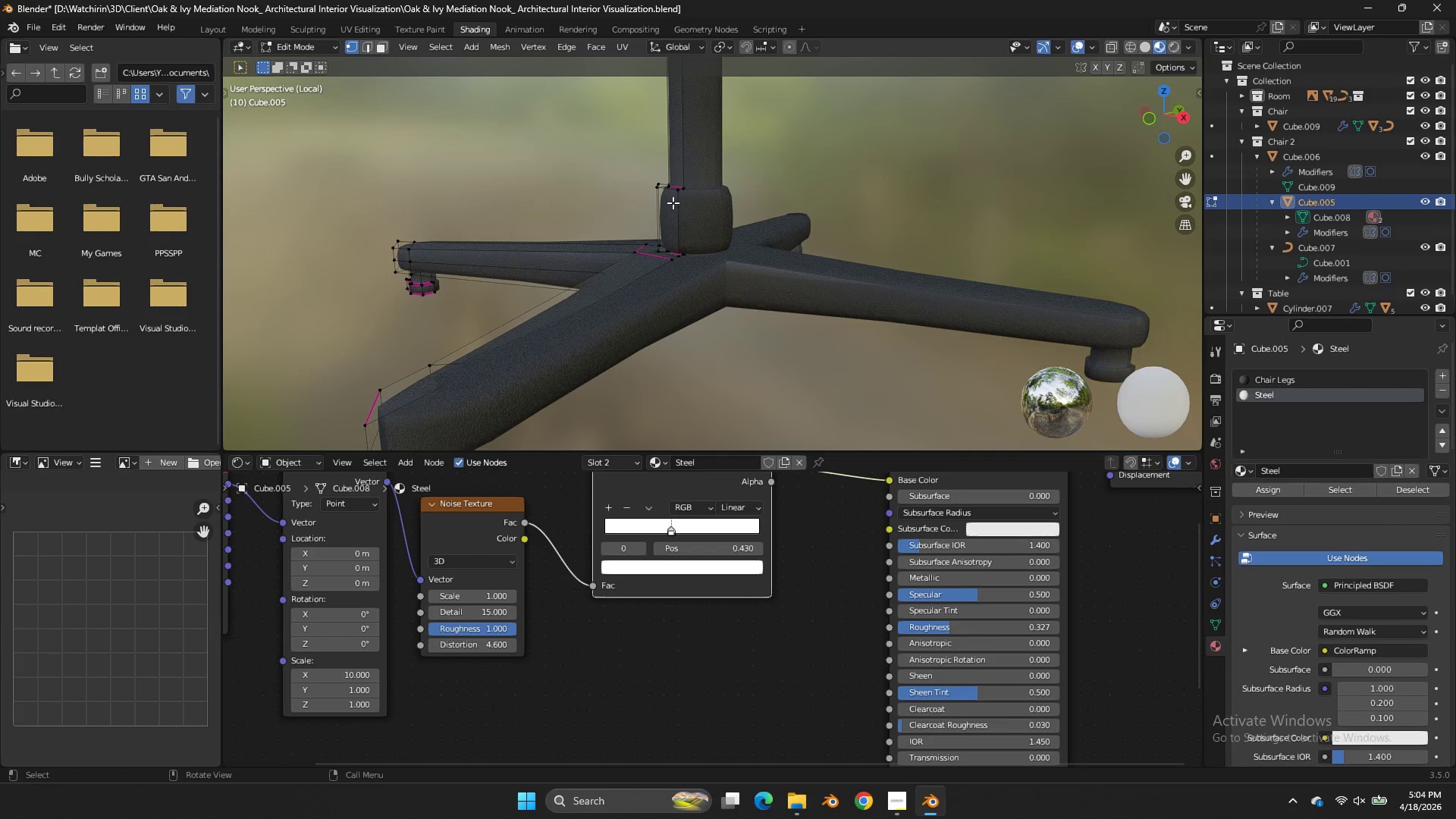 
left_click([670, 202])
 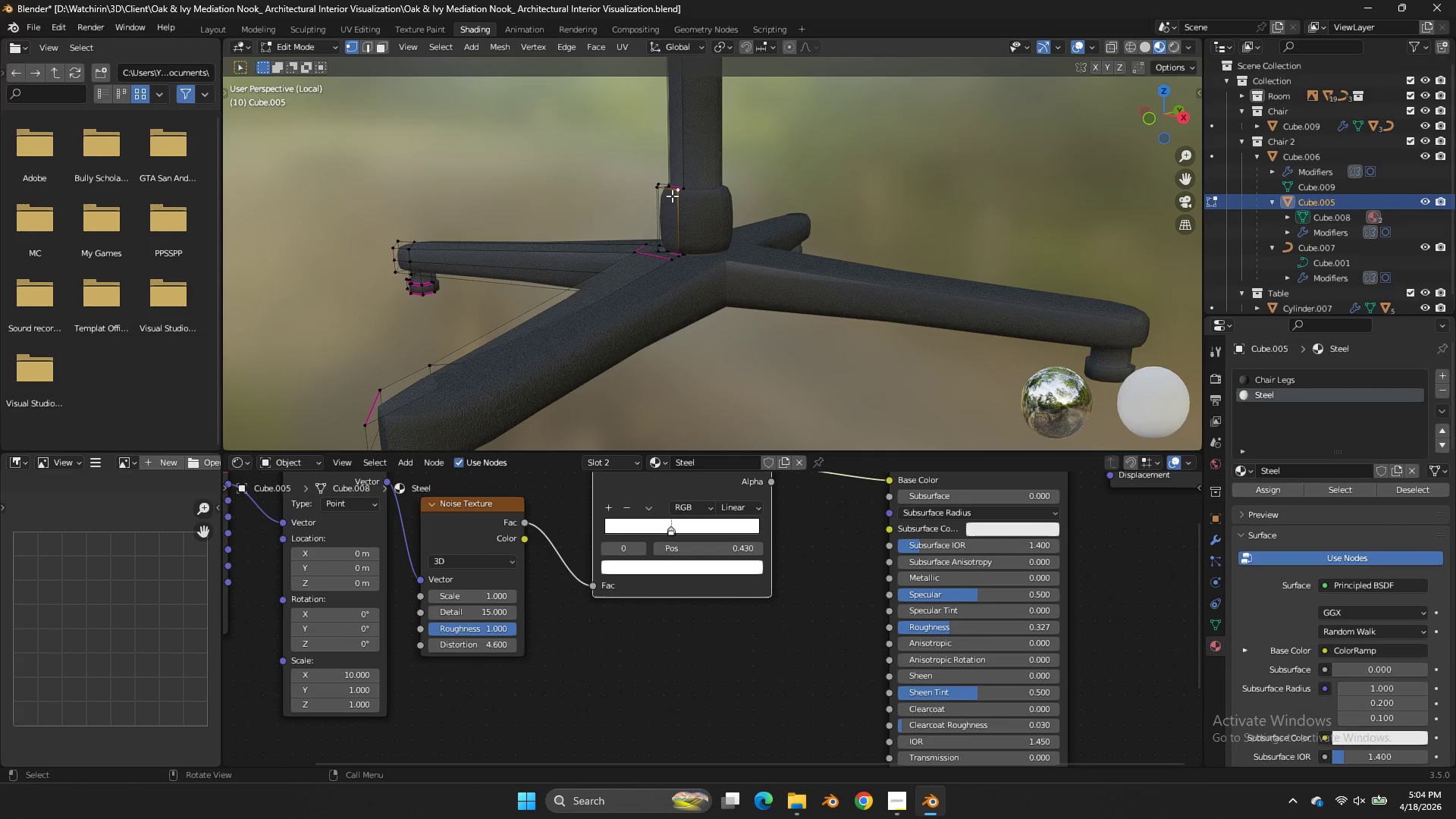 
key(L)
 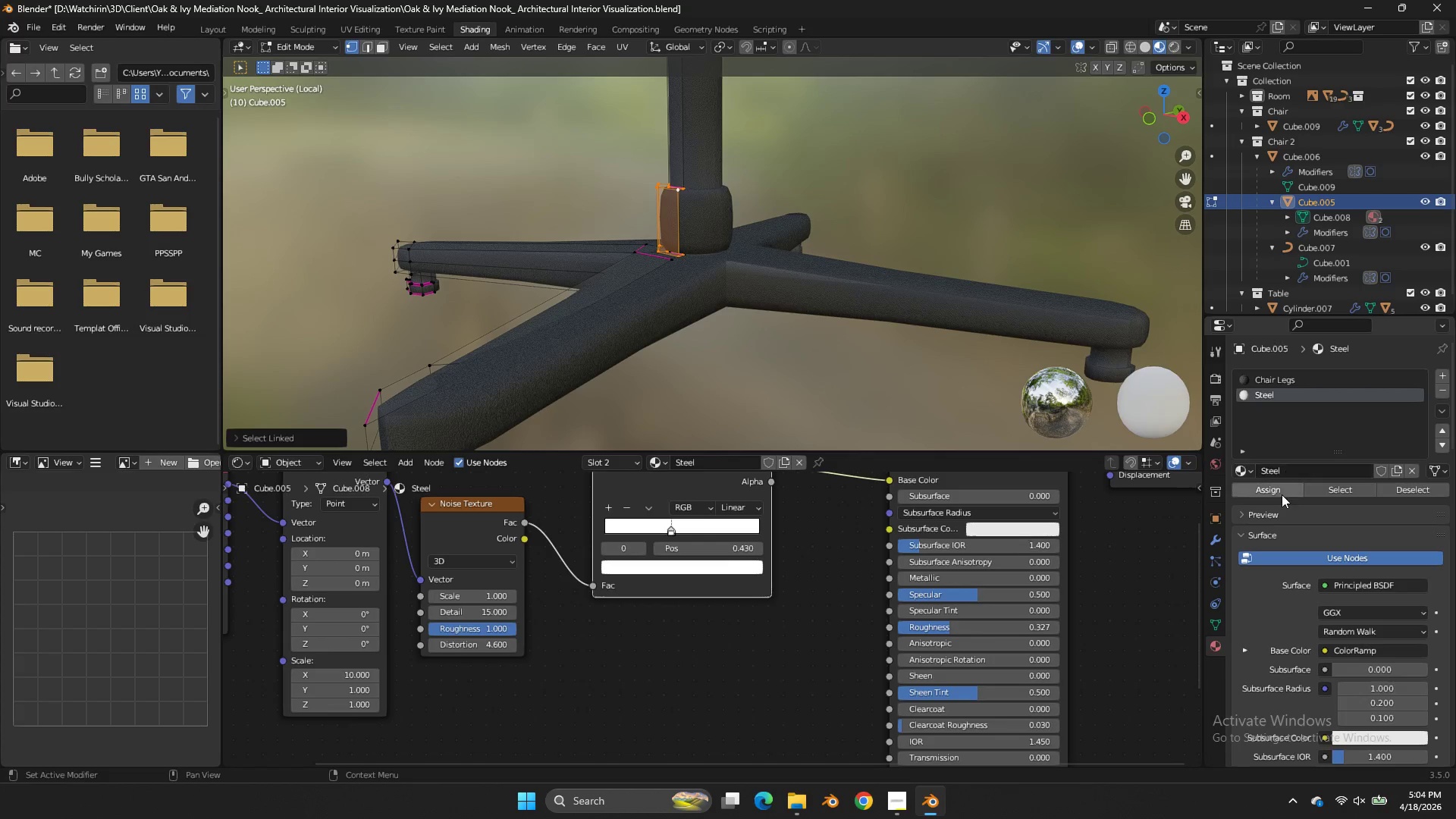 
left_click([1282, 495])
 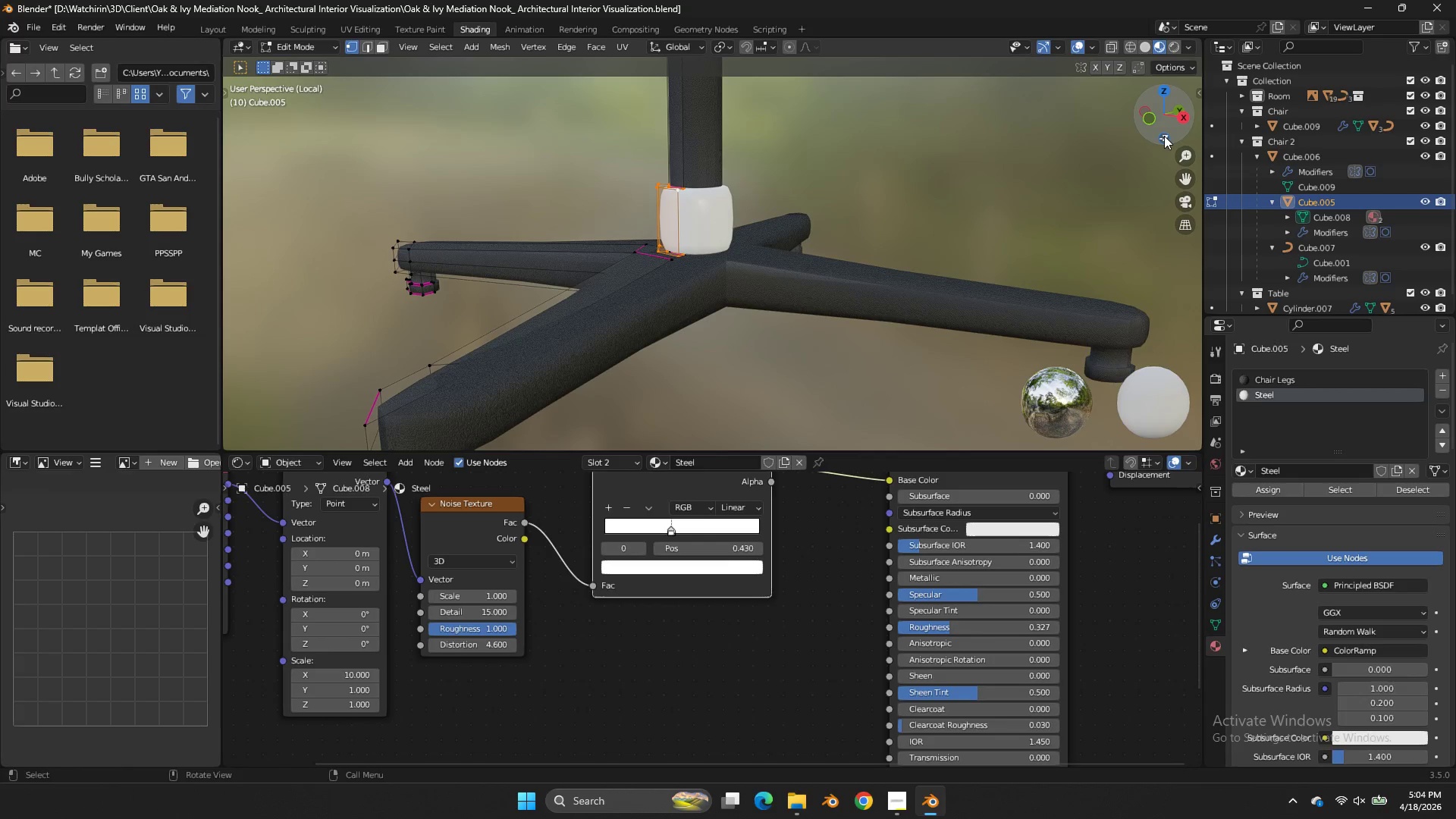 
left_click_drag(start_coordinate=[1157, 129], to_coordinate=[353, 145])
 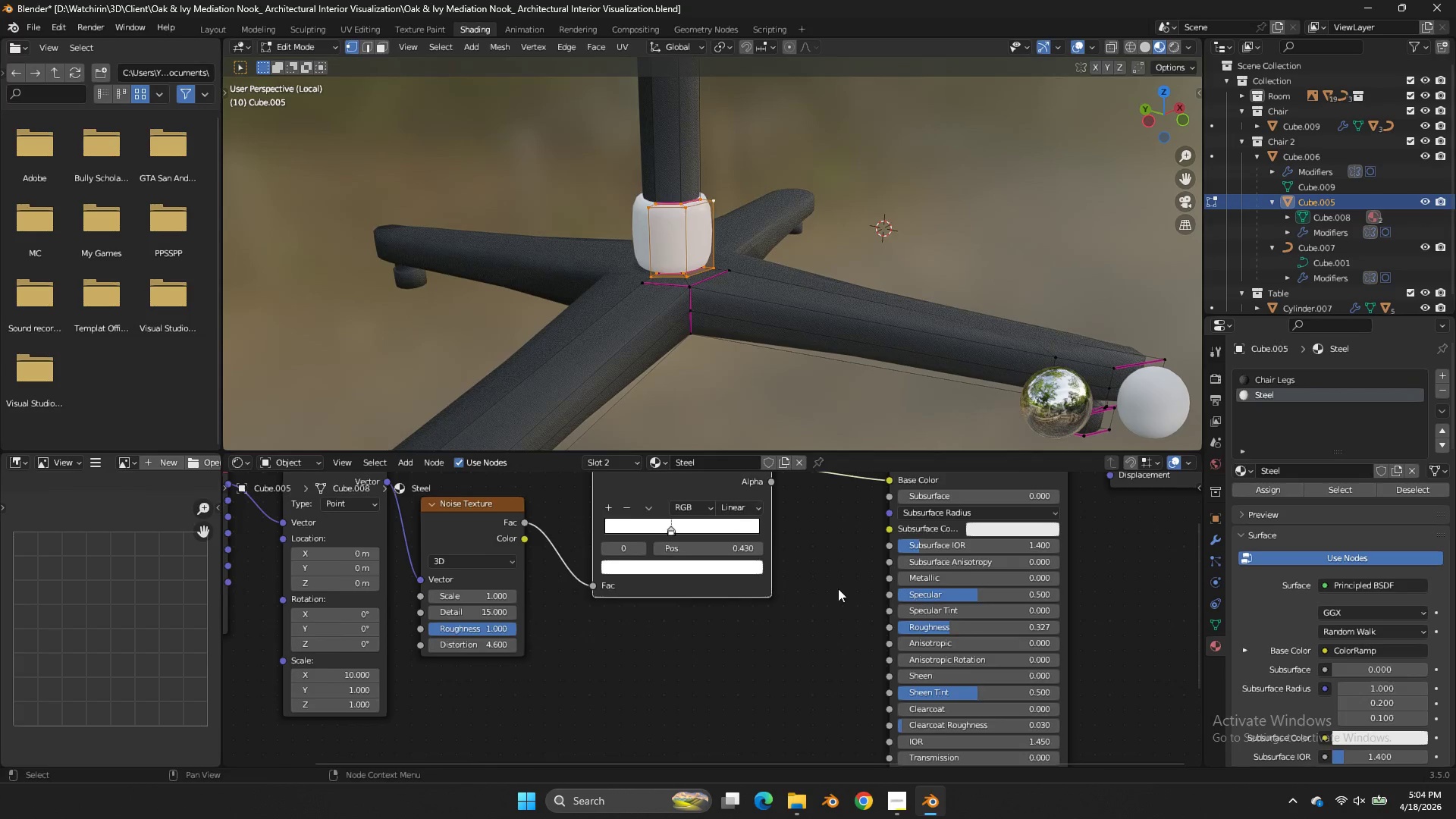 
scroll: coordinate [846, 592], scroll_direction: up, amount: 2.0
 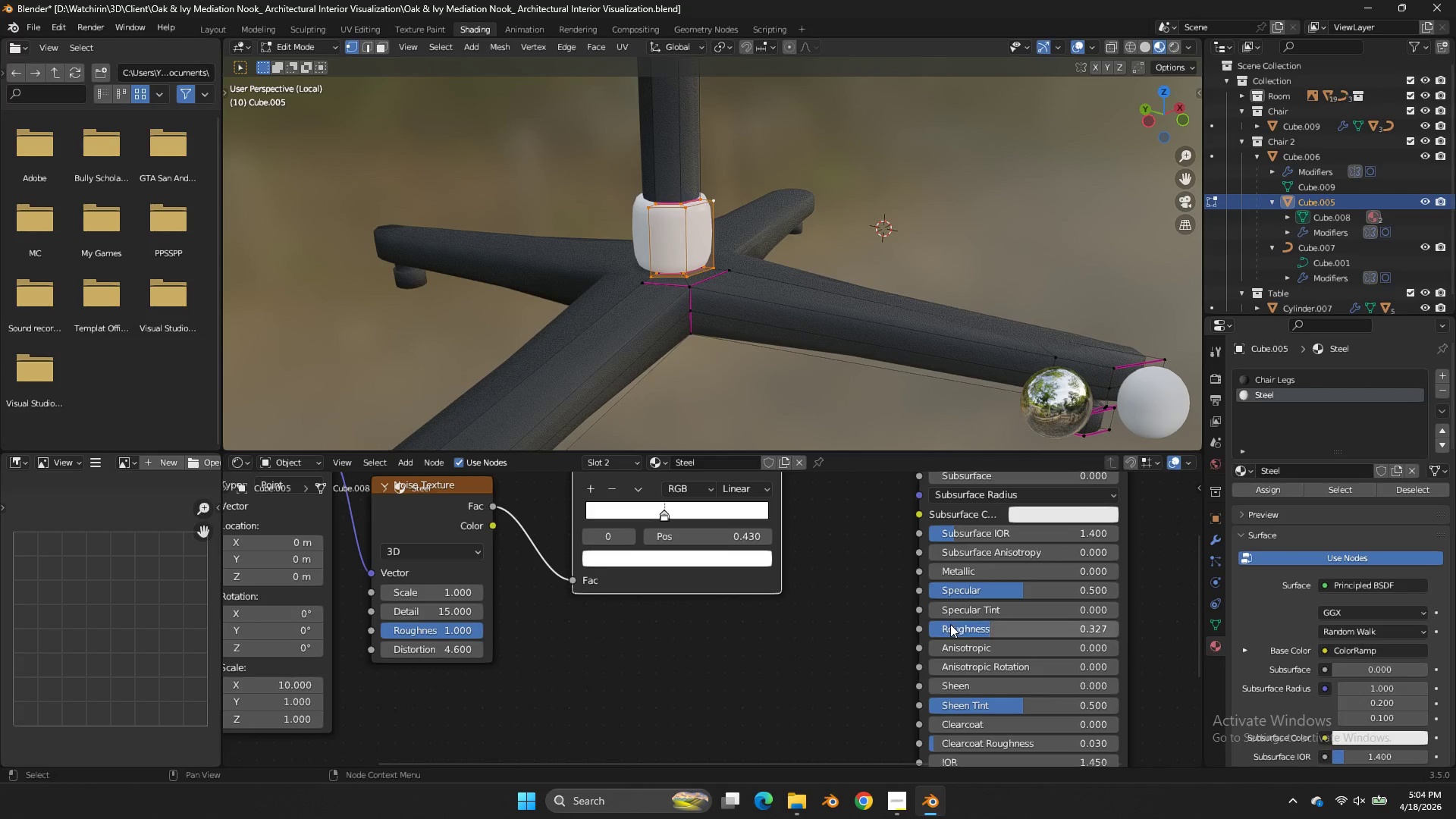 
left_click_drag(start_coordinate=[951, 626], to_coordinate=[736, 444])
 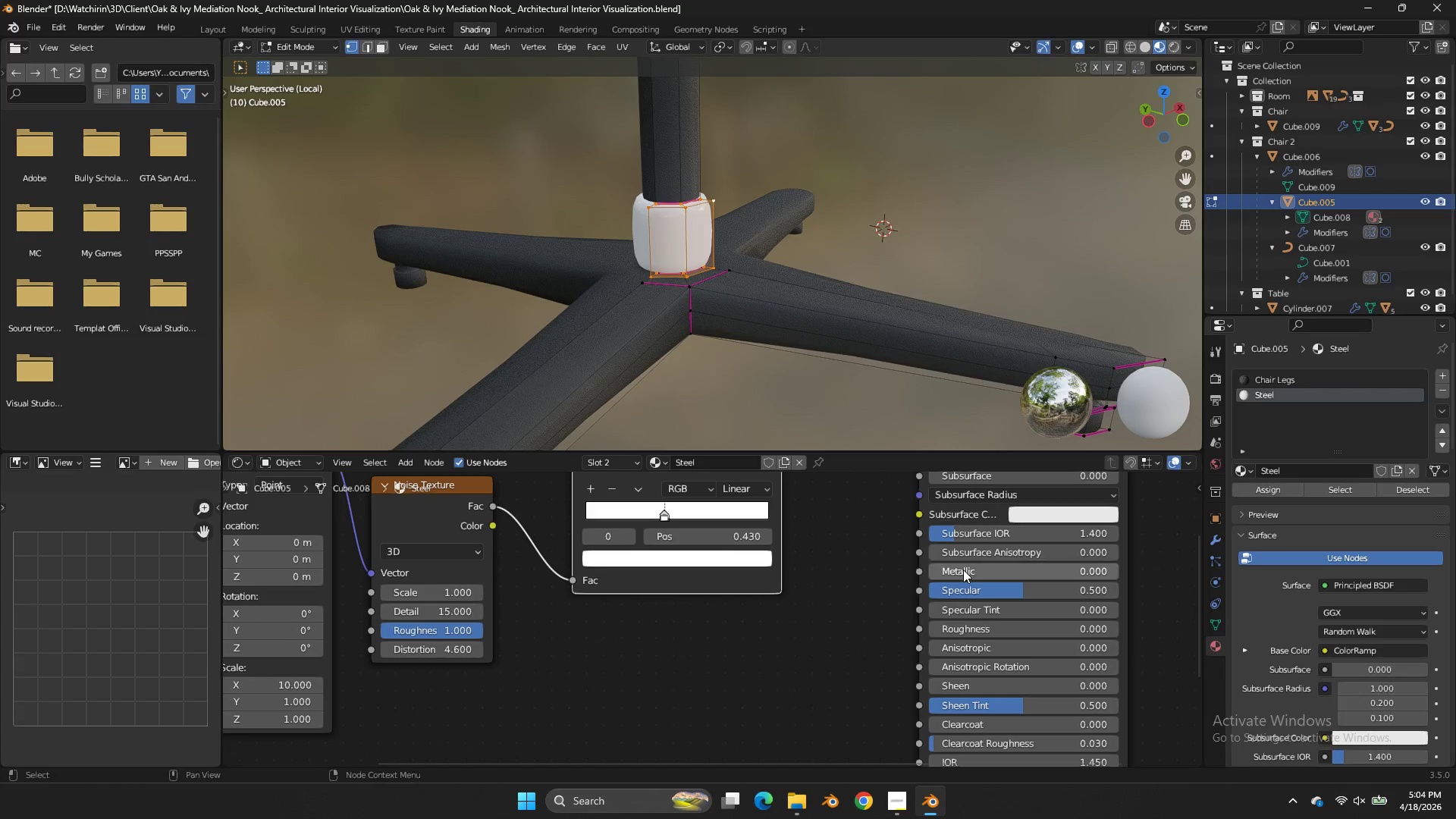 
left_click_drag(start_coordinate=[963, 569], to_coordinate=[852, 372])
 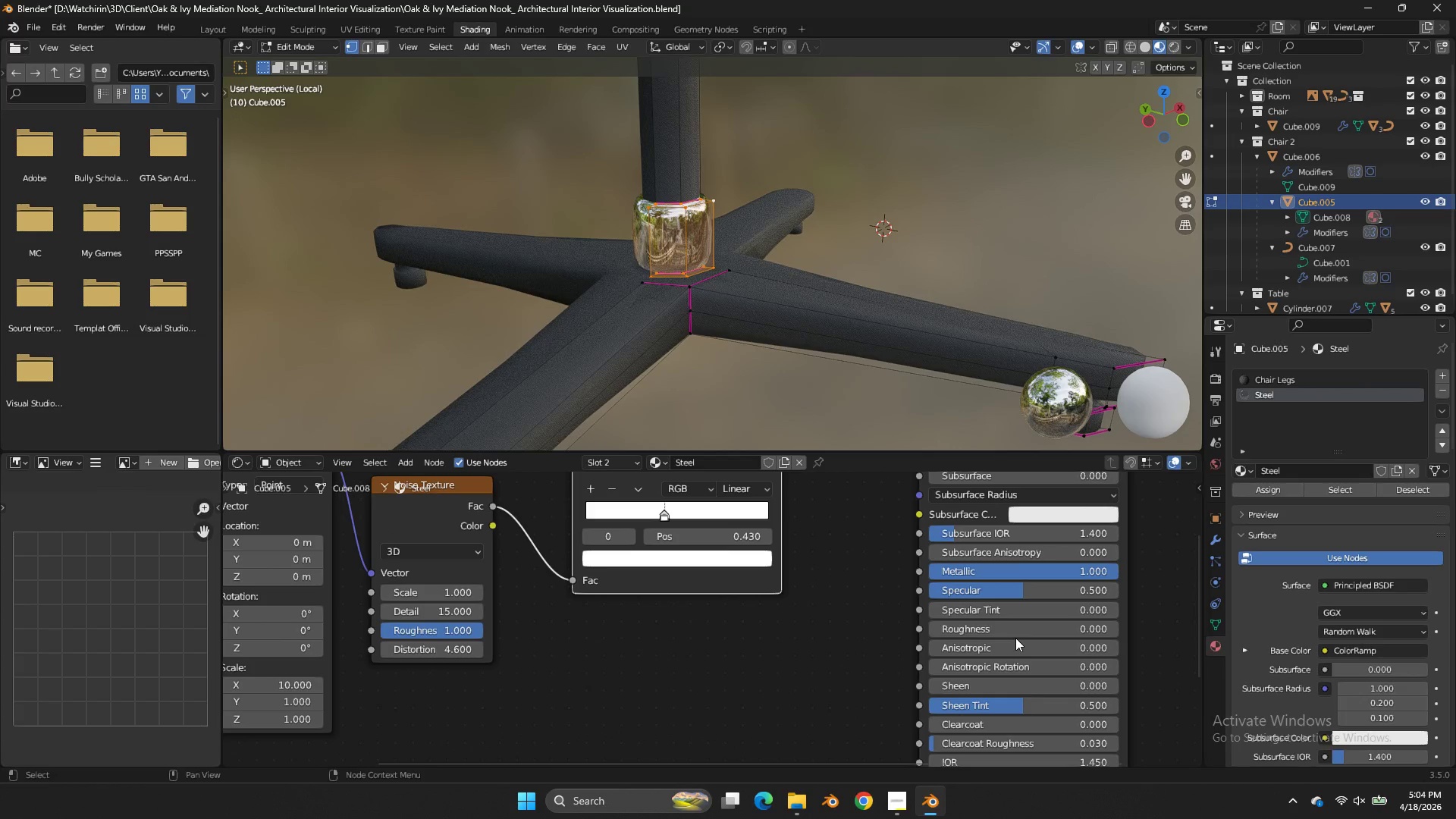 
left_click_drag(start_coordinate=[1014, 638], to_coordinate=[1018, 636])
 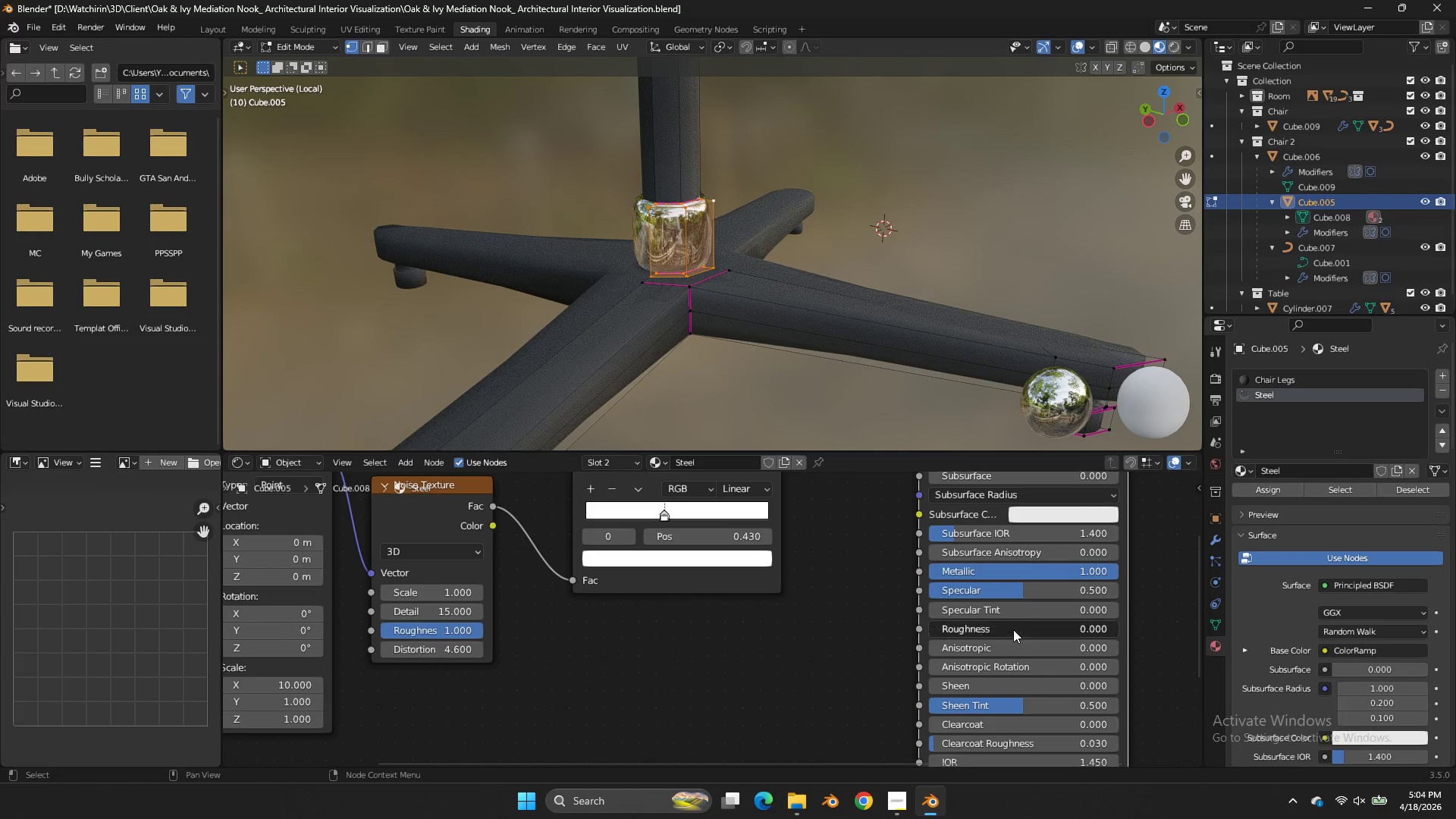 
left_click_drag(start_coordinate=[1013, 629], to_coordinate=[708, 438])
 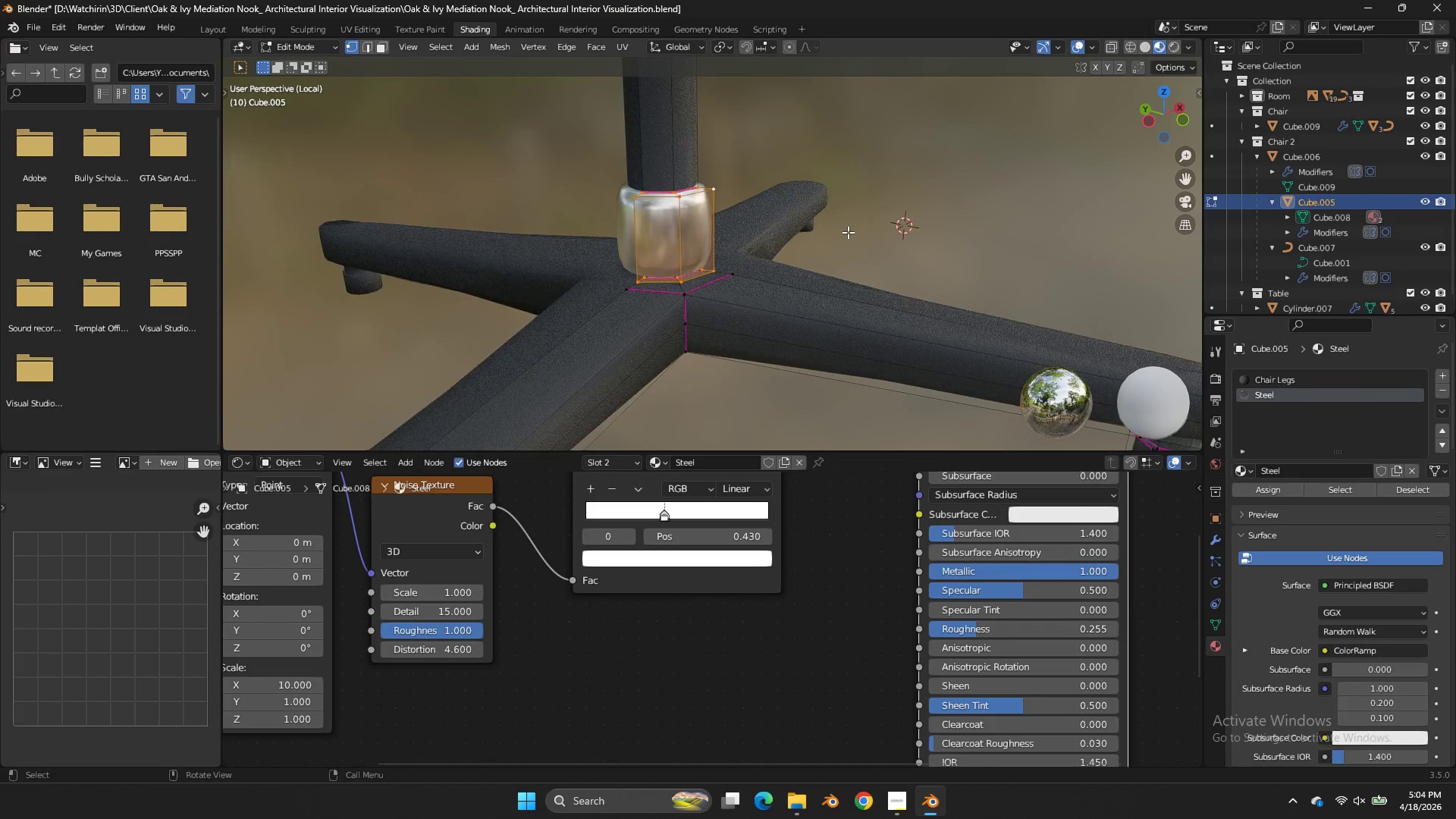 
scroll: coordinate [848, 232], scroll_direction: up, amount: 3.0
 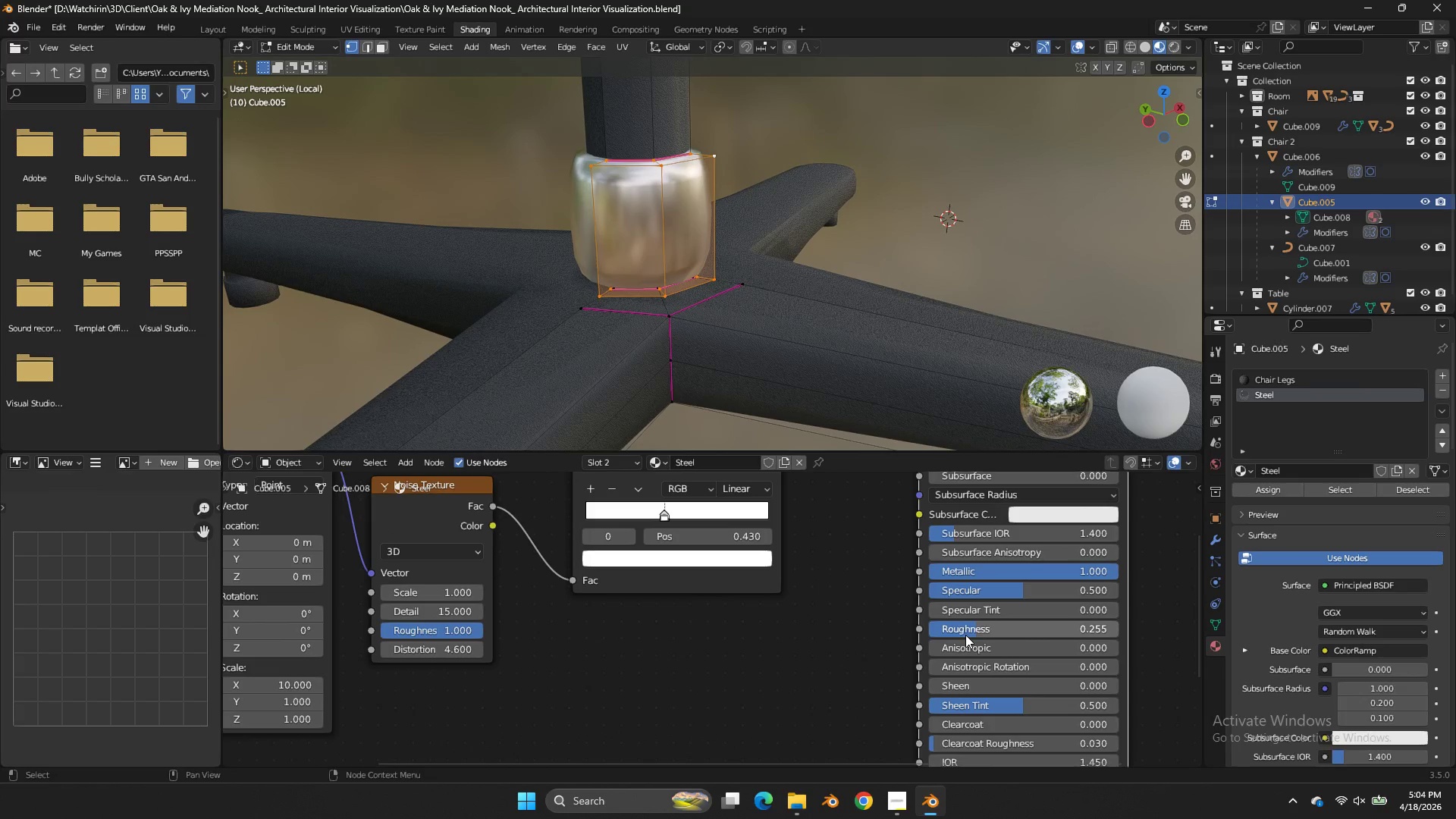 
left_click_drag(start_coordinate=[966, 635], to_coordinate=[590, 444])
 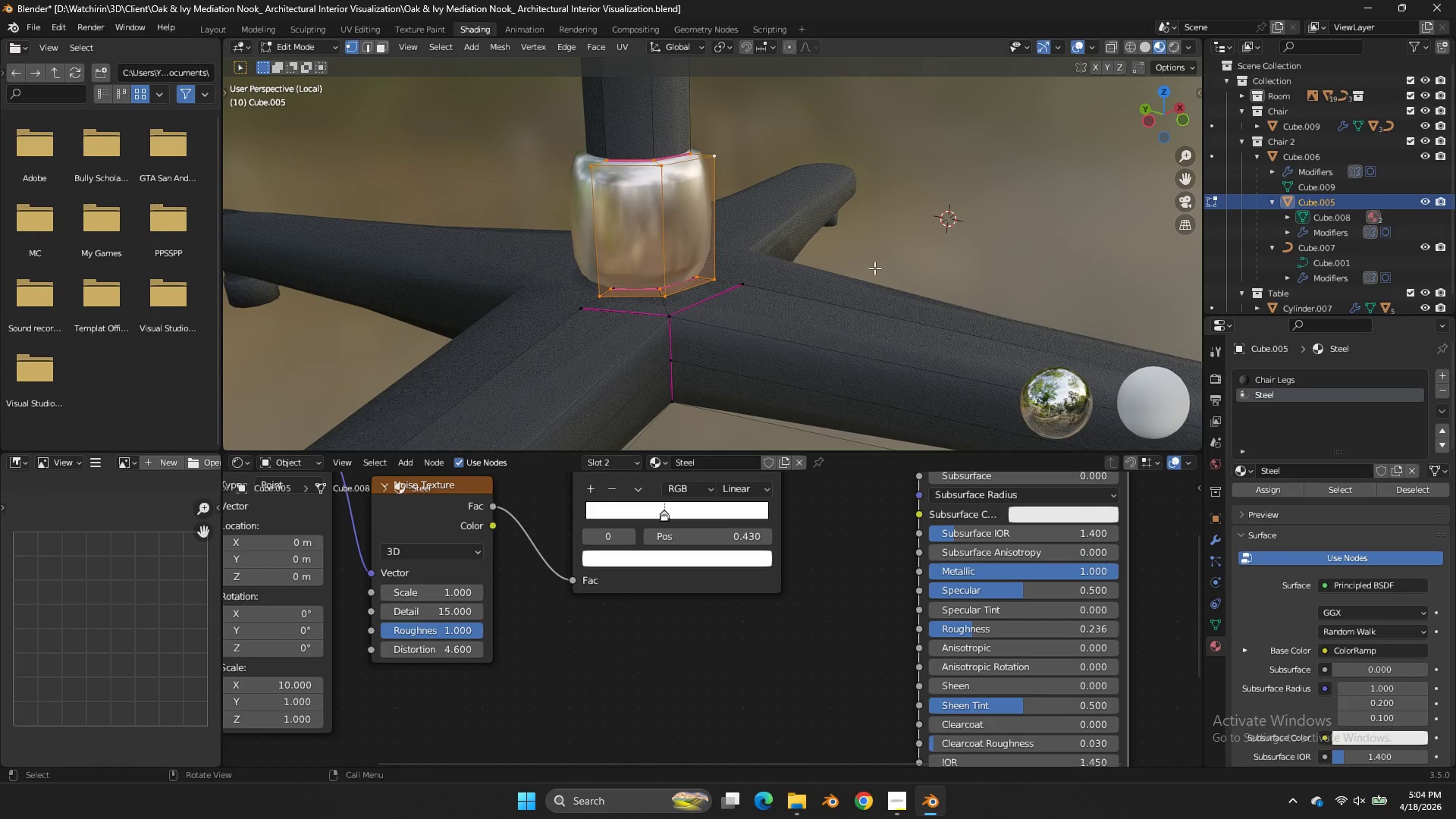 
left_click([874, 268])
 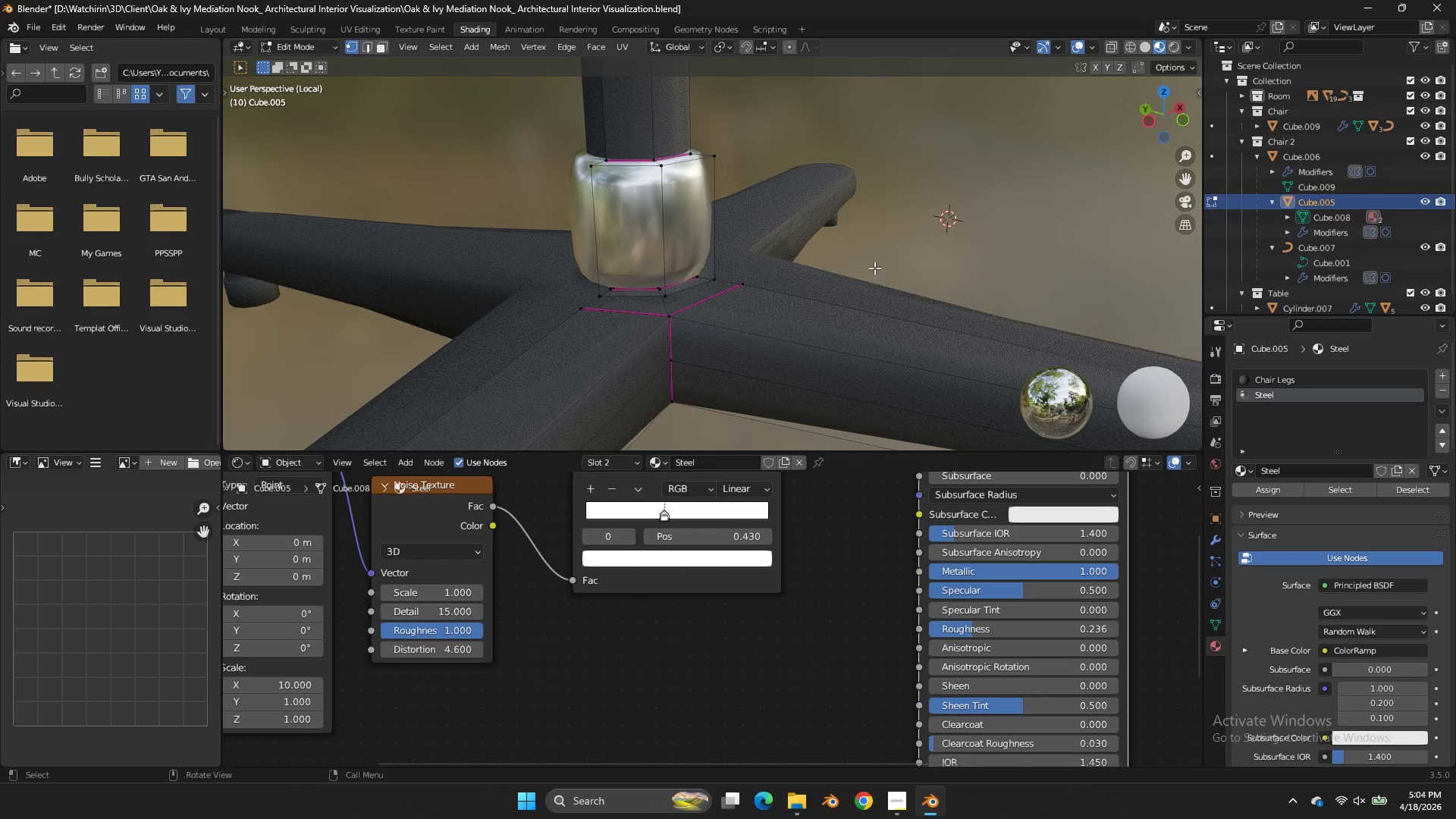 
scroll: coordinate [519, 266], scroll_direction: up, amount: 3.0
 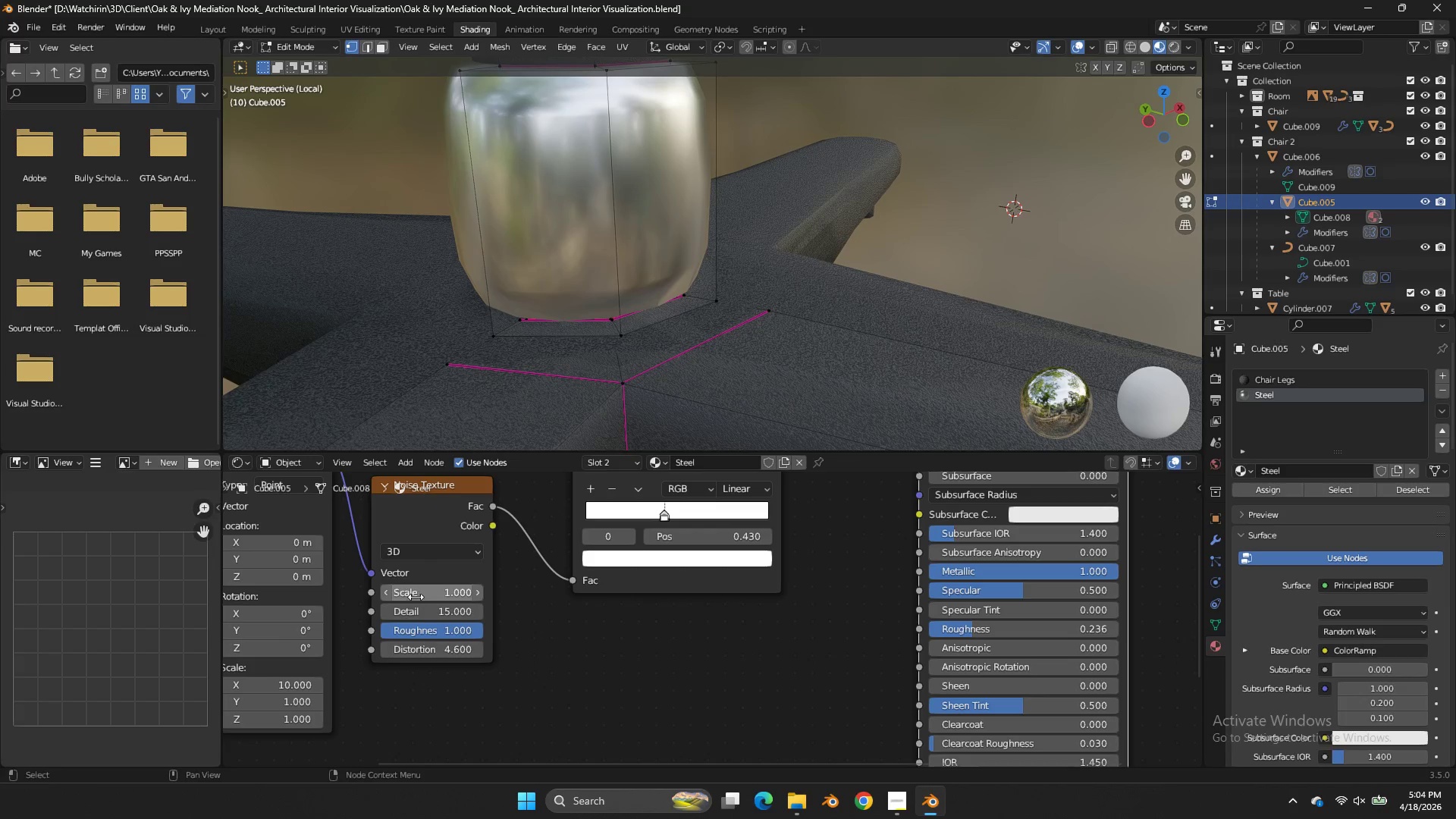 
left_click_drag(start_coordinate=[426, 603], to_coordinate=[784, 407])
 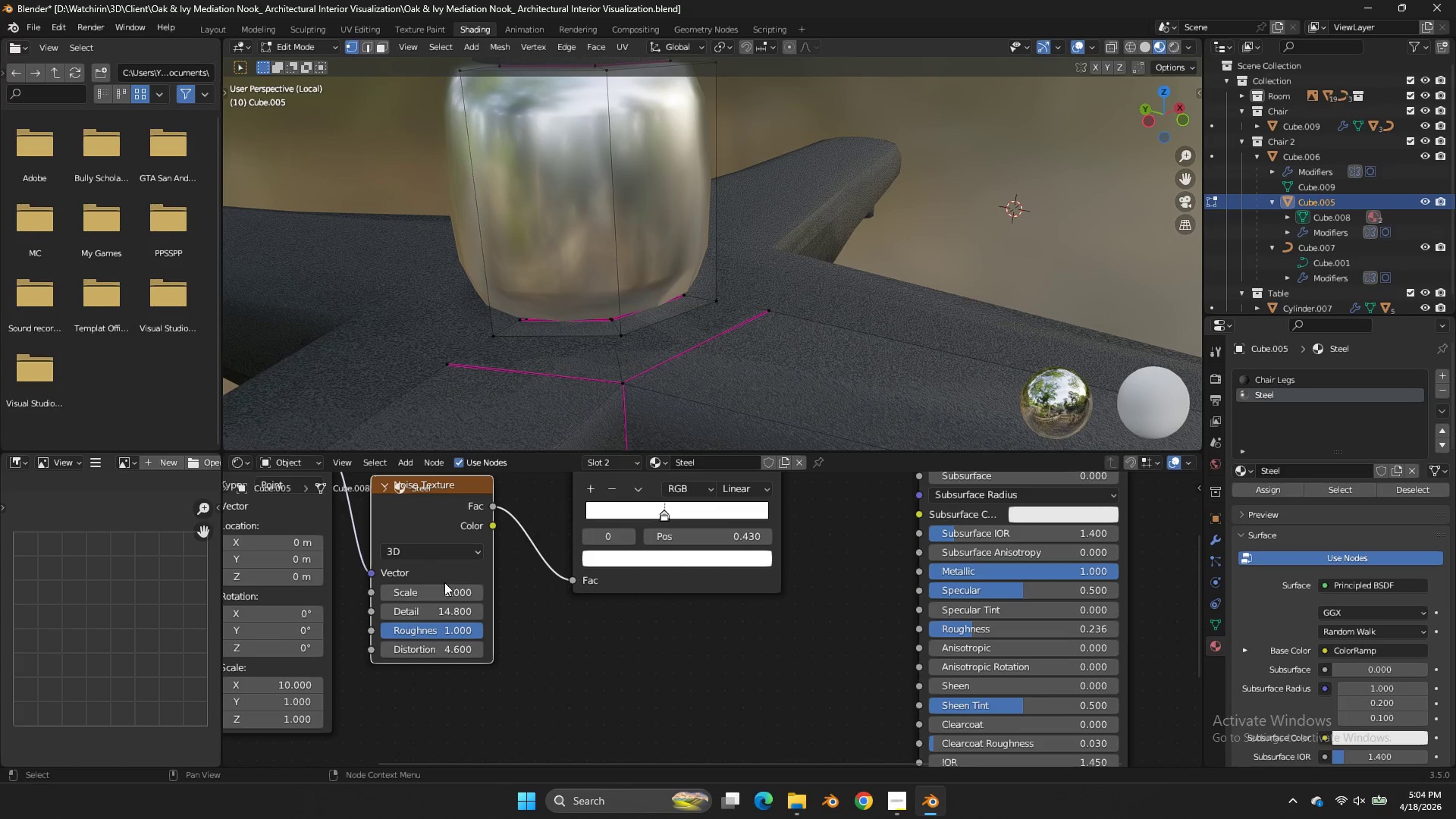 
left_click_drag(start_coordinate=[443, 588], to_coordinate=[877, 400])
 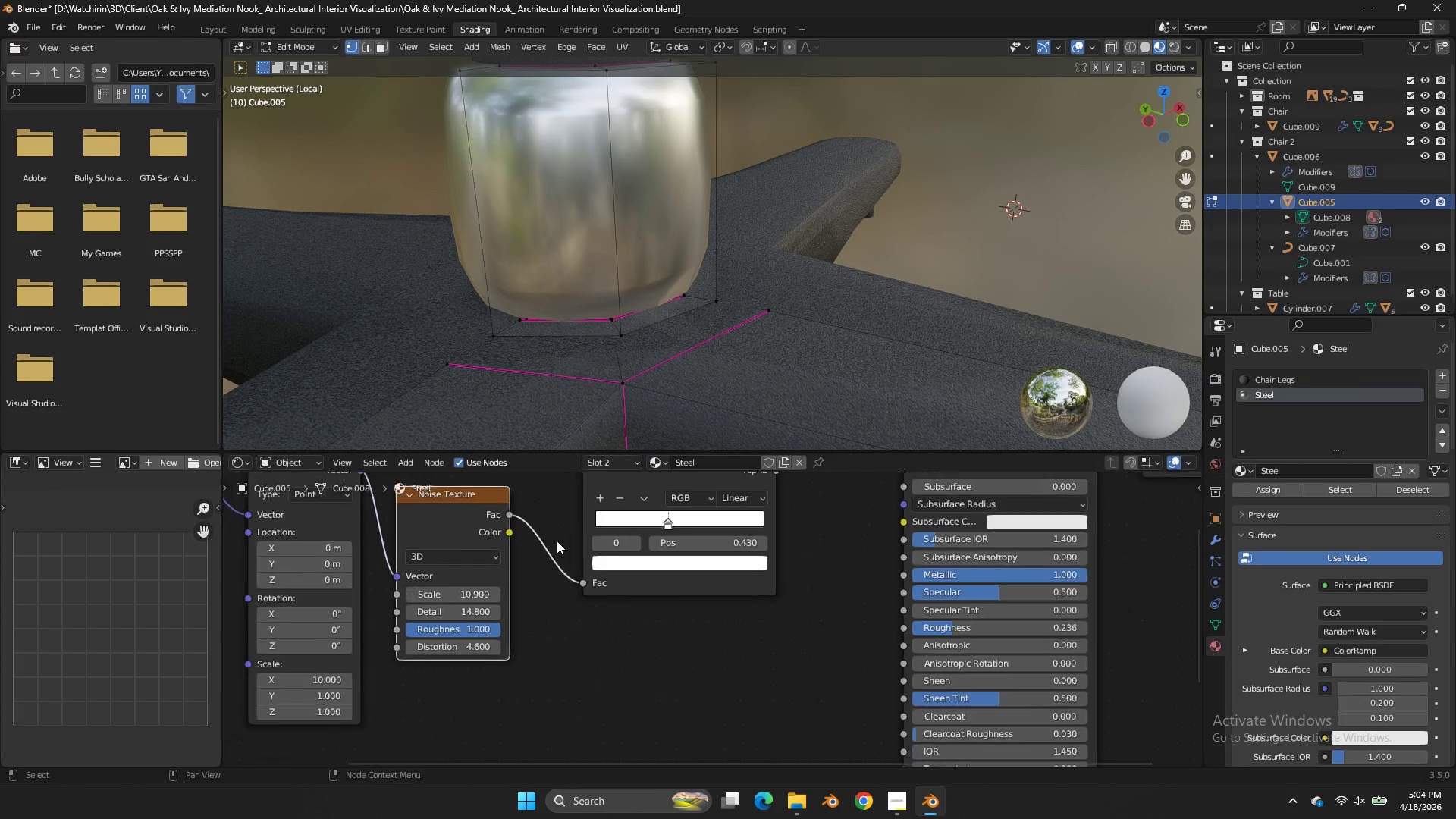 
scroll: coordinate [557, 541], scroll_direction: down, amount: 2.0
 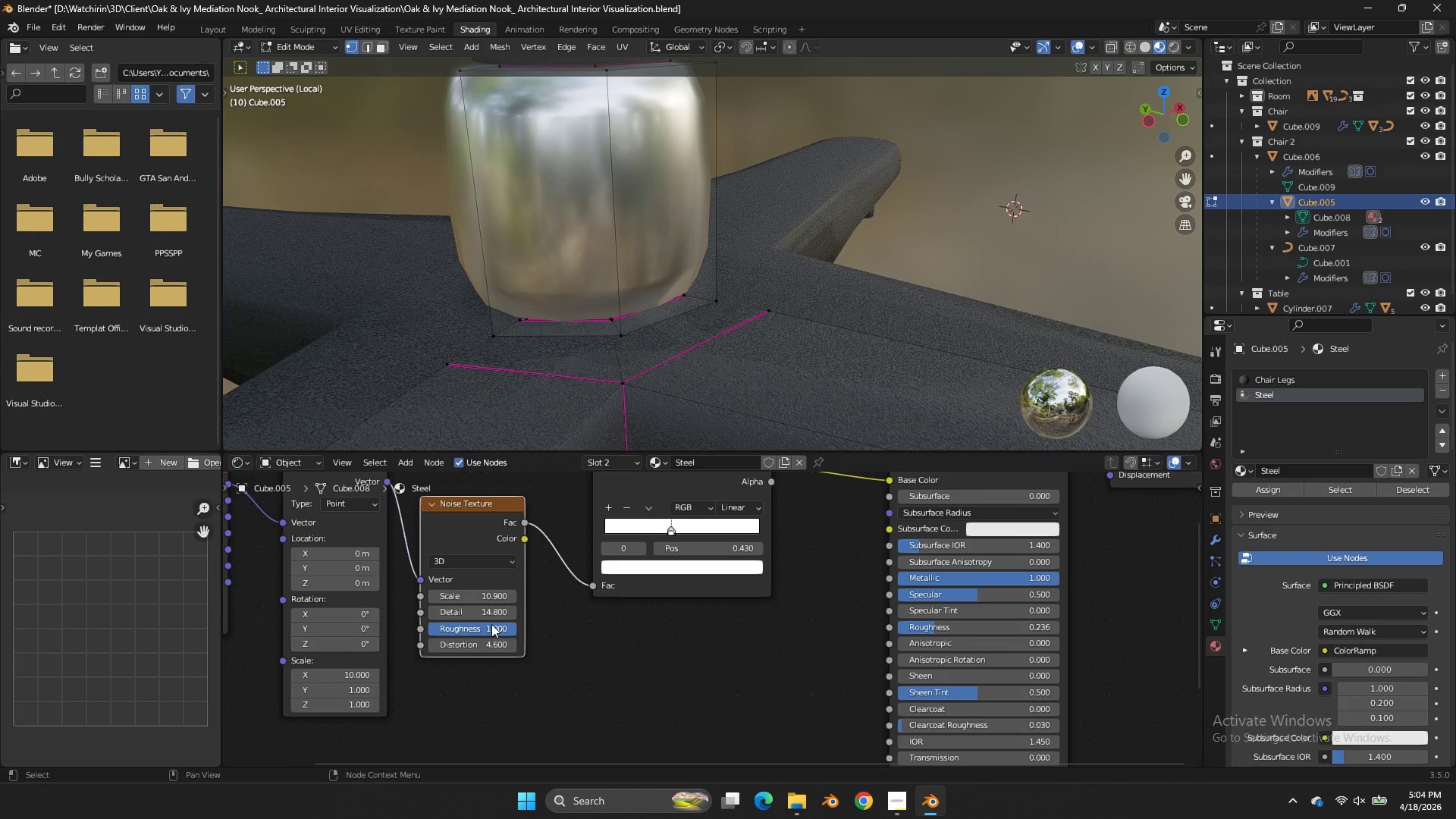 
left_click_drag(start_coordinate=[491, 624], to_coordinate=[904, 434])
 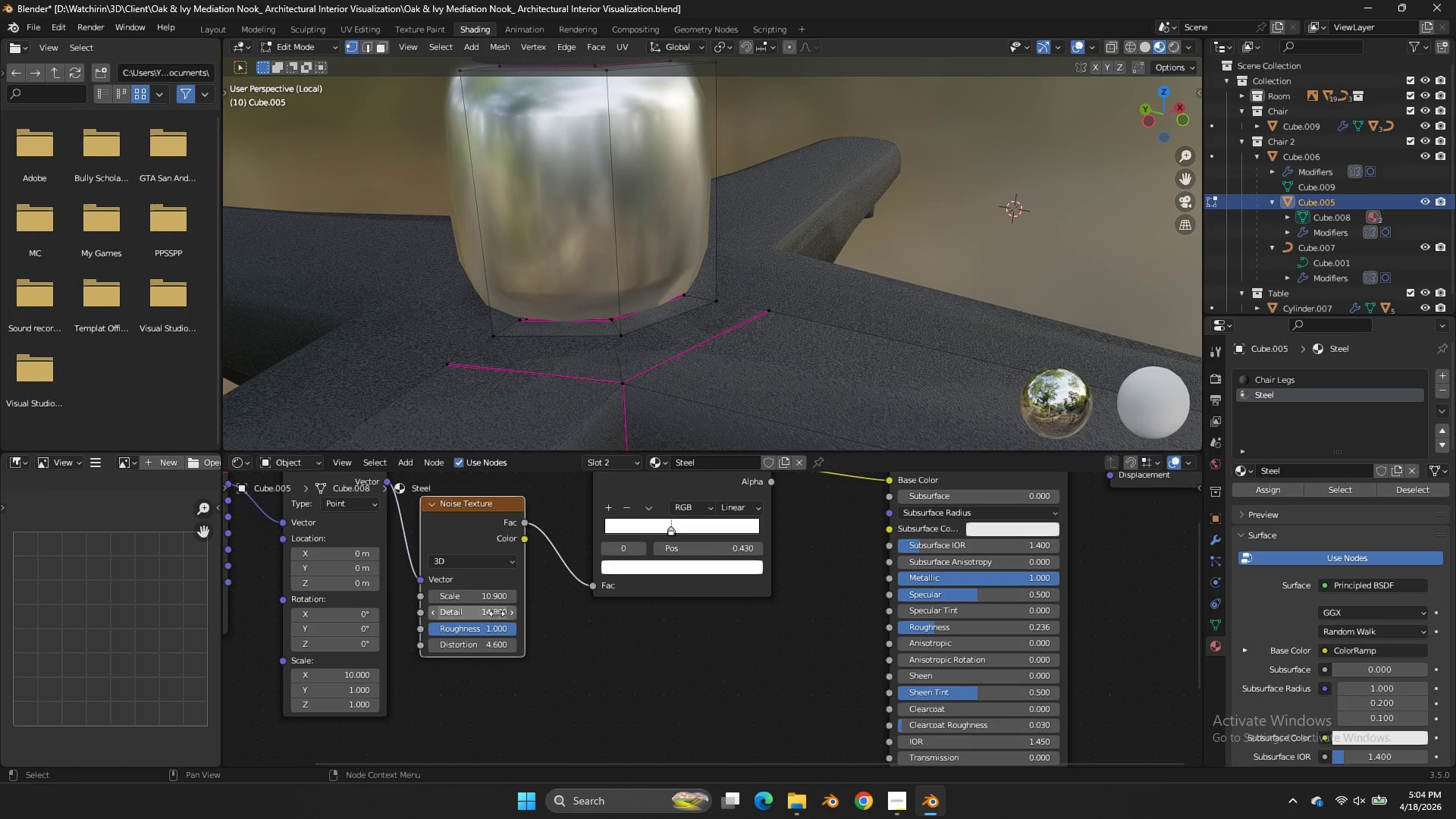 
left_click_drag(start_coordinate=[497, 613], to_coordinate=[746, 425])
 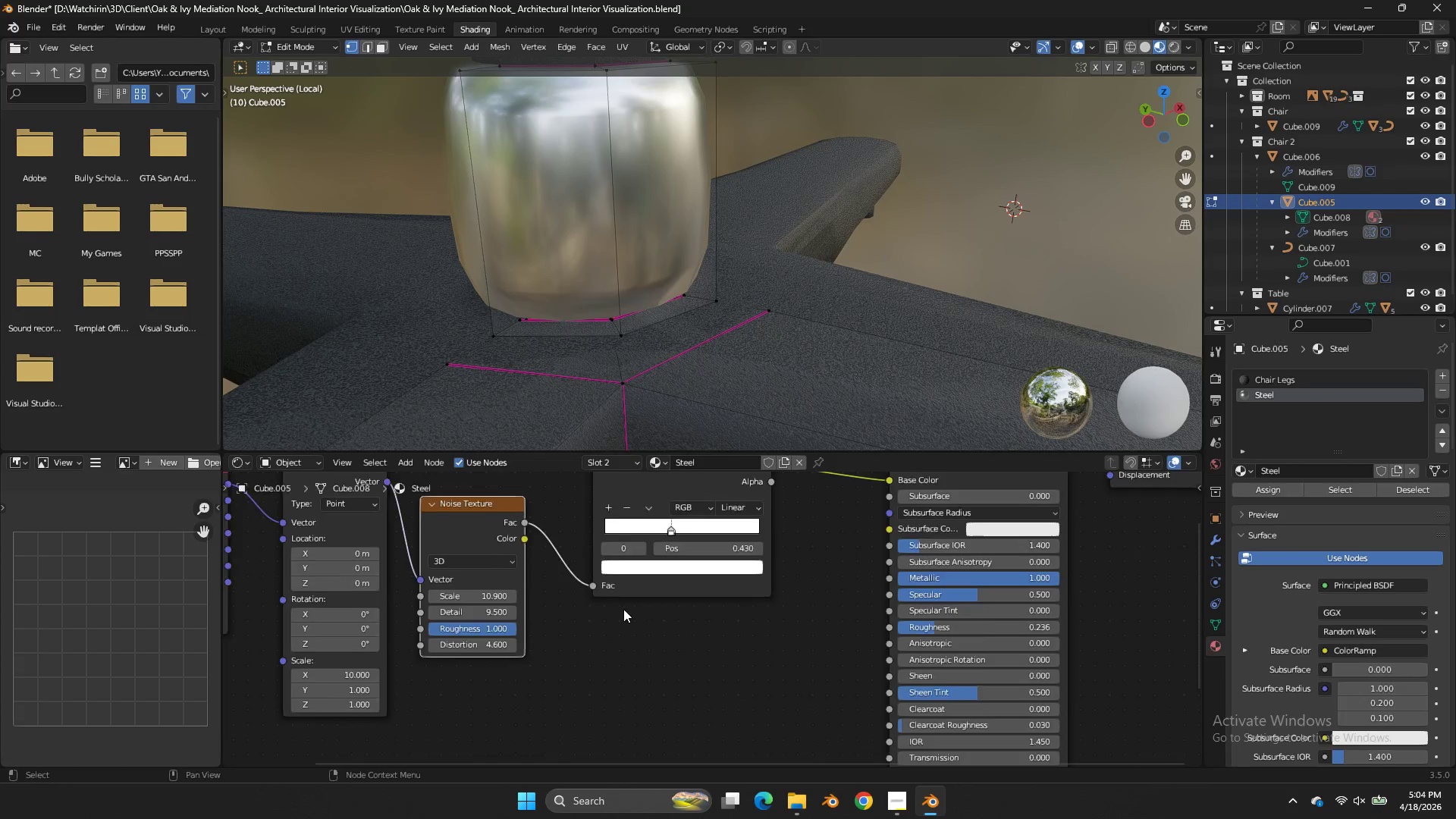 
scroll: coordinate [626, 606], scroll_direction: down, amount: 1.0
 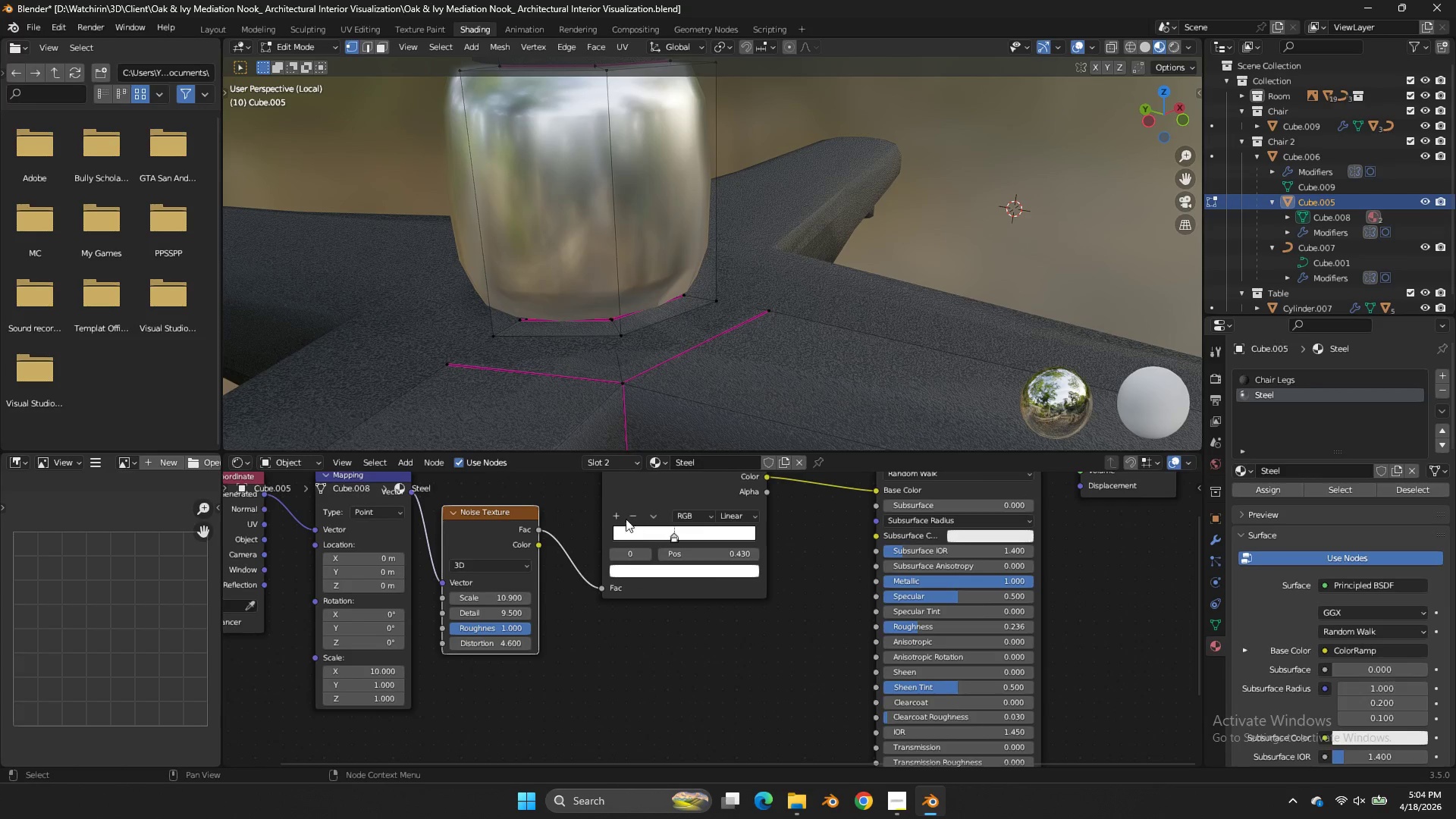 
left_click([615, 514])
 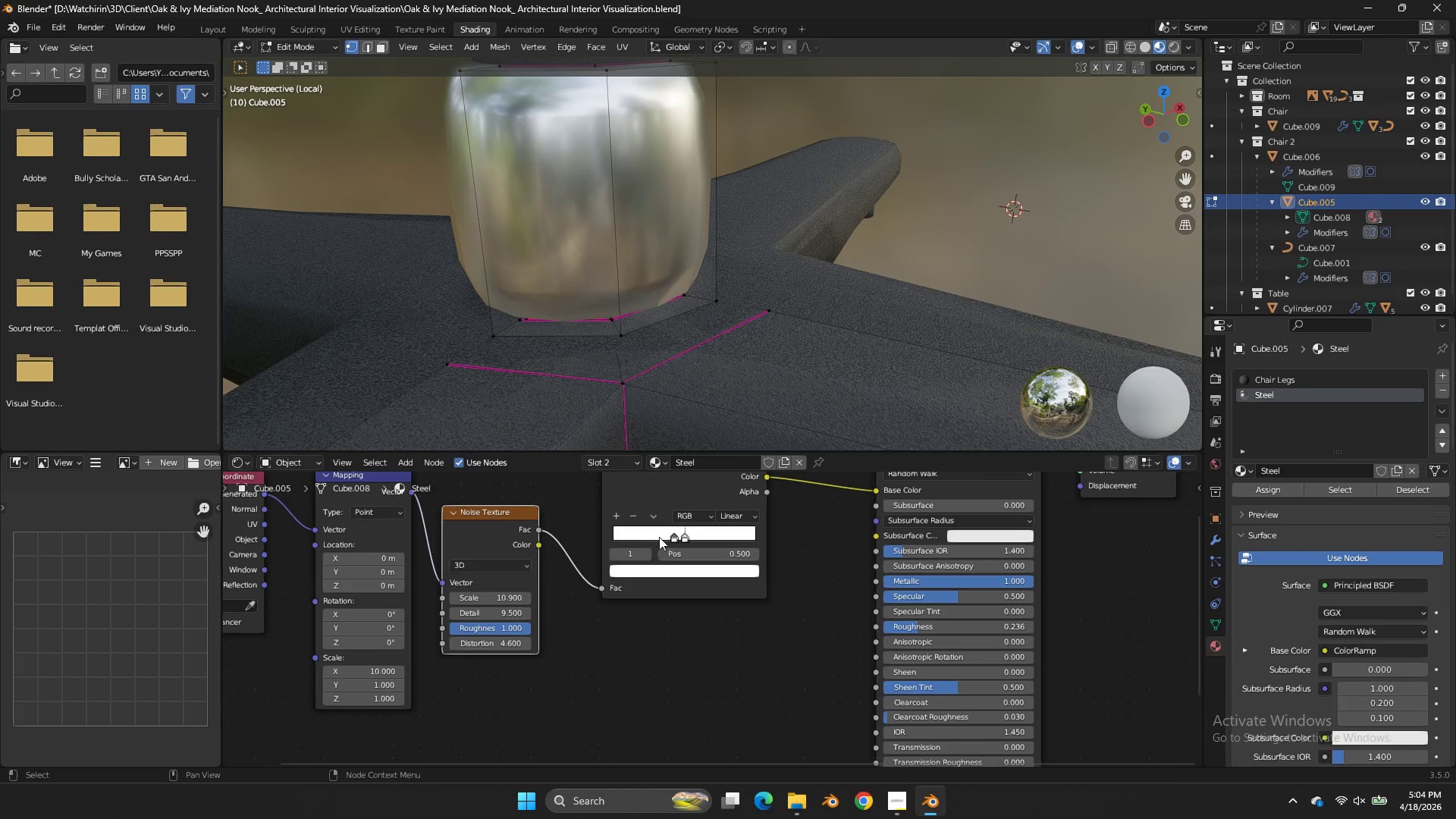 
left_click_drag(start_coordinate=[660, 536], to_coordinate=[609, 541])
 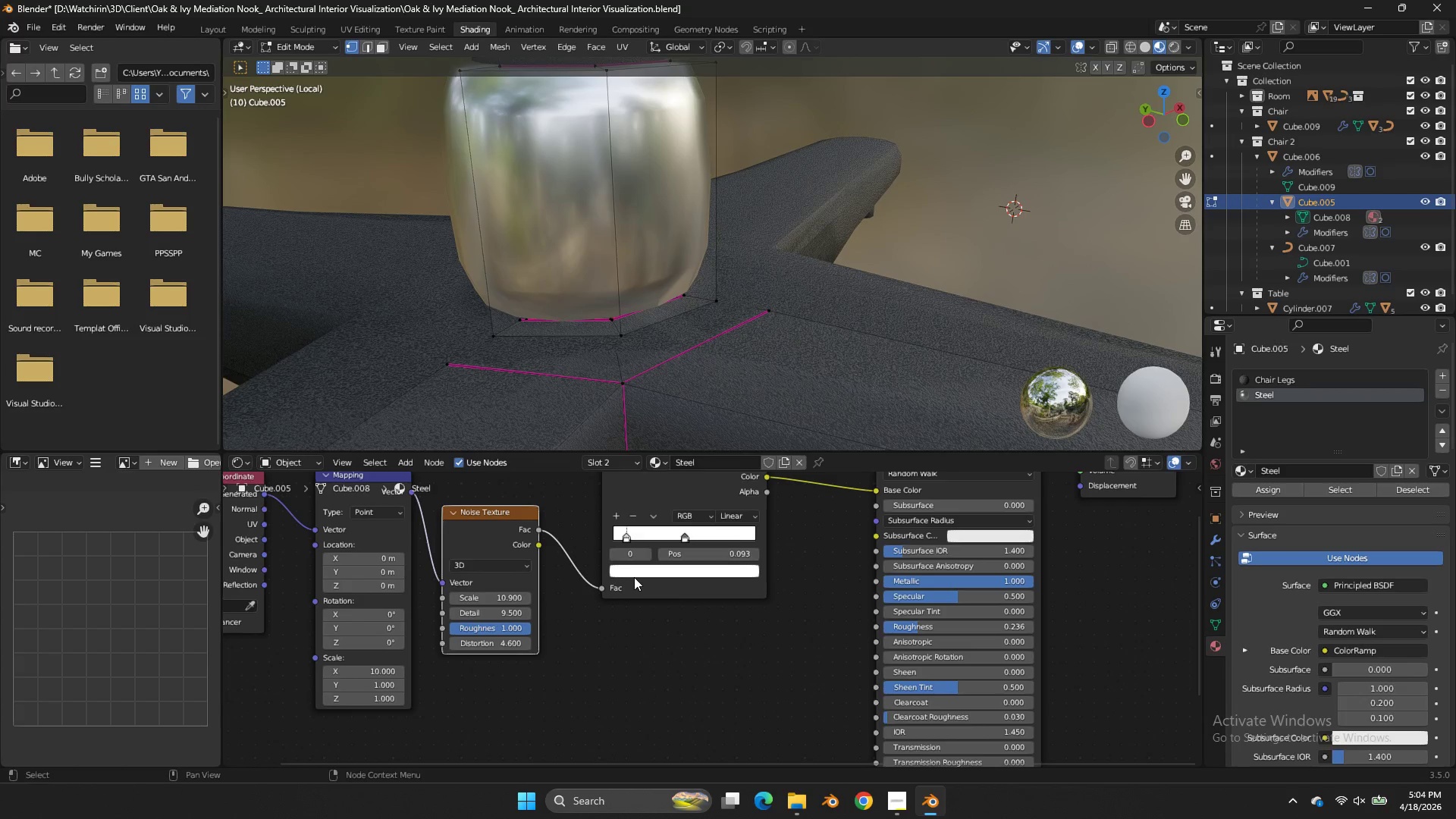 
left_click([634, 577])
 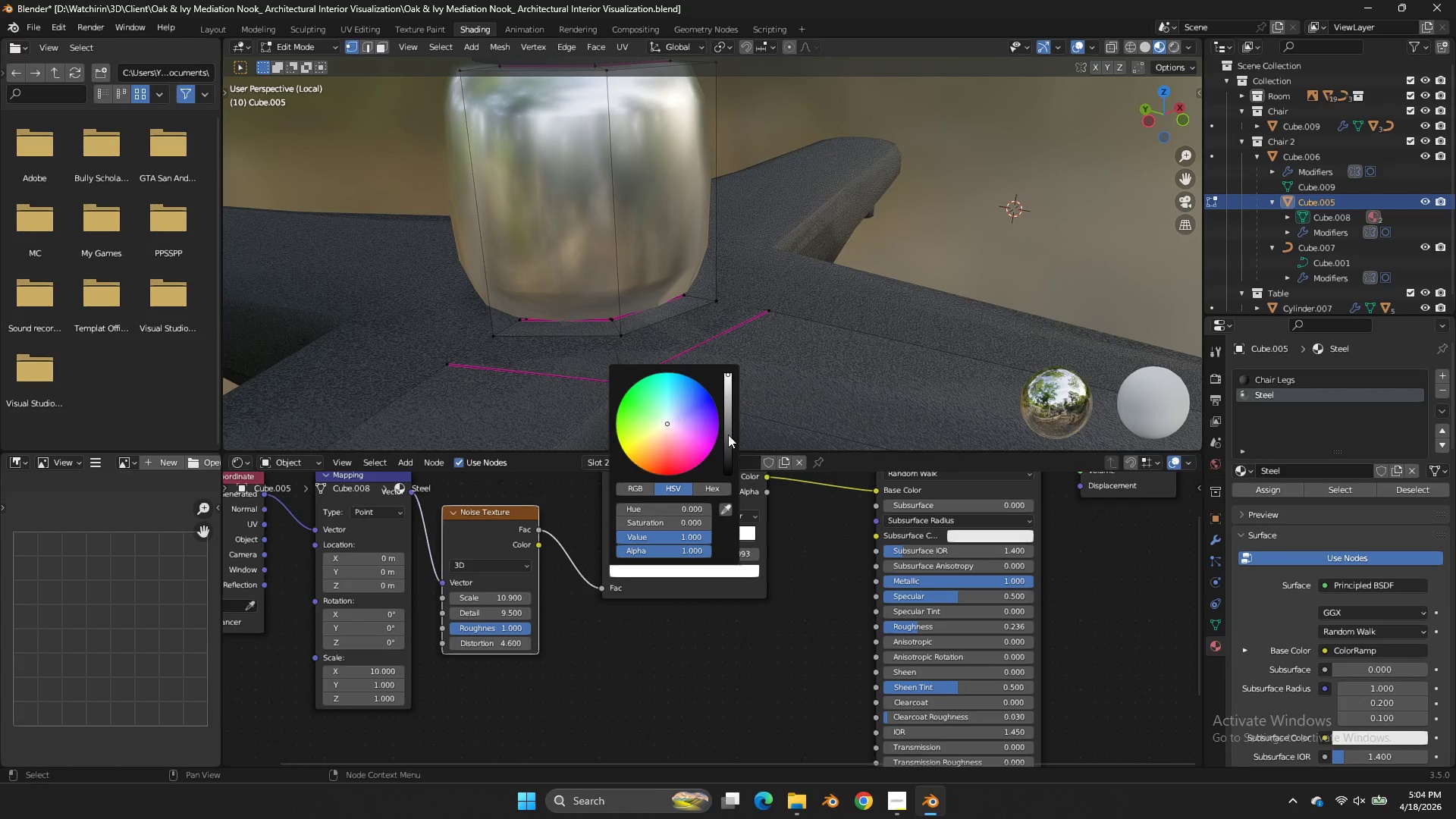 
left_click_drag(start_coordinate=[727, 435], to_coordinate=[722, 308])
 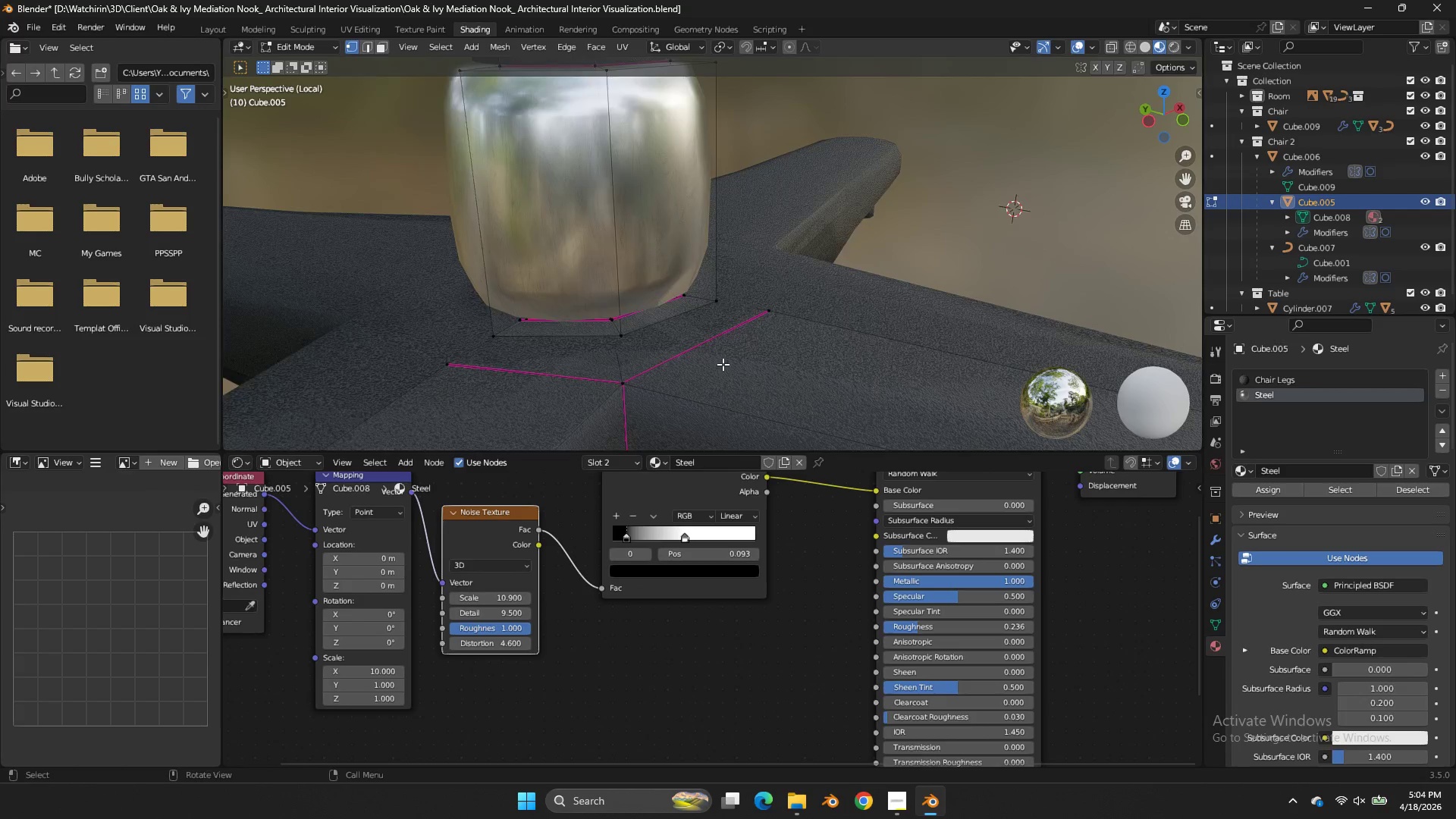 
scroll: coordinate [739, 347], scroll_direction: up, amount: 3.0
 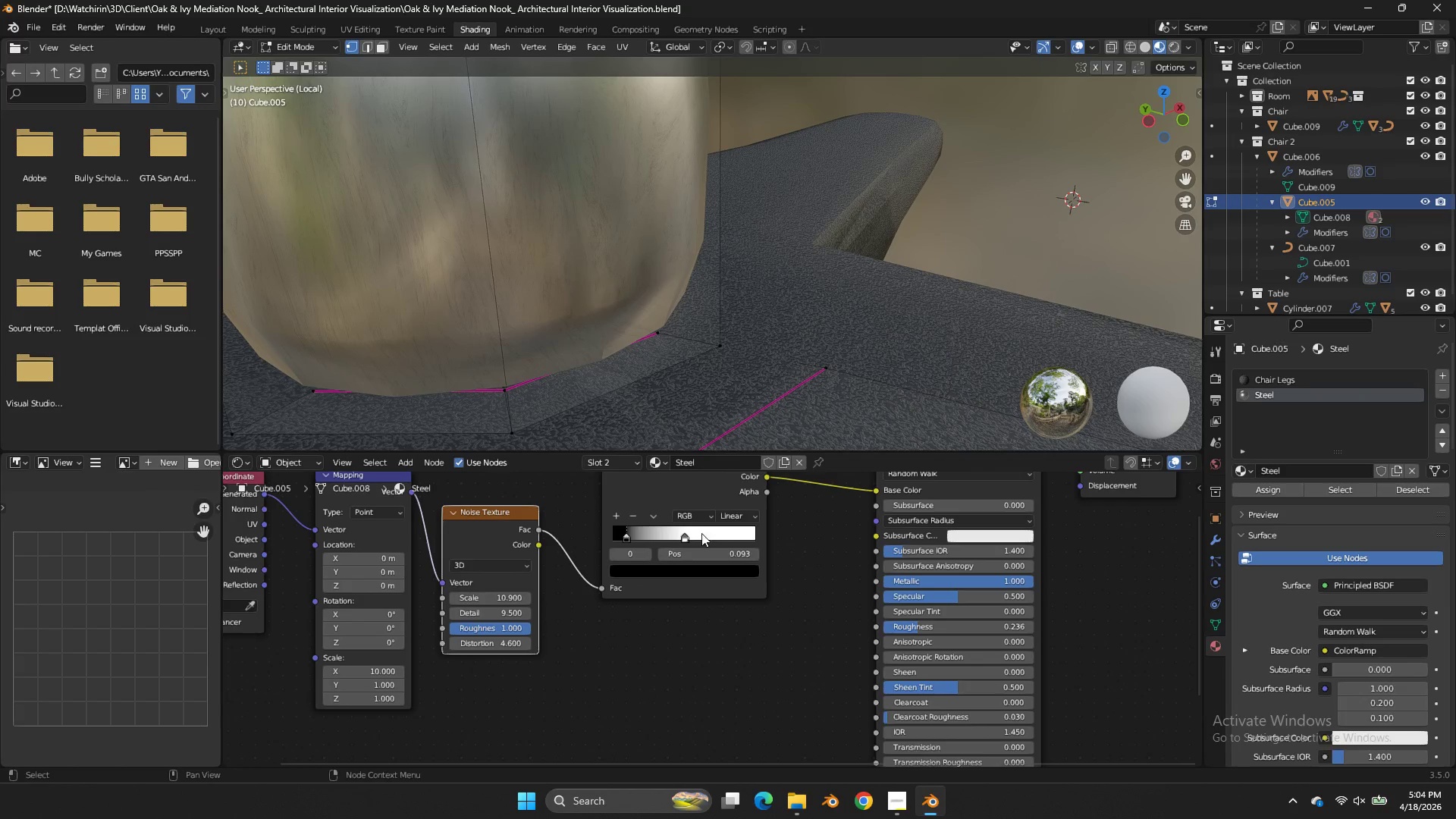 
left_click_drag(start_coordinate=[688, 535], to_coordinate=[695, 558])
 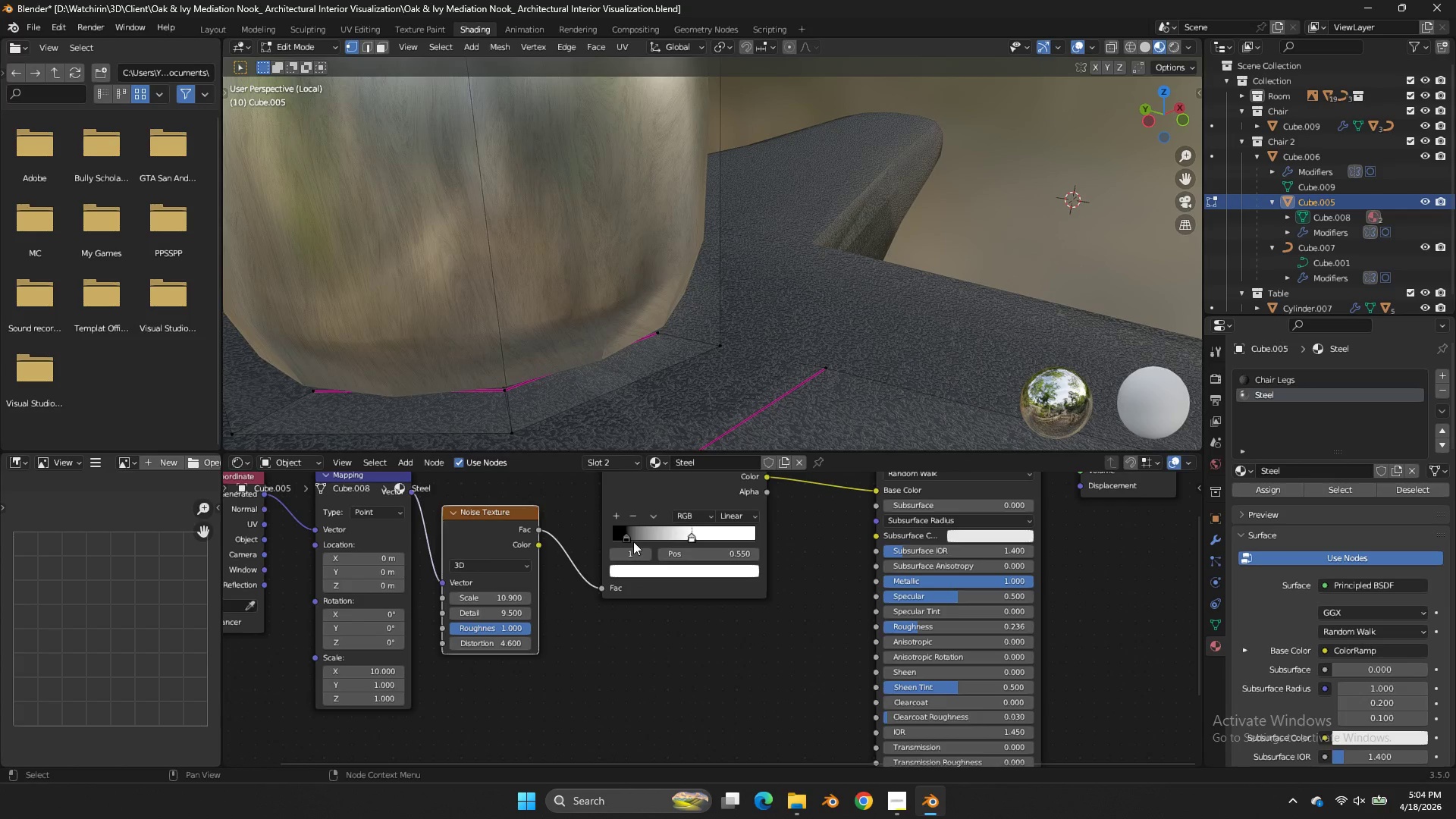 
left_click_drag(start_coordinate=[633, 541], to_coordinate=[598, 539])
 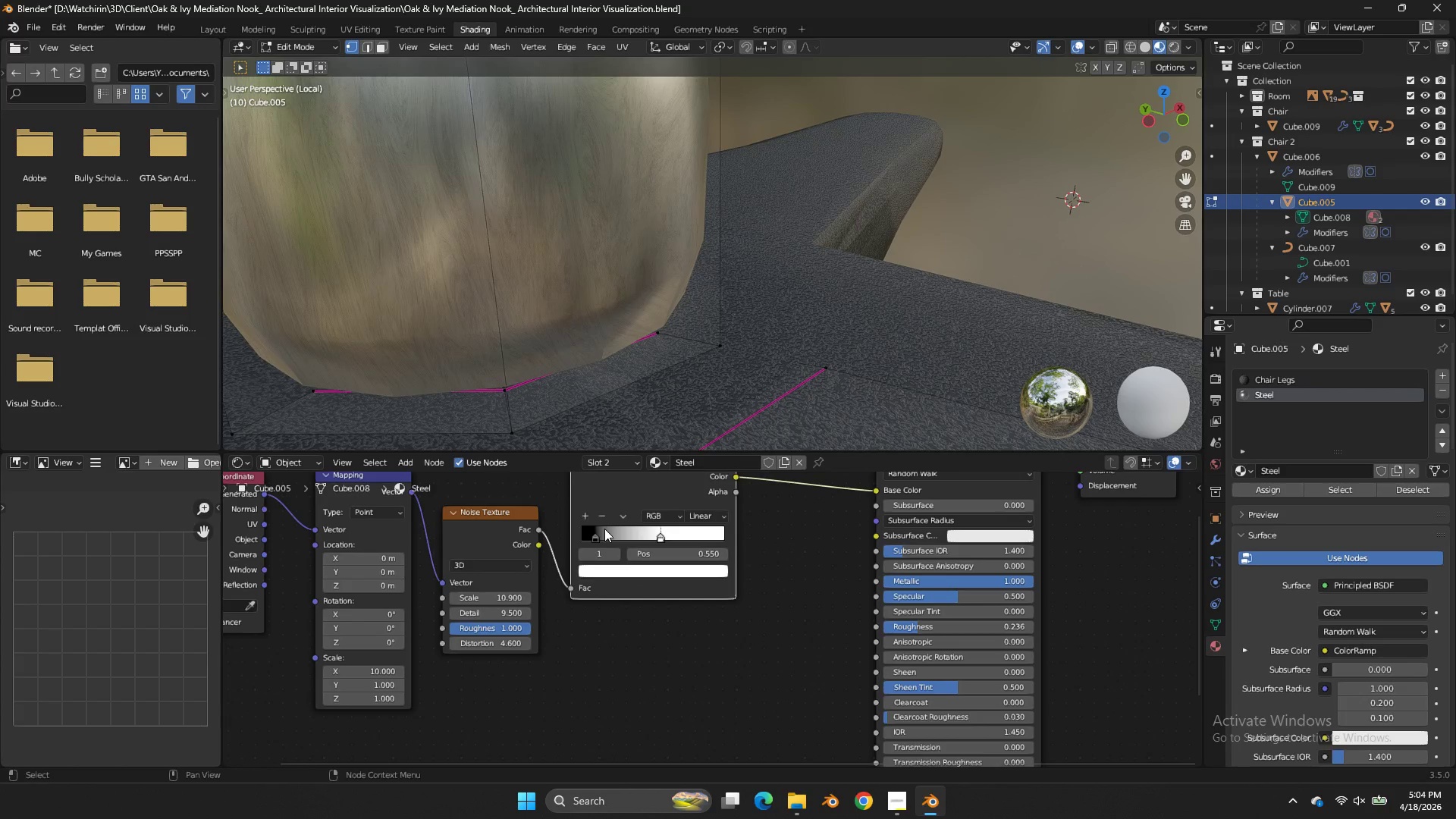 
left_click_drag(start_coordinate=[603, 529], to_coordinate=[569, 529])
 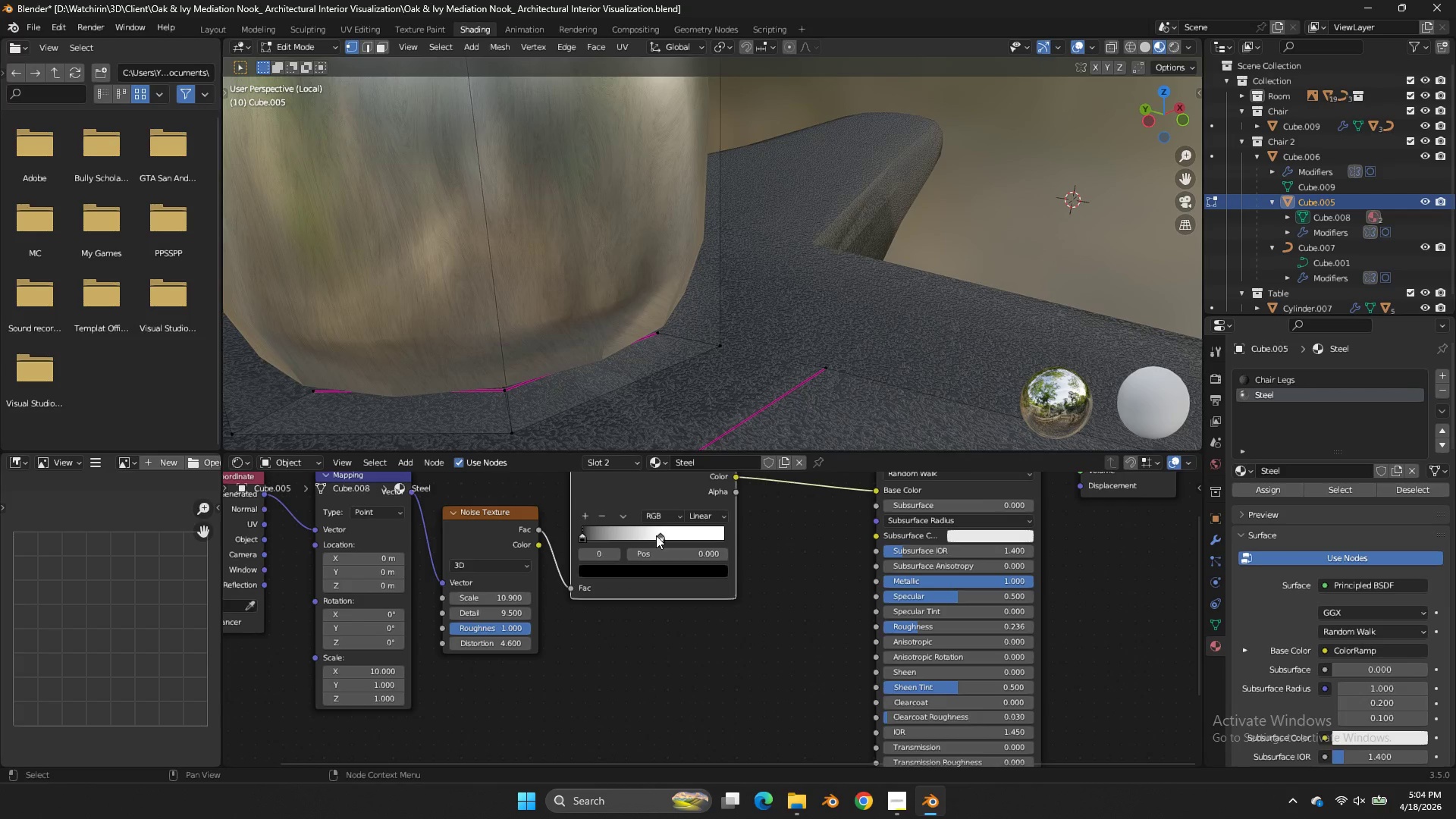 
left_click_drag(start_coordinate=[656, 535], to_coordinate=[653, 539])
 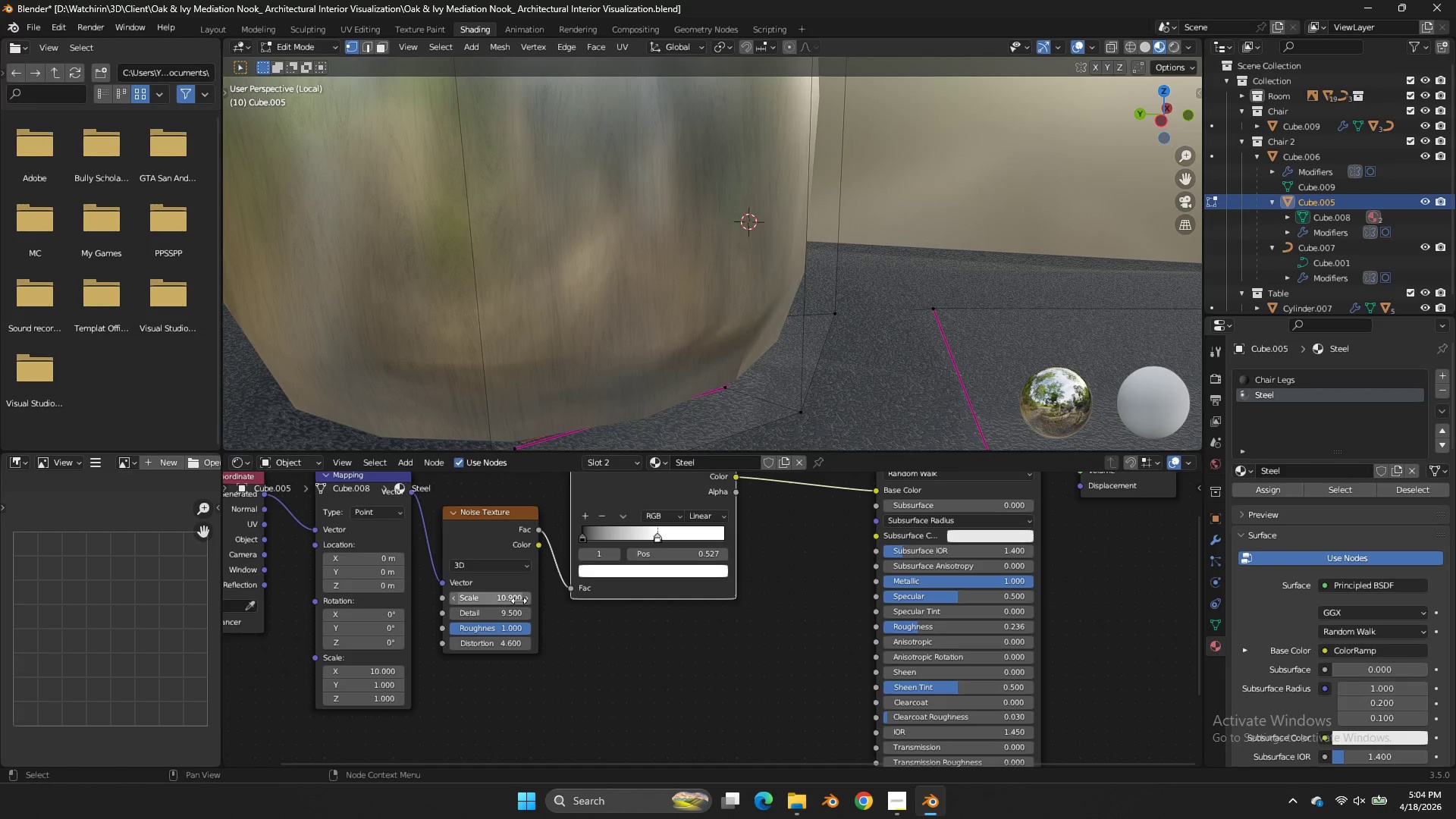 
left_click_drag(start_coordinate=[510, 597], to_coordinate=[799, 406])
 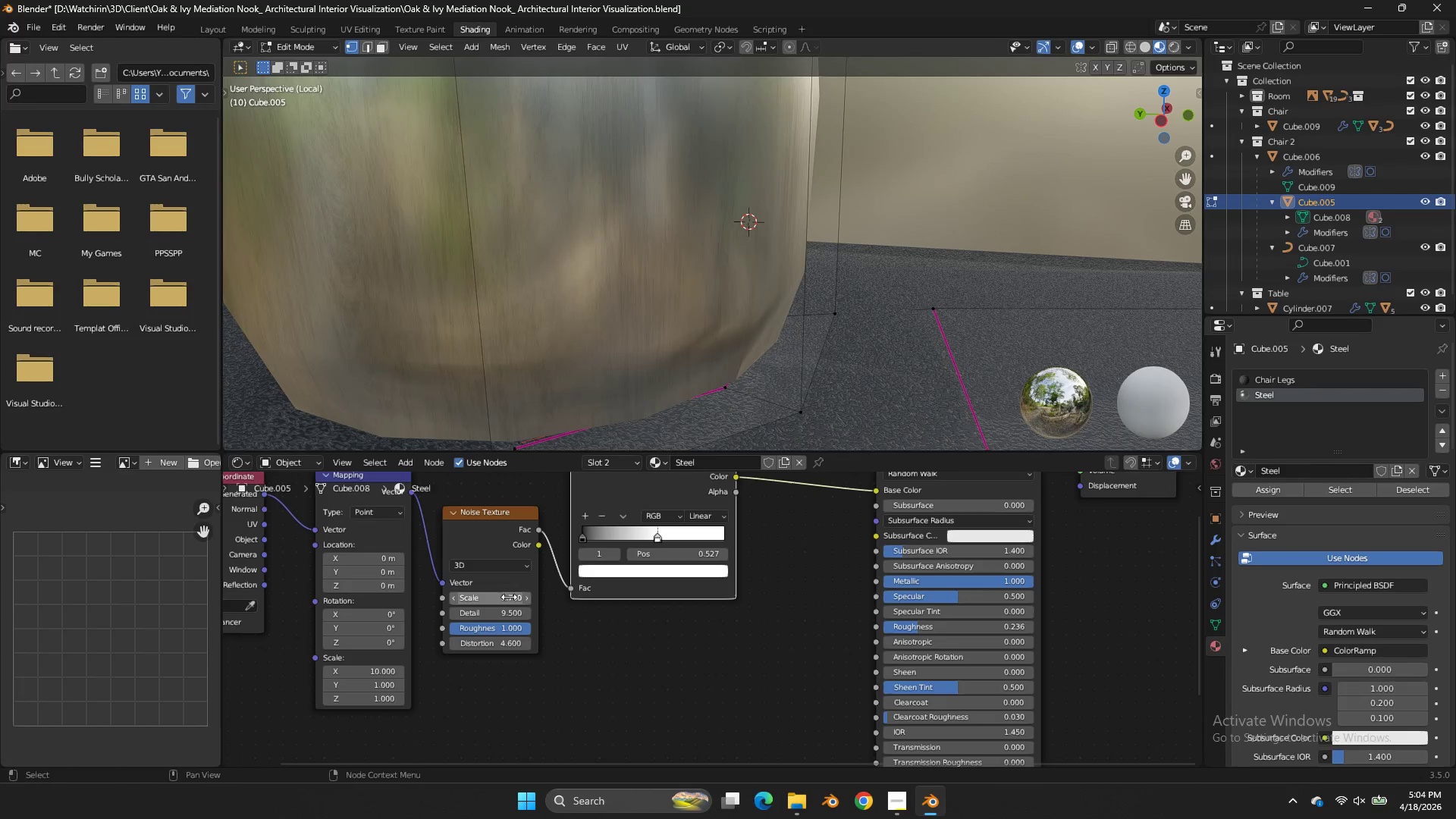 
left_click([509, 597])
 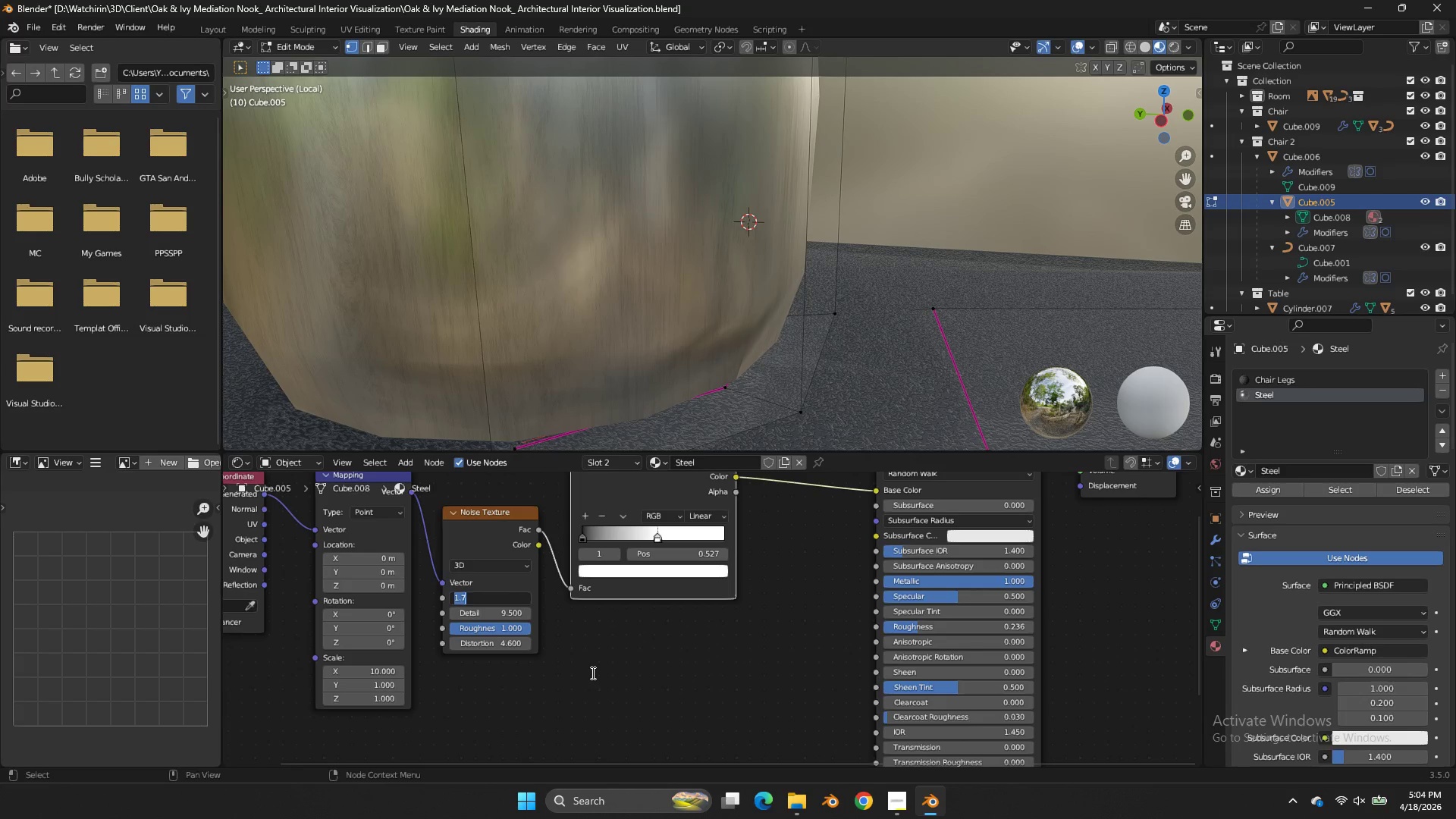 
key(1)
 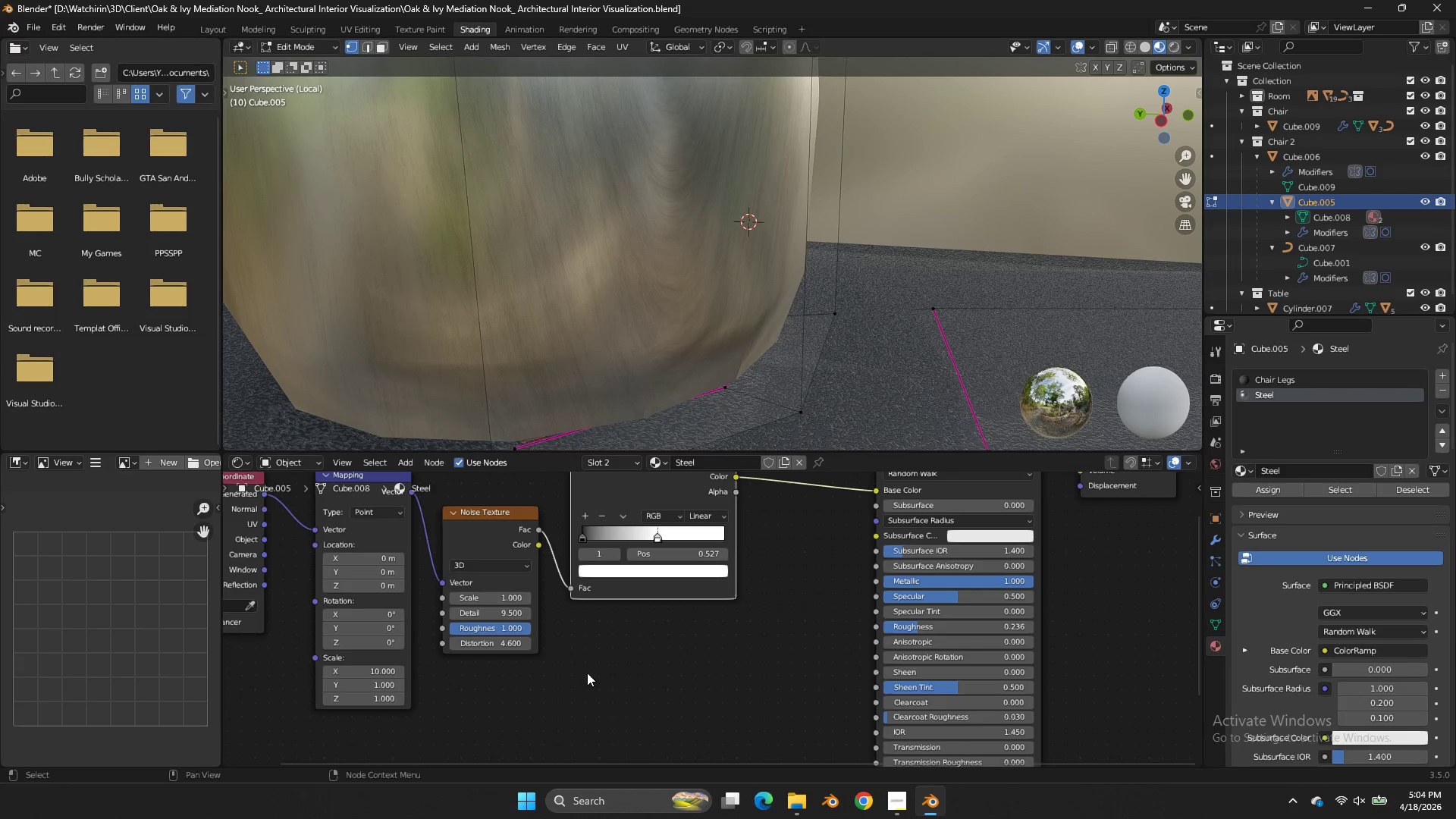 
left_click([587, 673])
 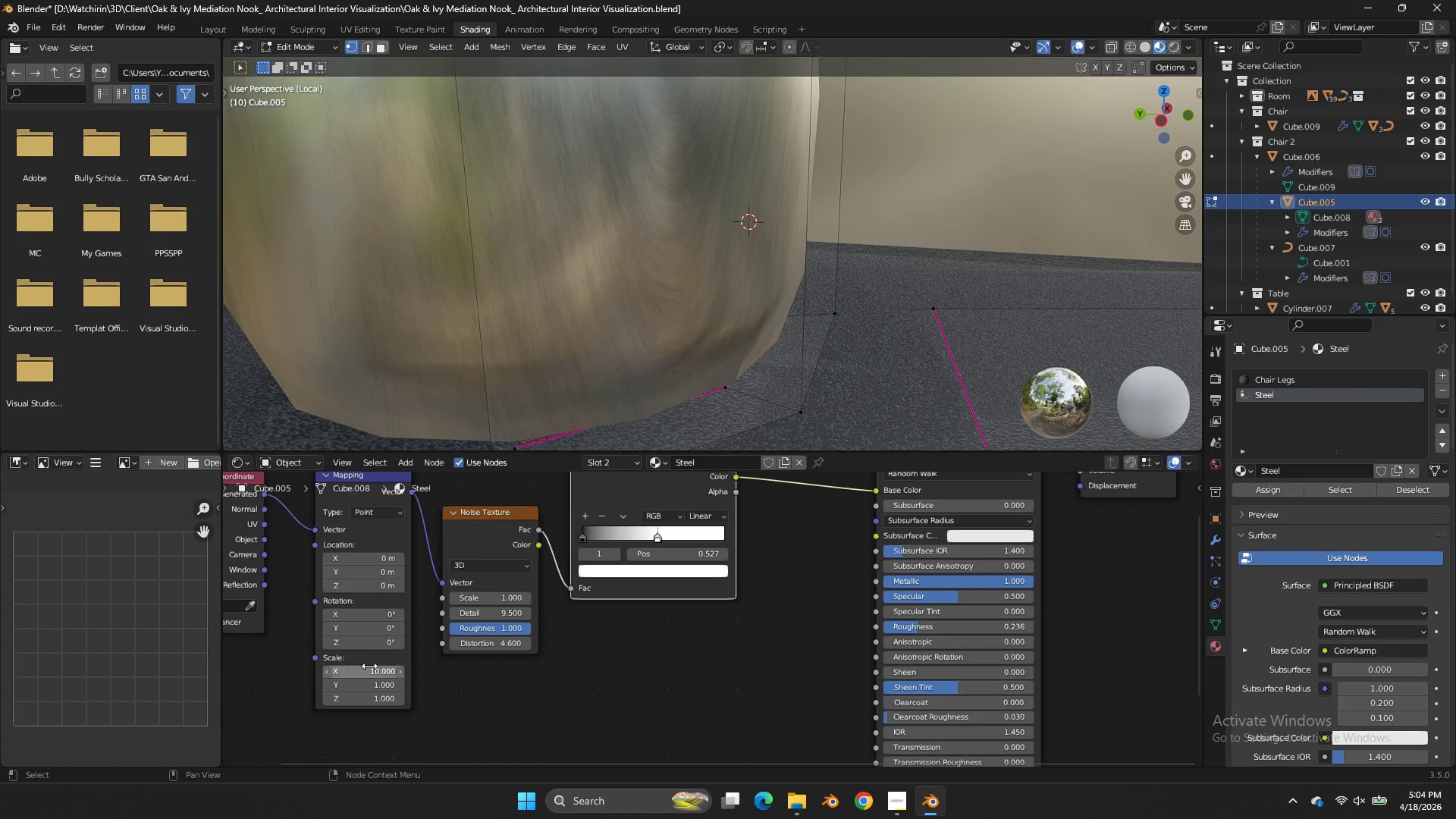 
left_click([370, 666])
 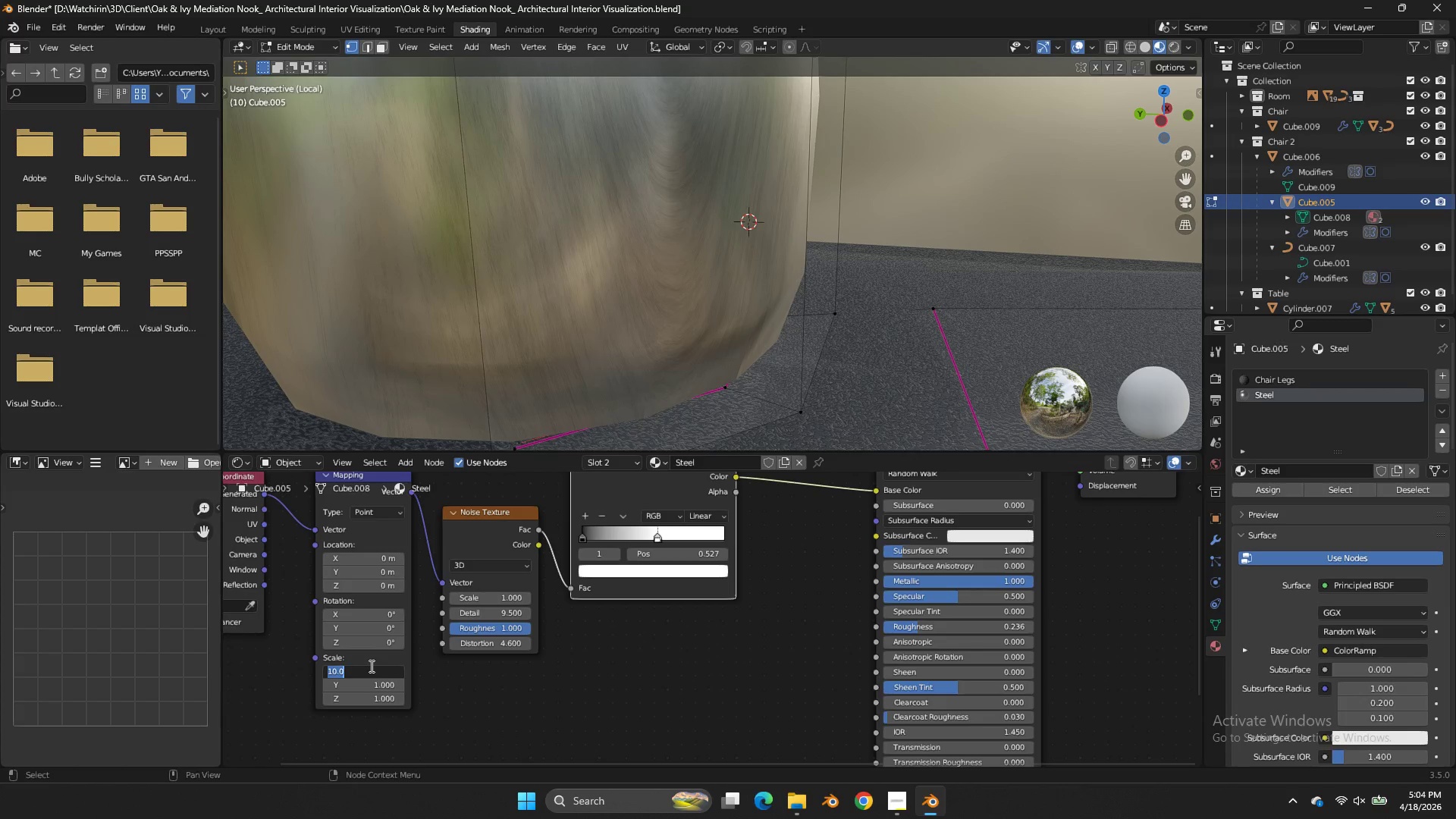 
key(1)
 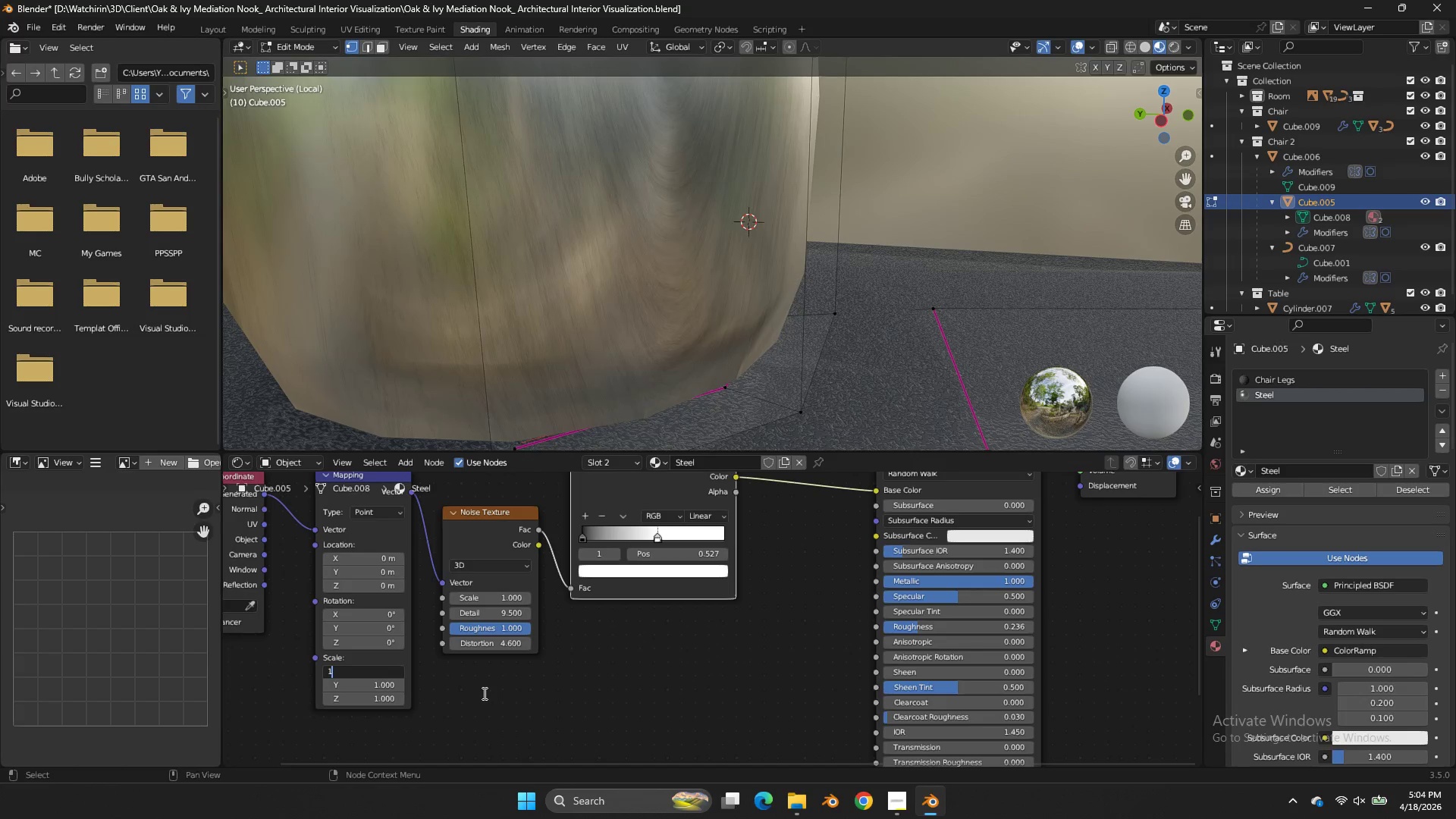 
left_click([483, 693])
 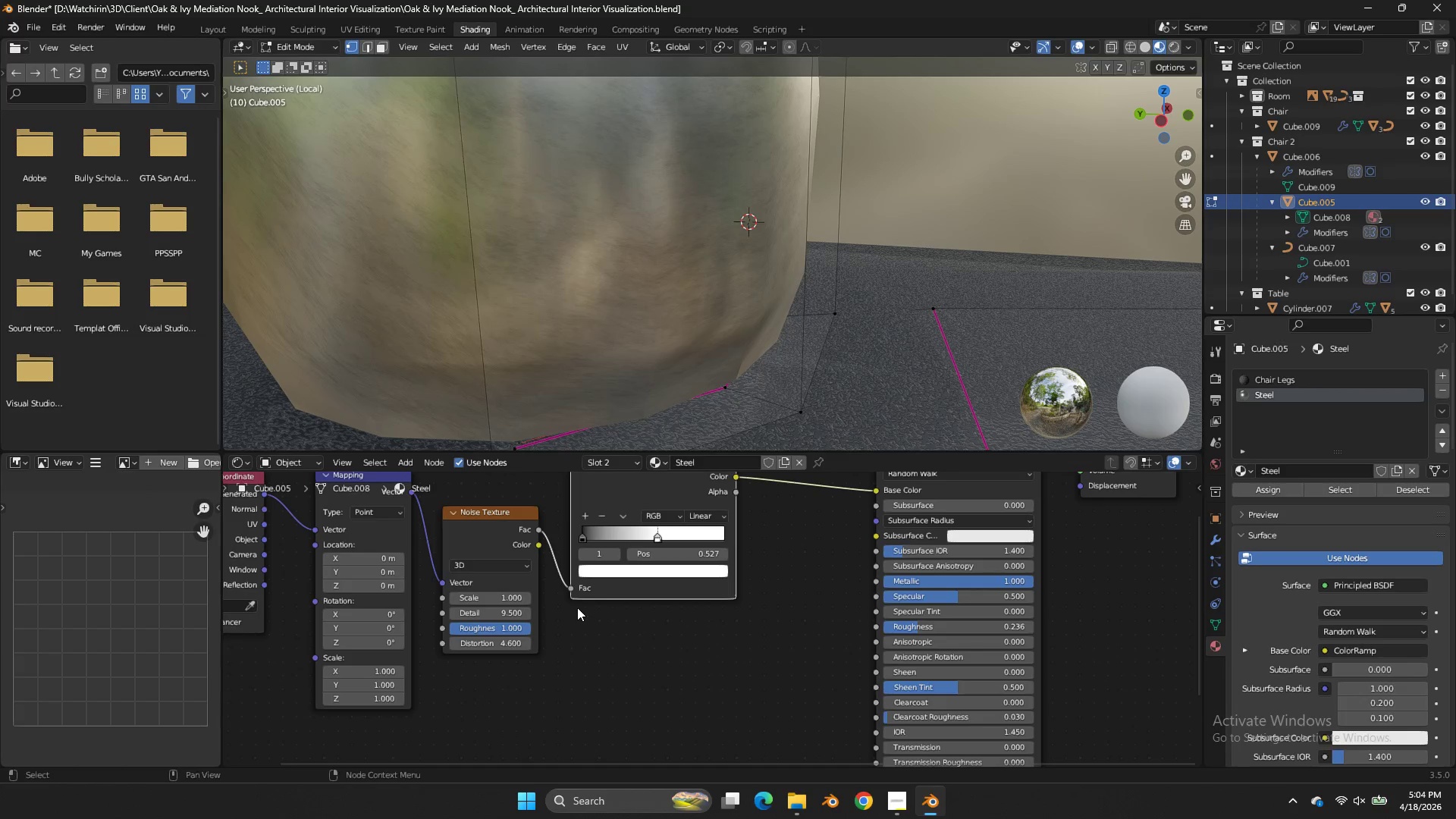 
scroll: coordinate [761, 199], scroll_direction: down, amount: 12.0
 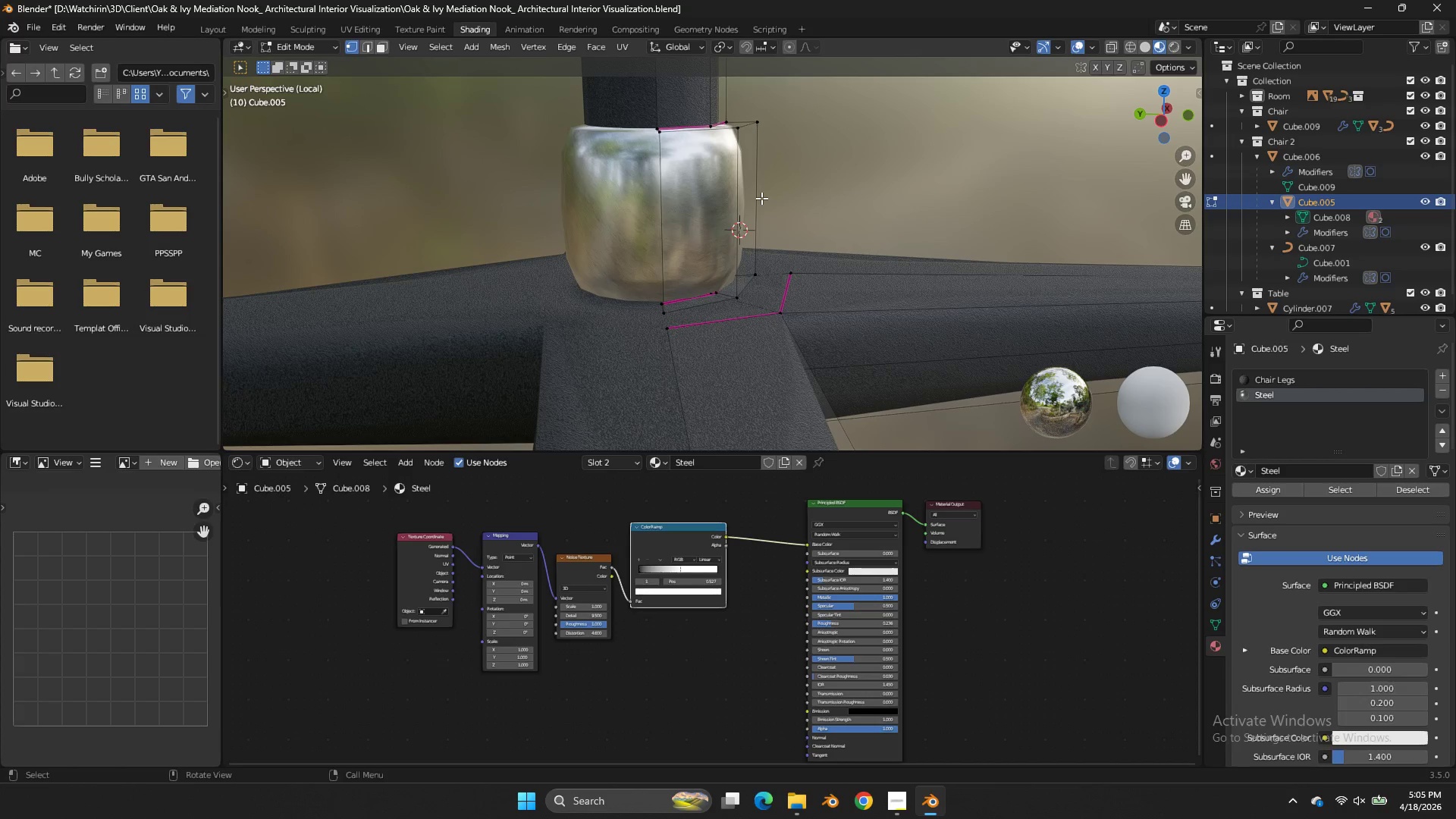 
wait(34.69)
 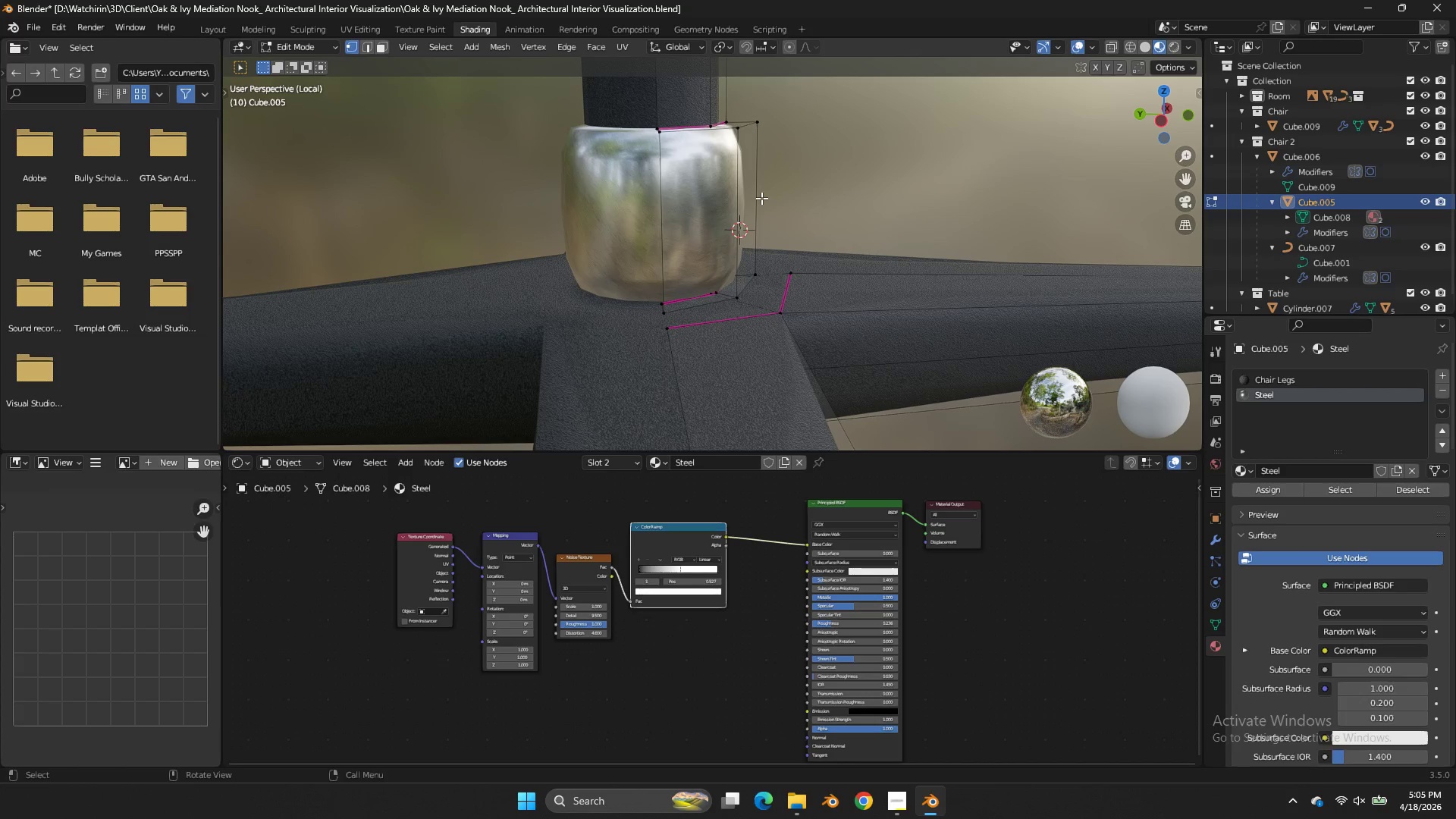 
scroll: coordinate [761, 198], scroll_direction: up, amount: 7.0
 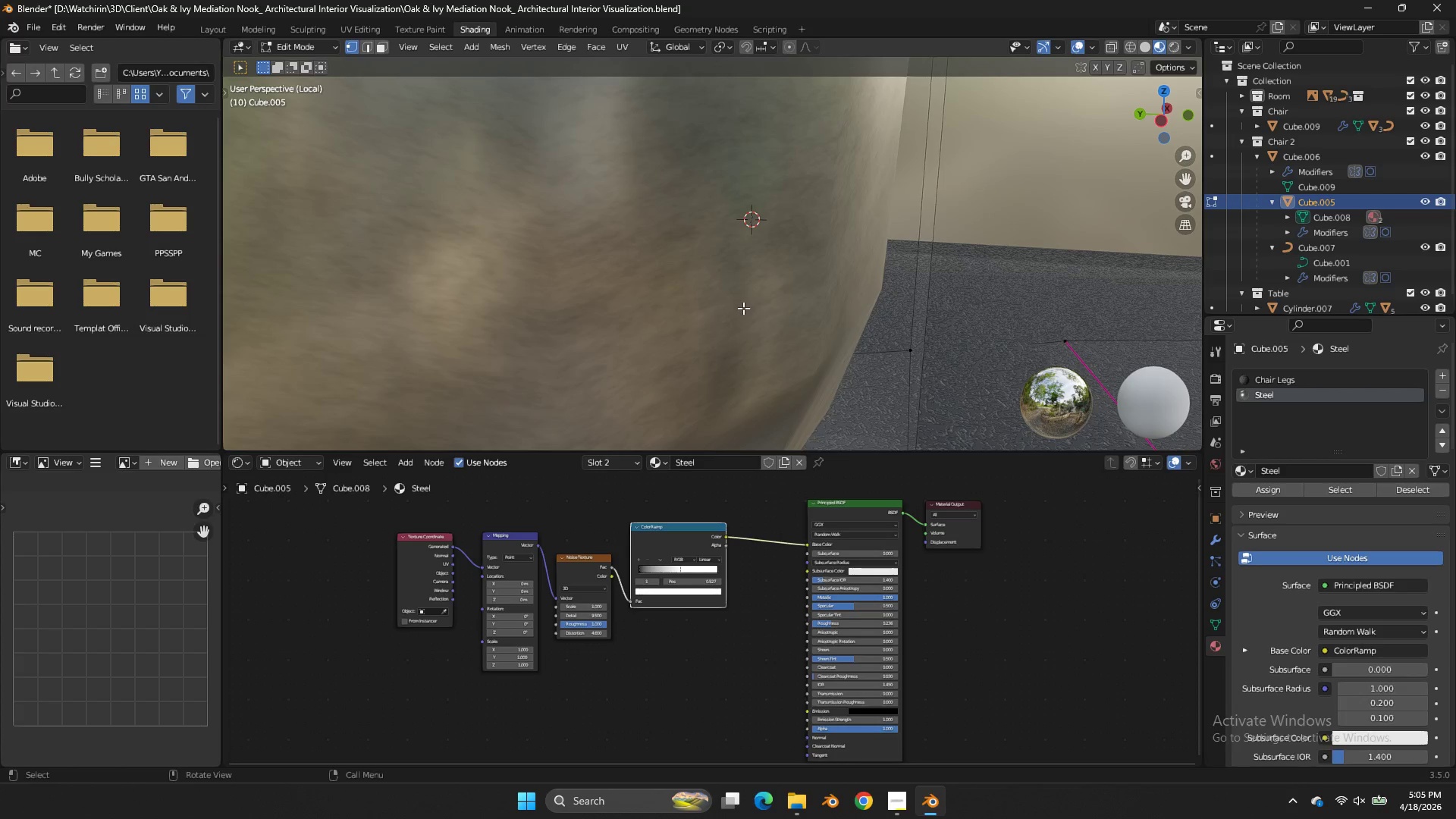 
scroll: coordinate [747, 328], scroll_direction: down, amount: 2.0
 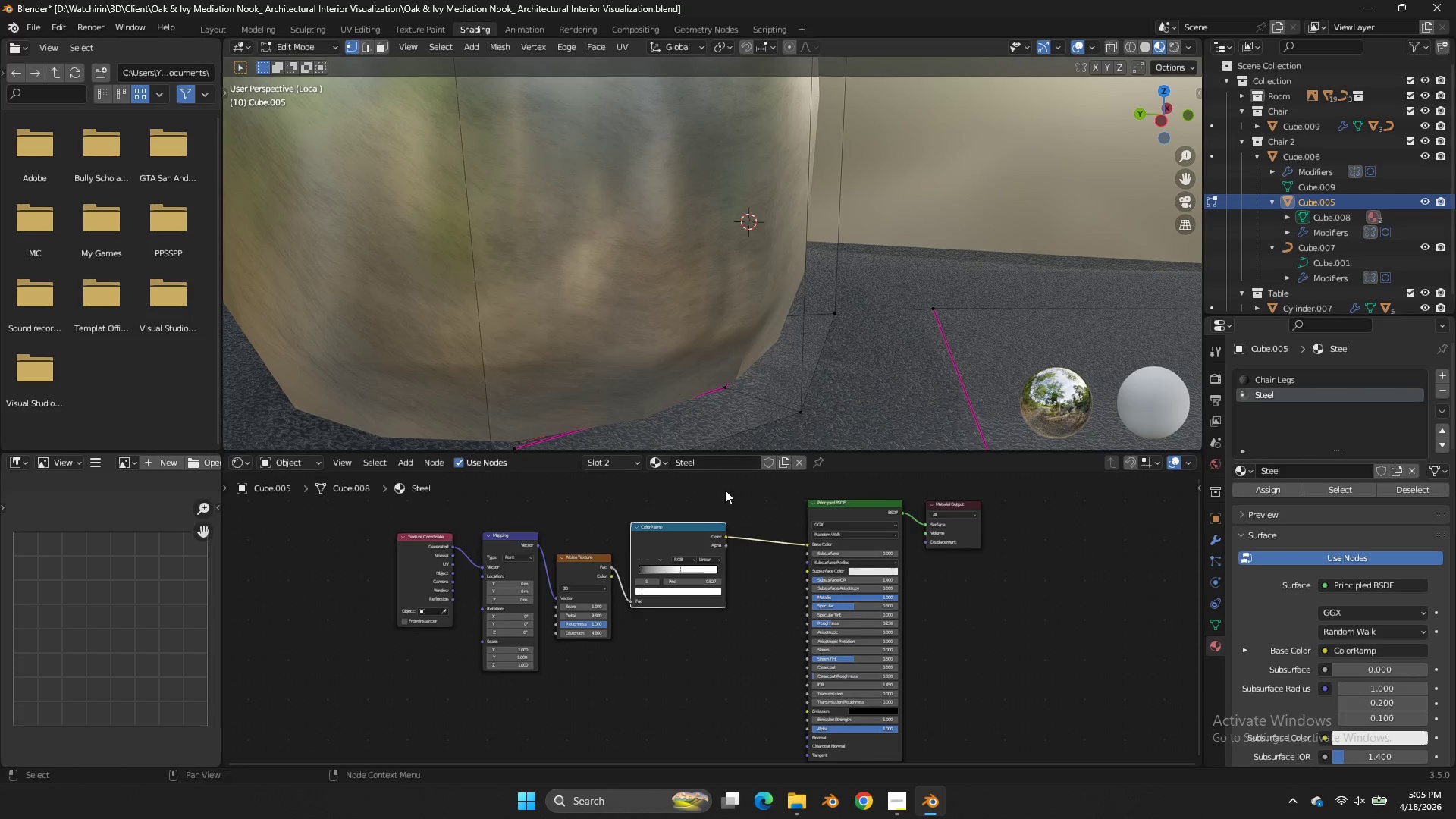 
scroll: coordinate [620, 594], scroll_direction: up, amount: 8.0
 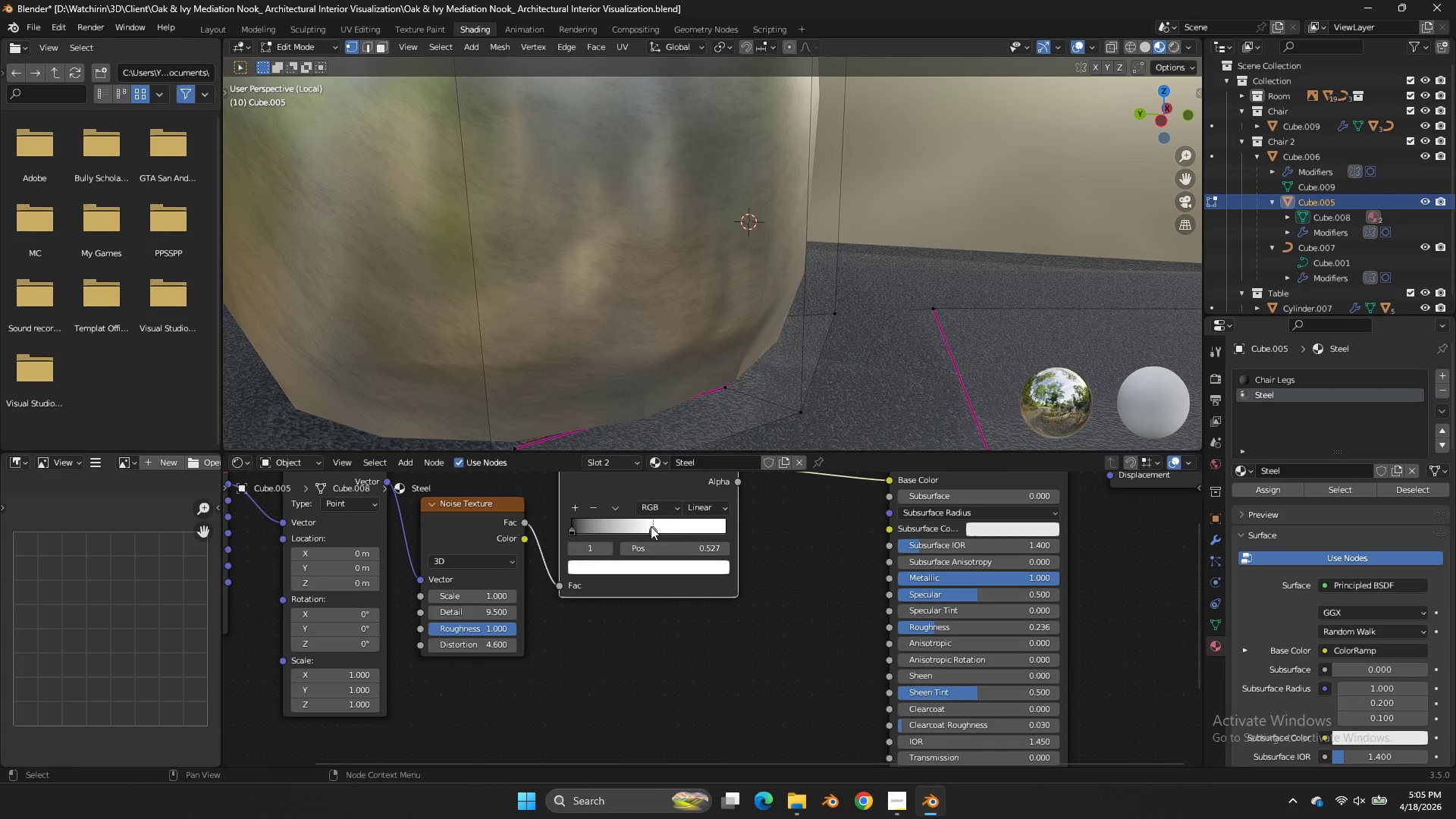 
left_click_drag(start_coordinate=[651, 526], to_coordinate=[633, 523])
 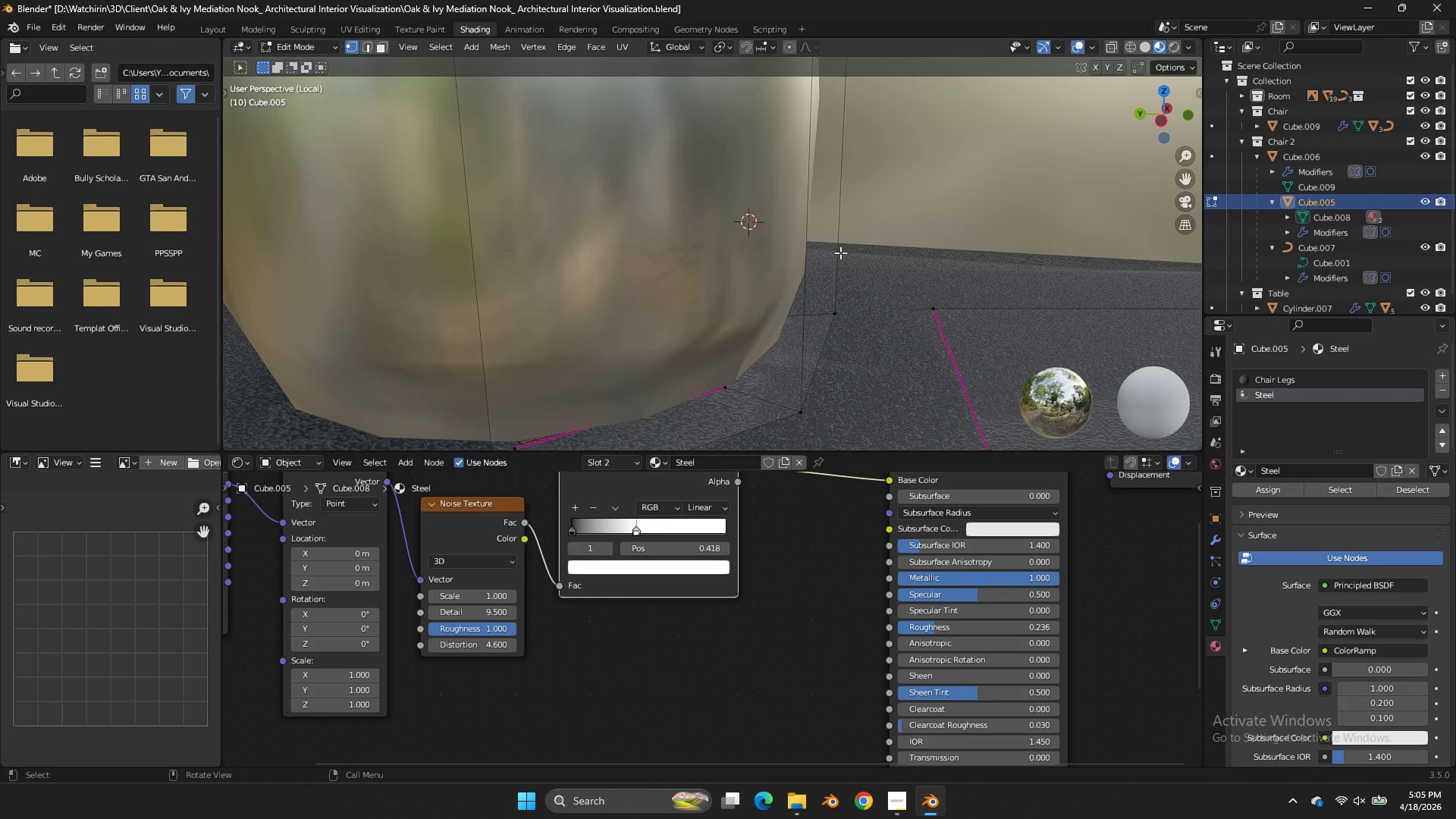 
scroll: coordinate [840, 253], scroll_direction: down, amount: 4.0
 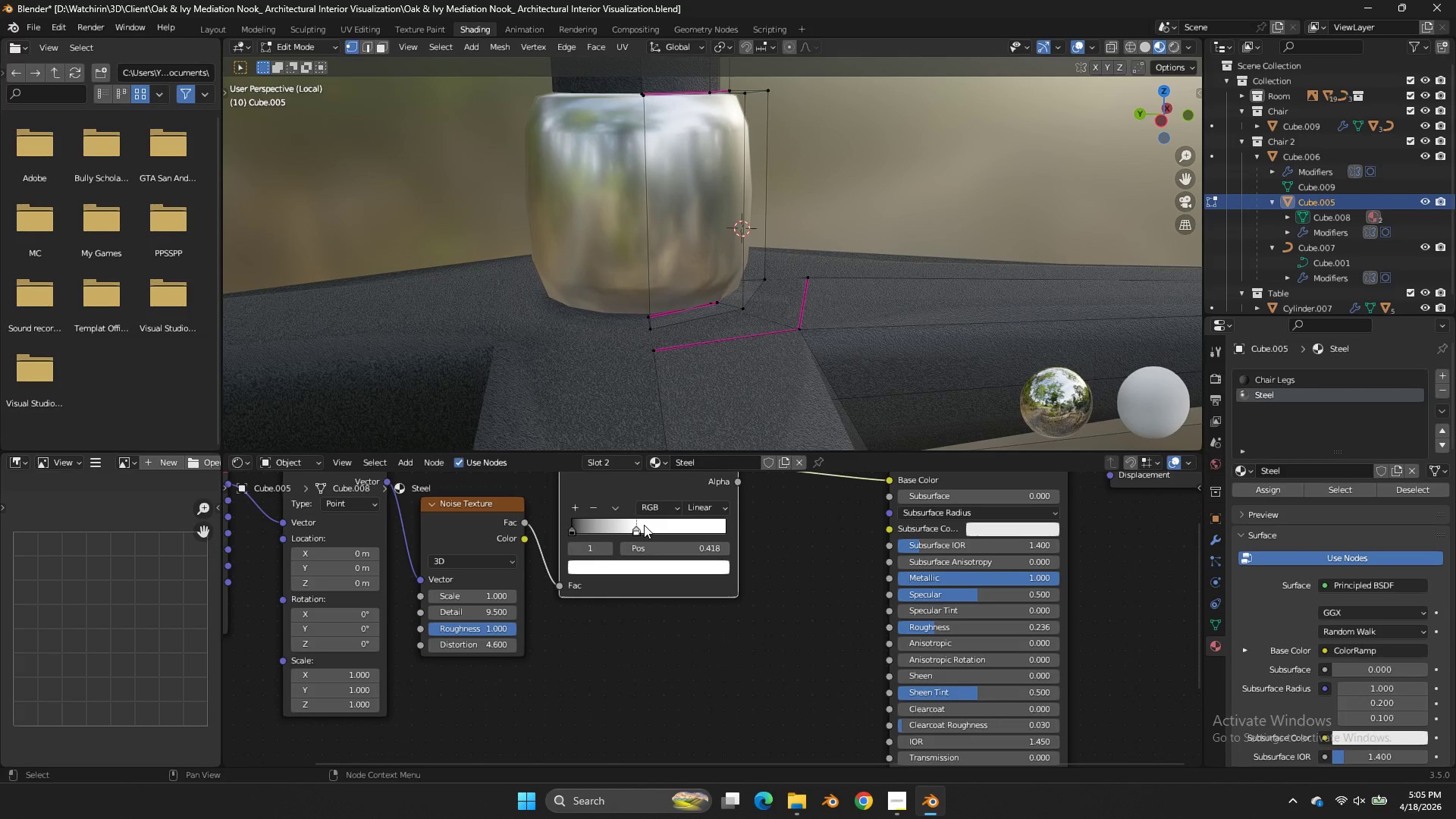 
left_click_drag(start_coordinate=[639, 523], to_coordinate=[648, 526])
 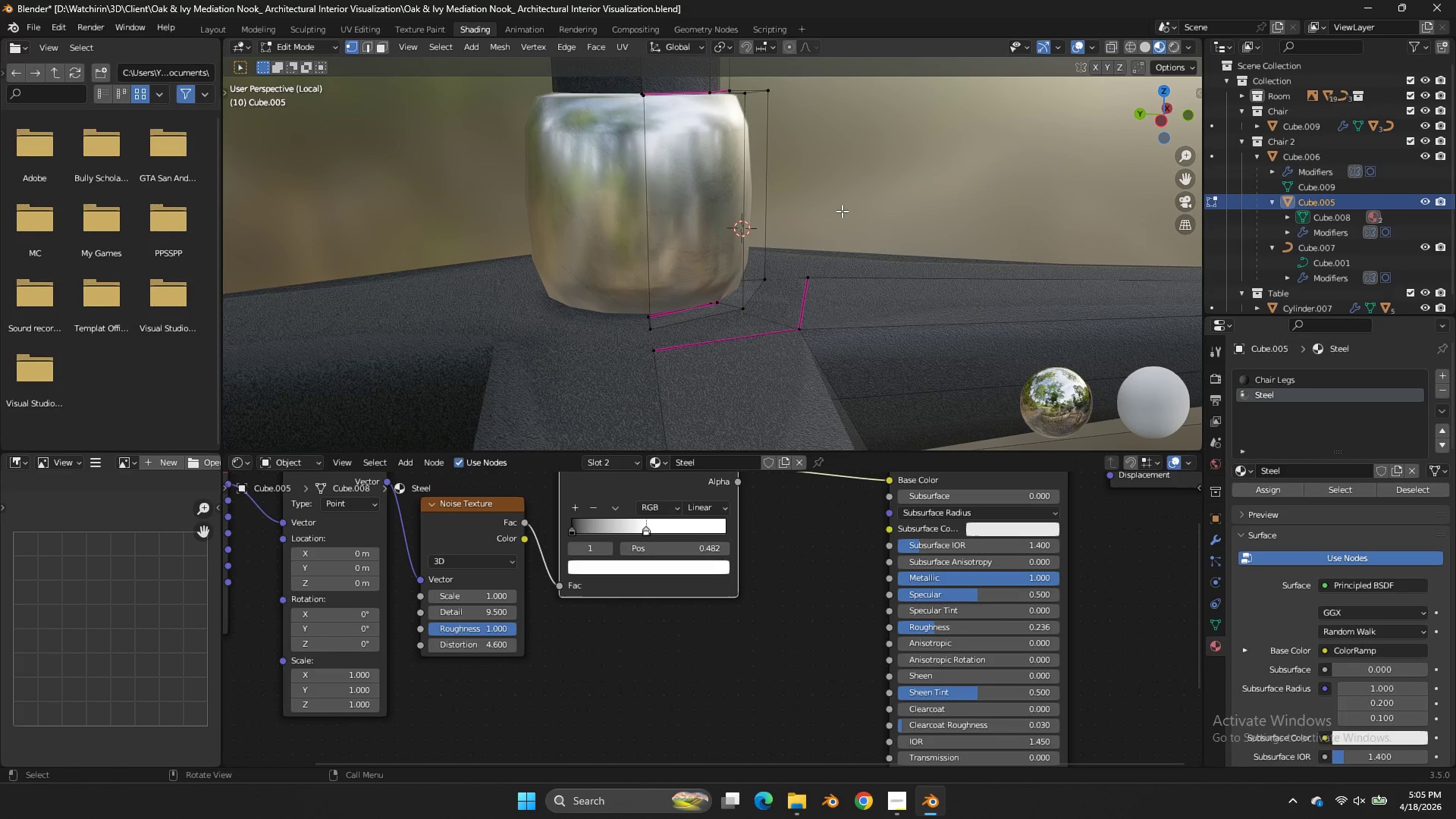 
wait(8.95)
 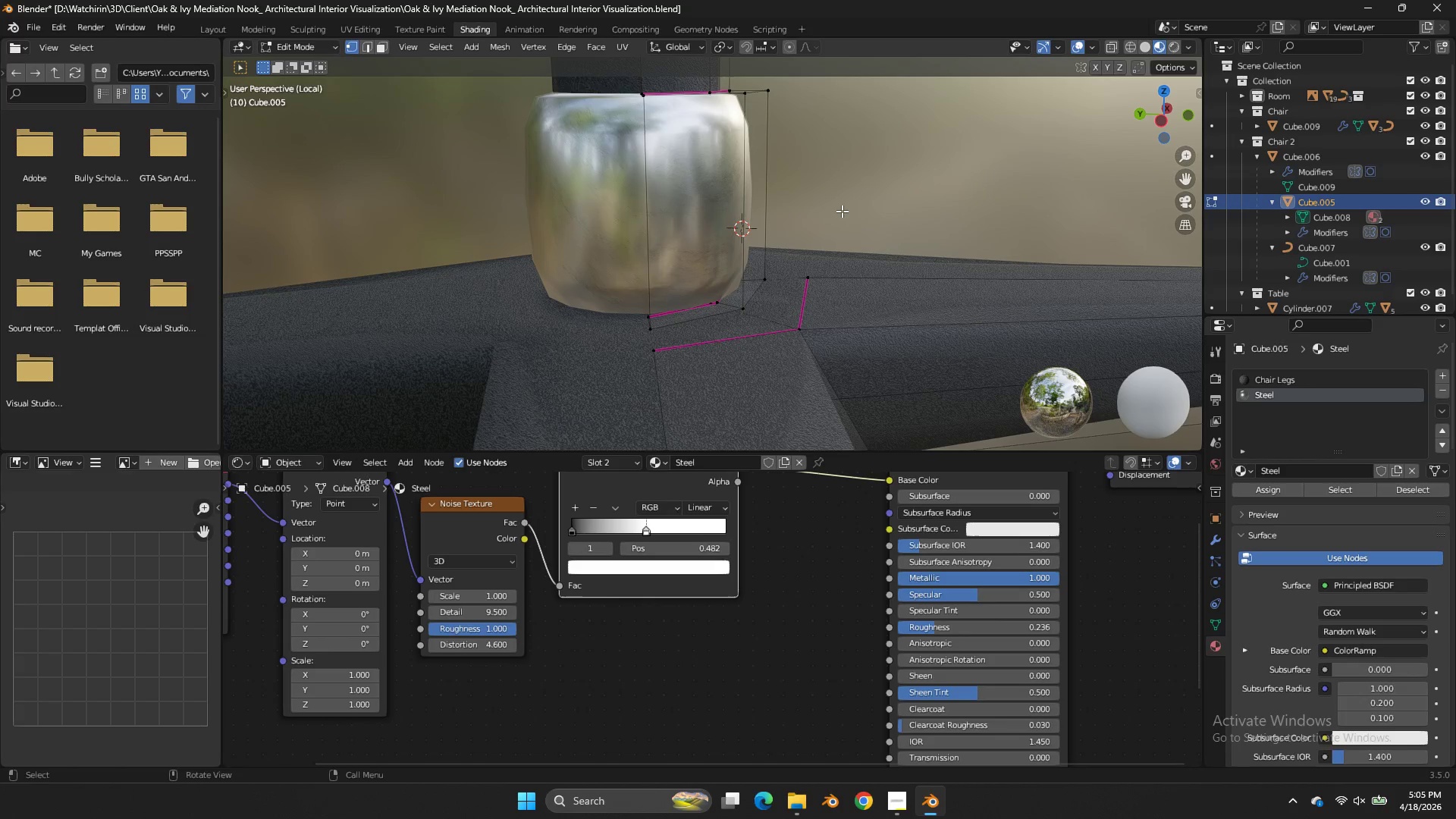 
scroll: coordinate [771, 576], scroll_direction: down, amount: 2.0
 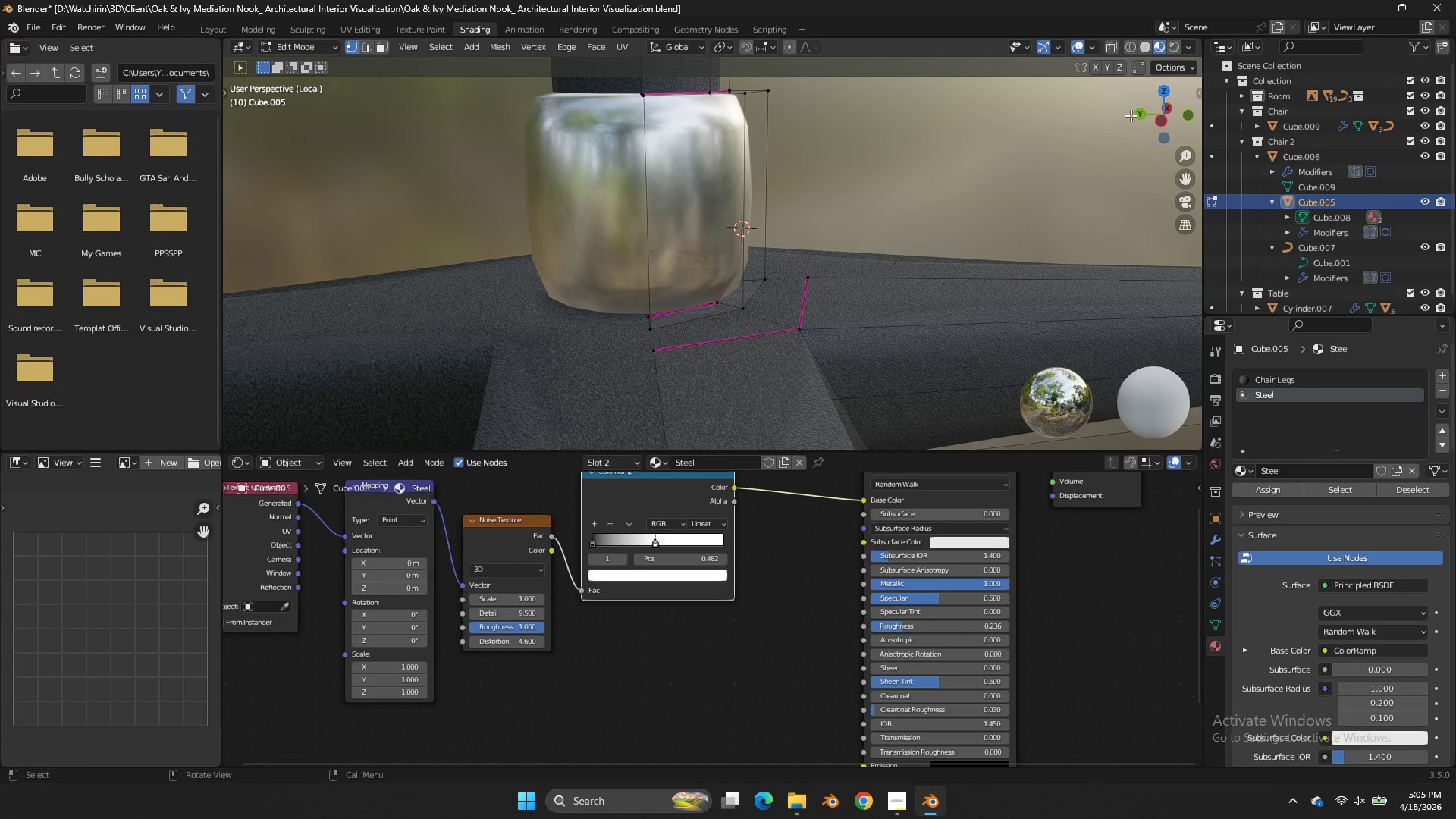 
left_click_drag(start_coordinate=[1147, 122], to_coordinate=[876, 135])
 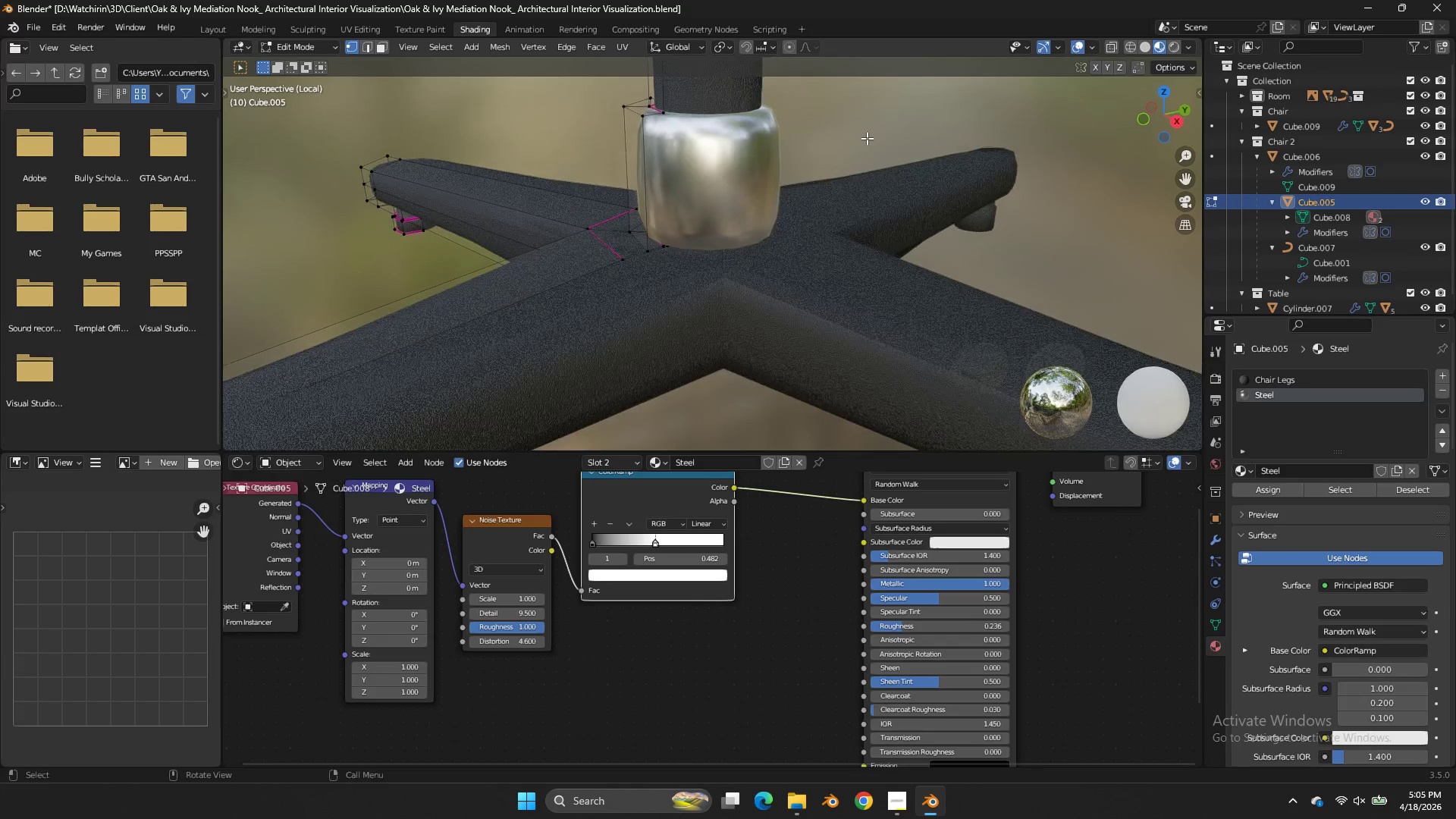 
scroll: coordinate [867, 138], scroll_direction: down, amount: 2.0
 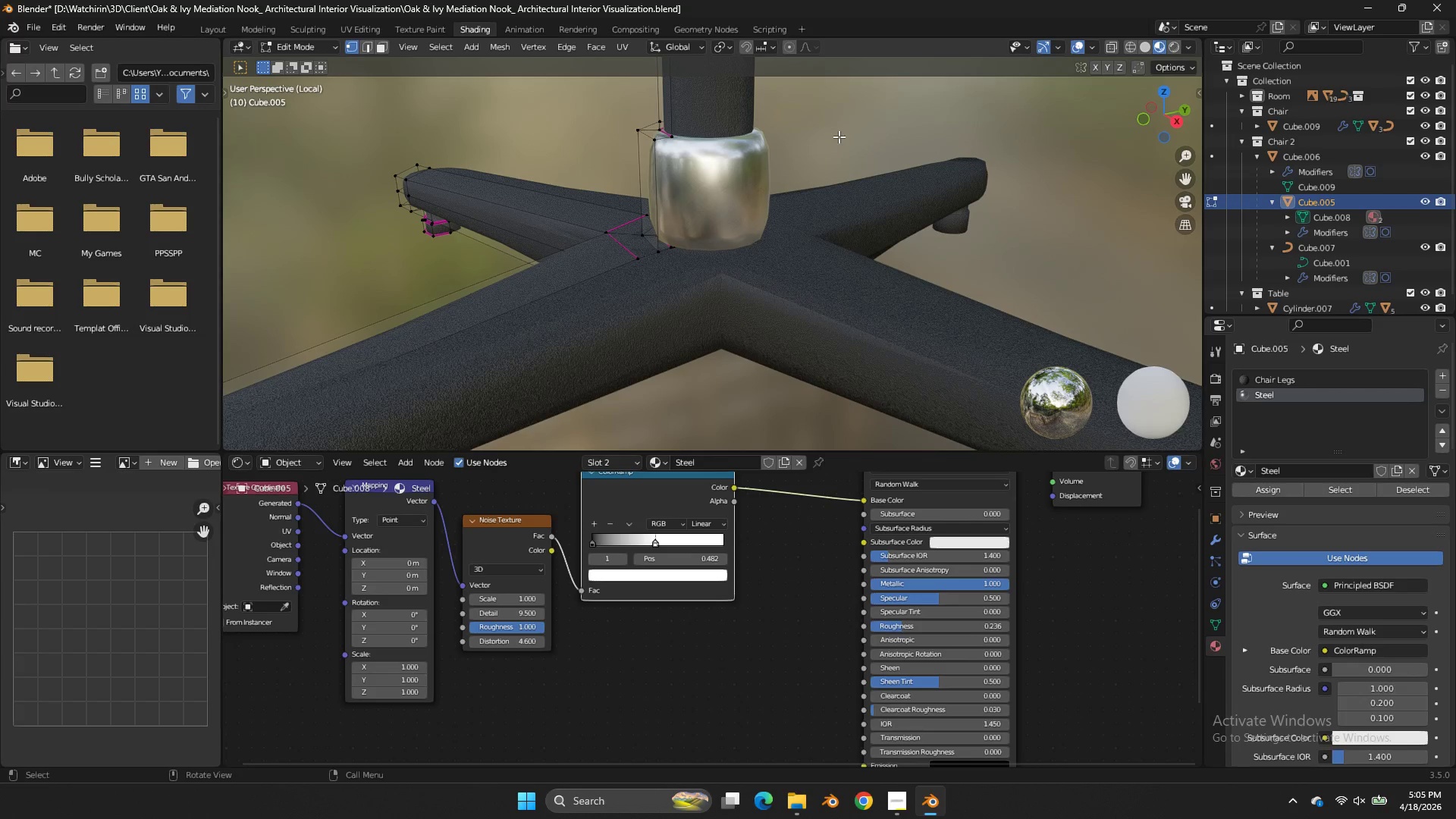 
key(NumpadDivide)
 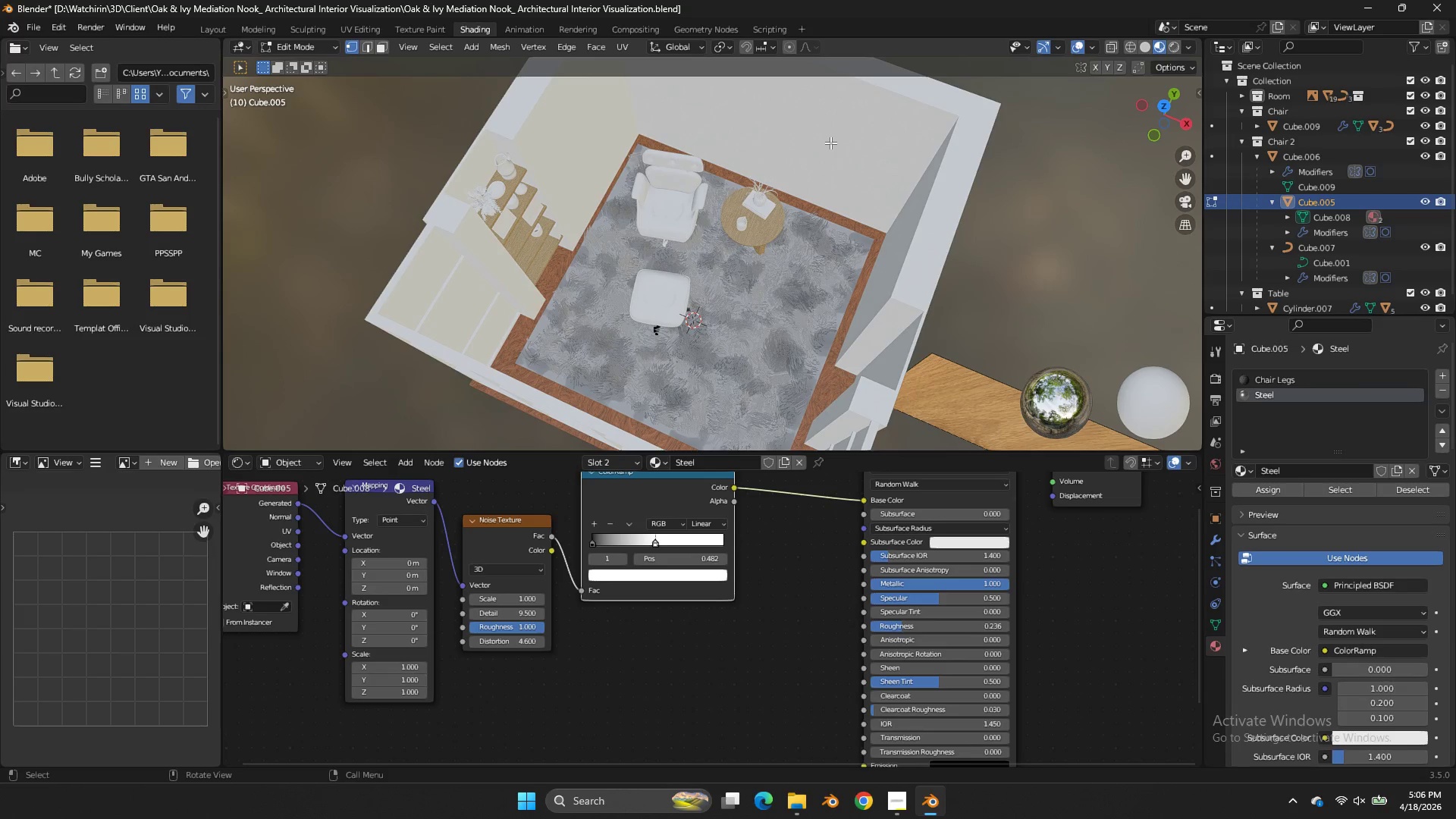 
scroll: coordinate [830, 133], scroll_direction: up, amount: 6.0
 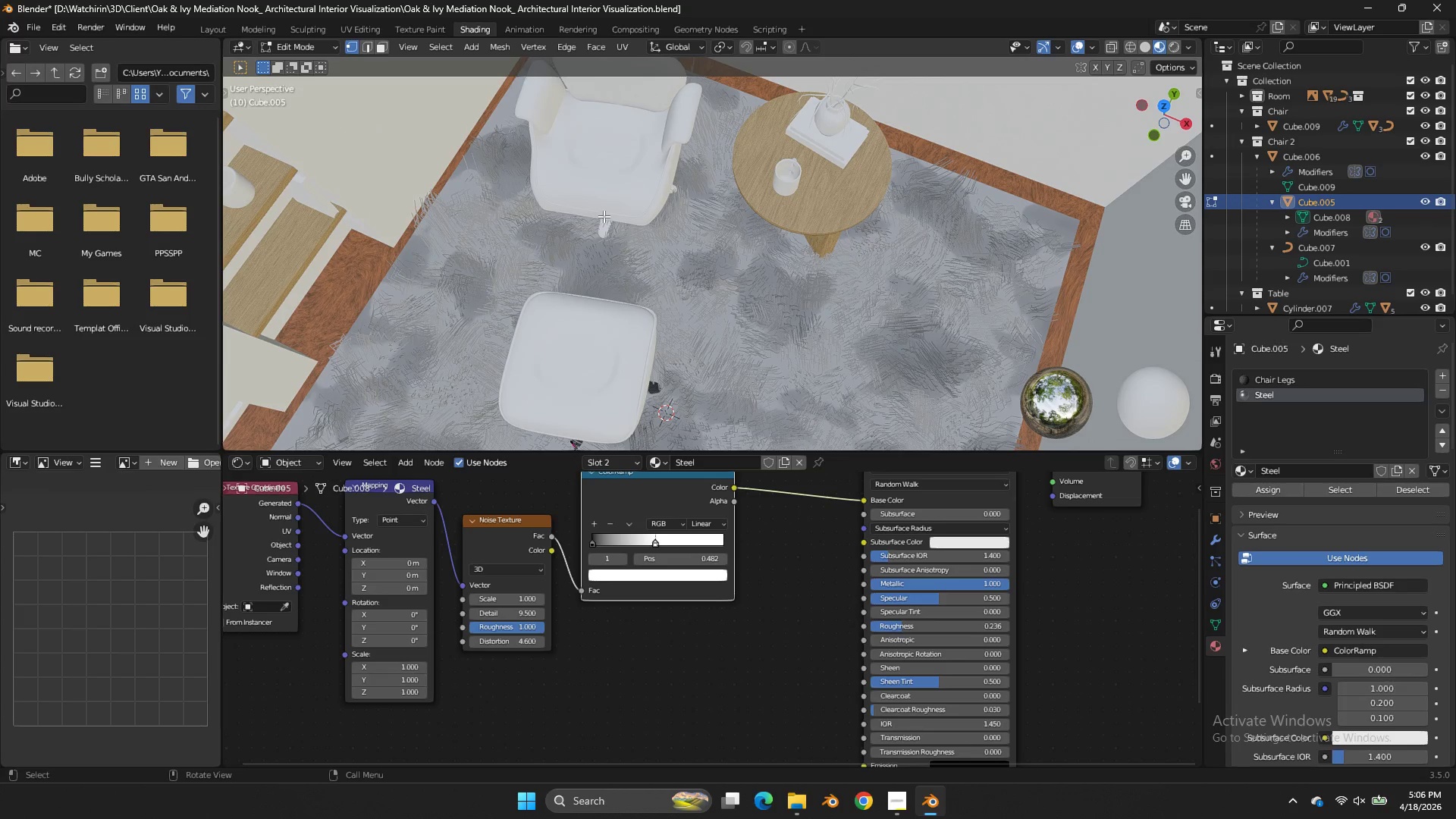 
key(Tab)
 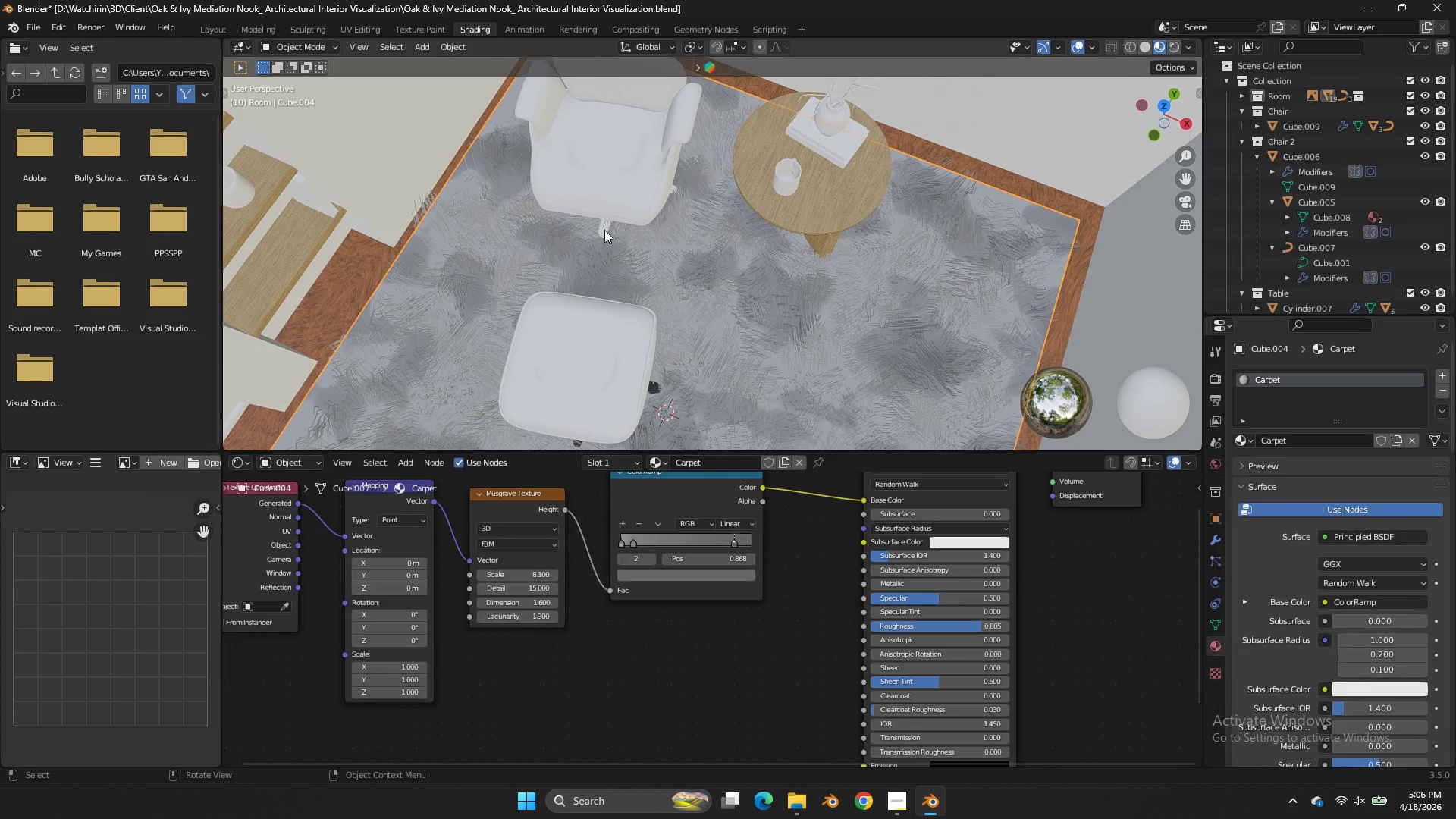 
double_click([604, 228])
 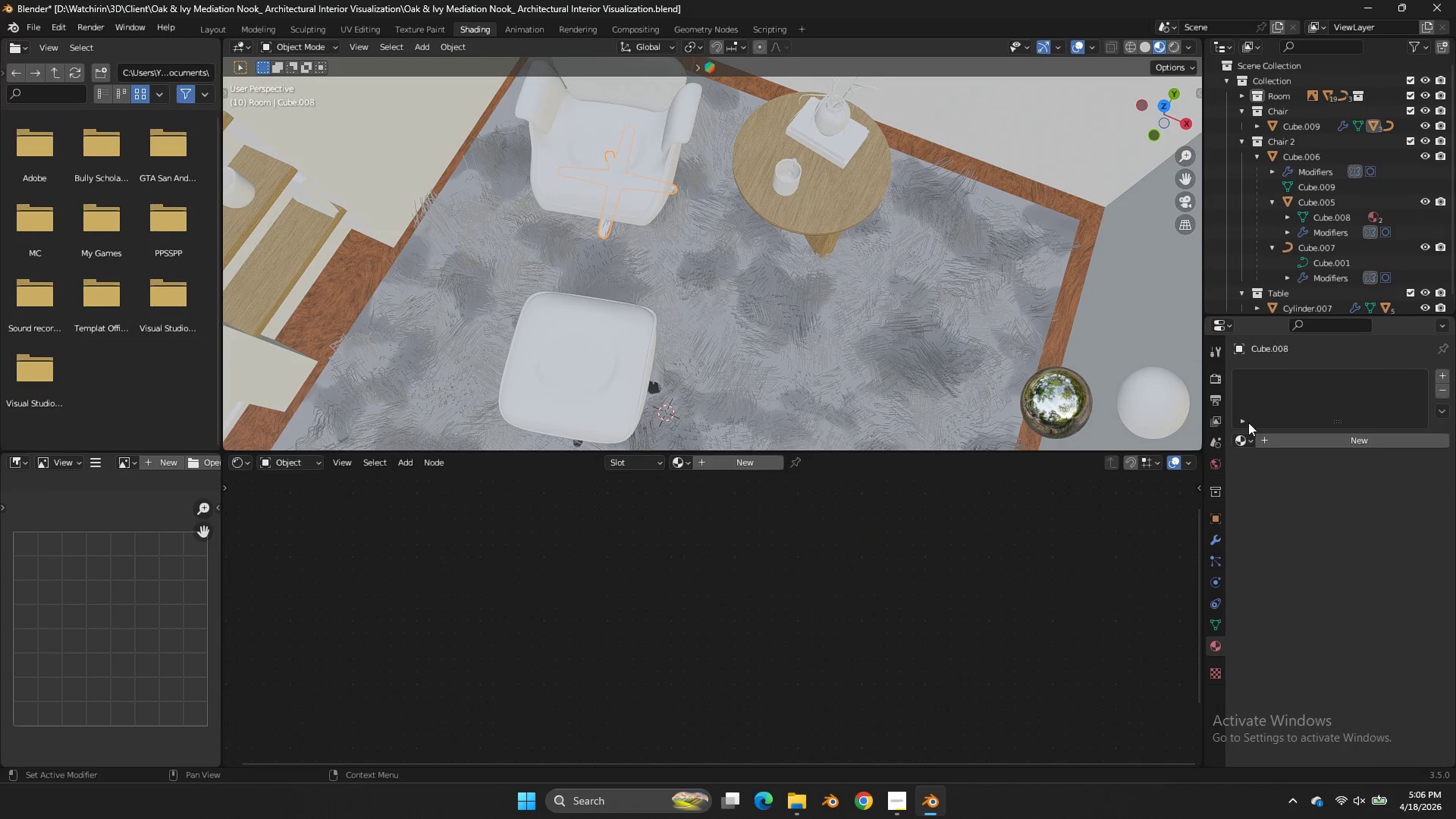 
left_click([1246, 435])
 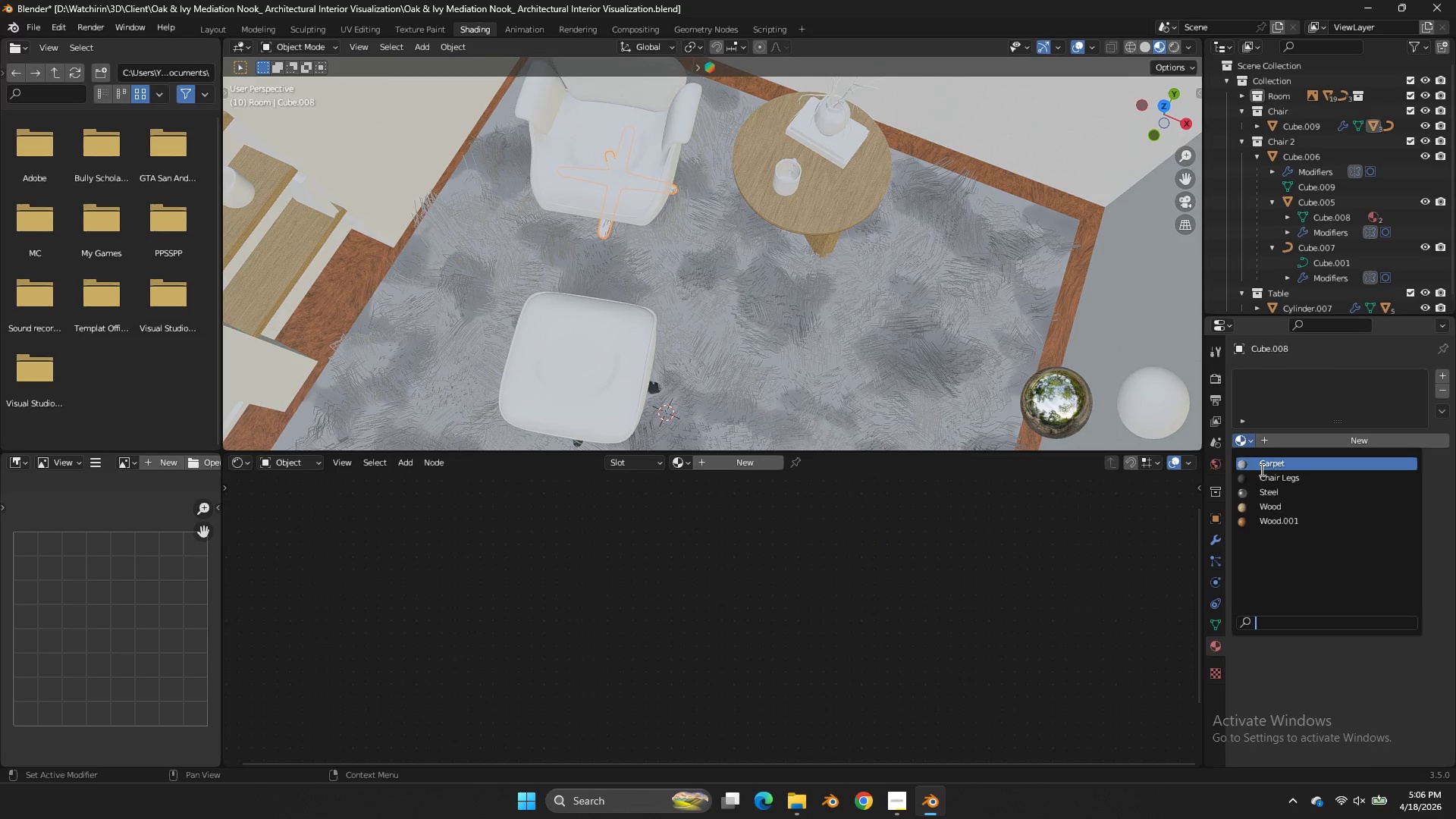 
left_click([1265, 475])
 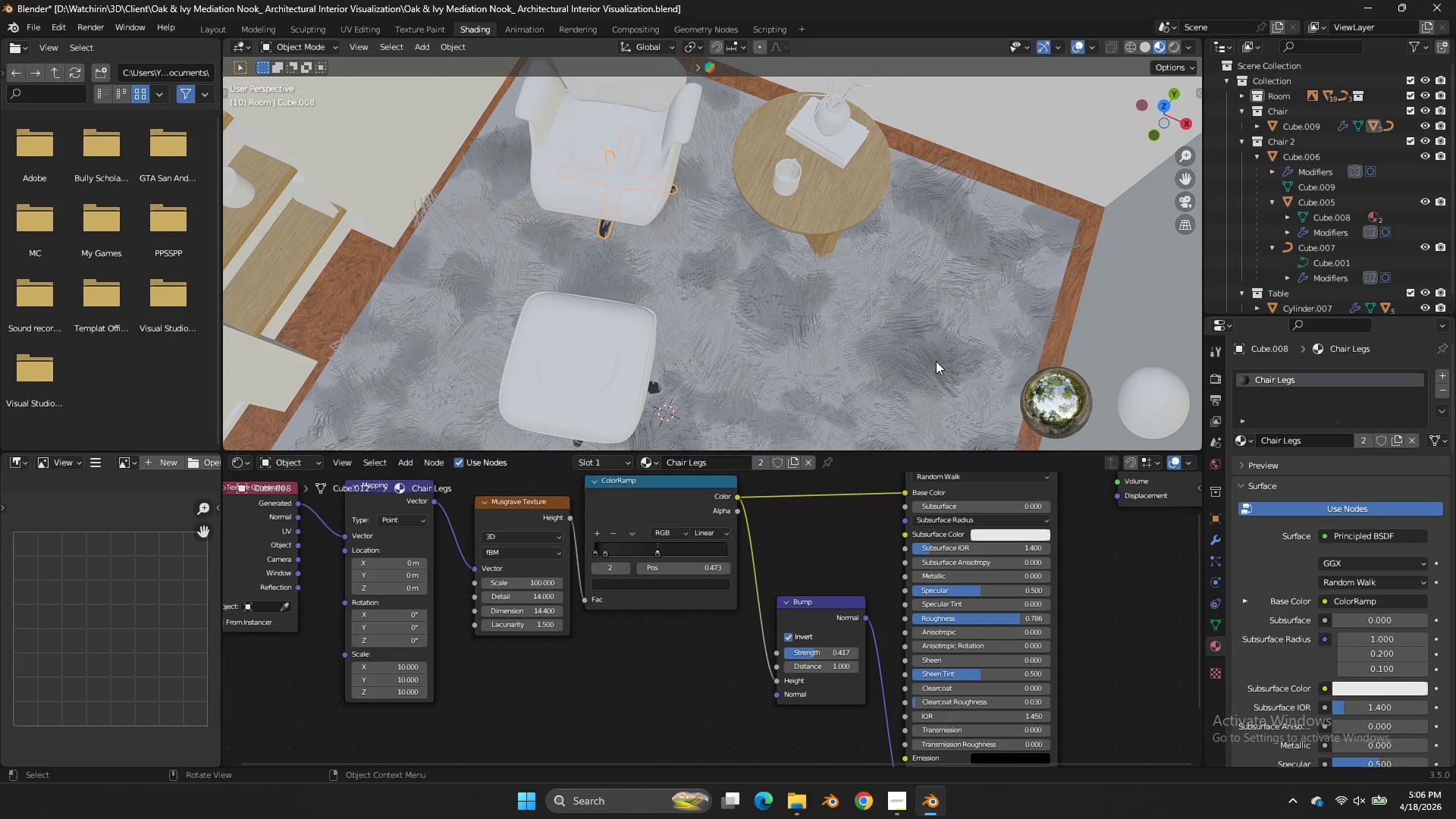 
key(NumpadDivide)
 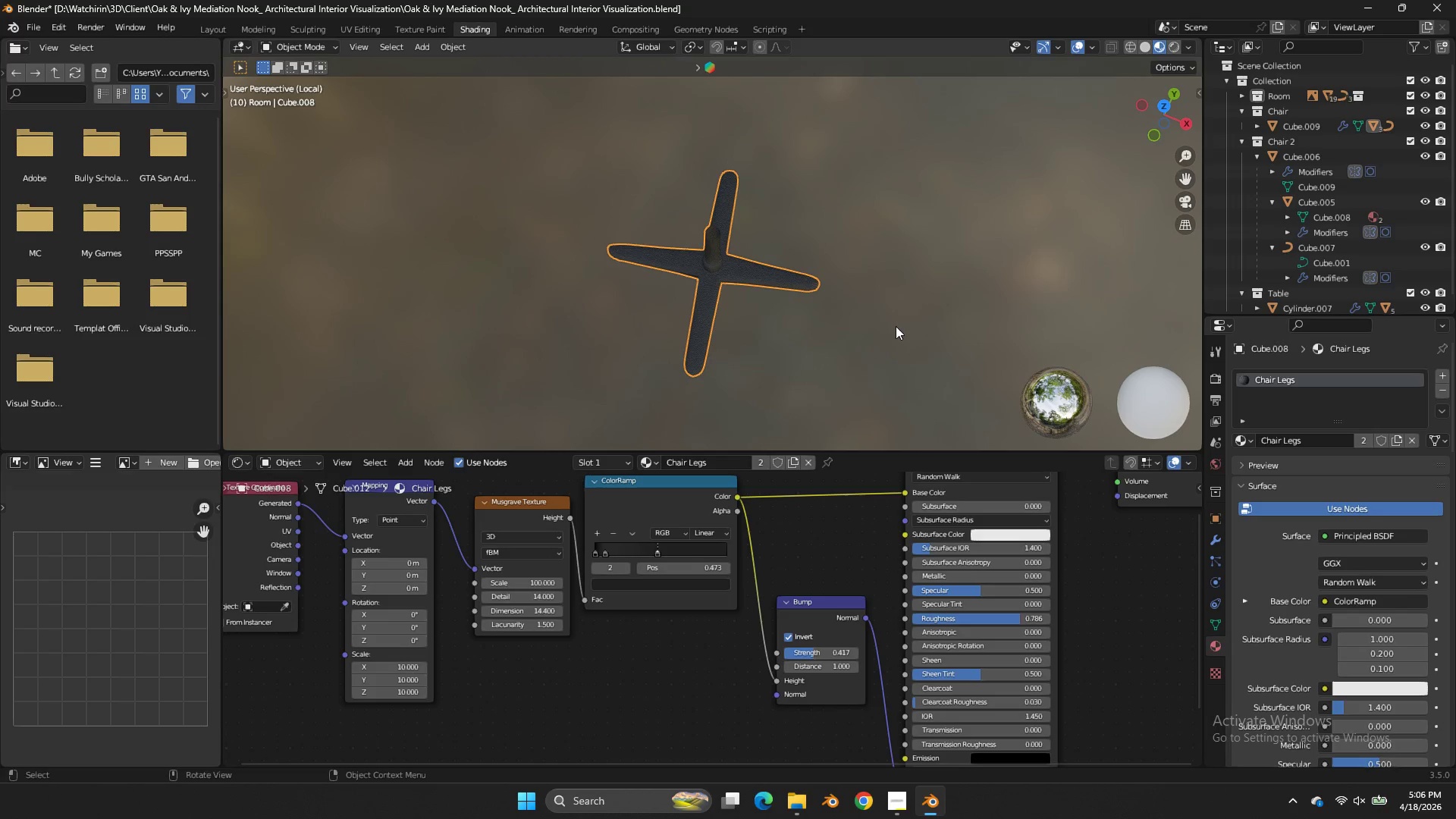 
scroll: coordinate [871, 305], scroll_direction: up, amount: 9.0
 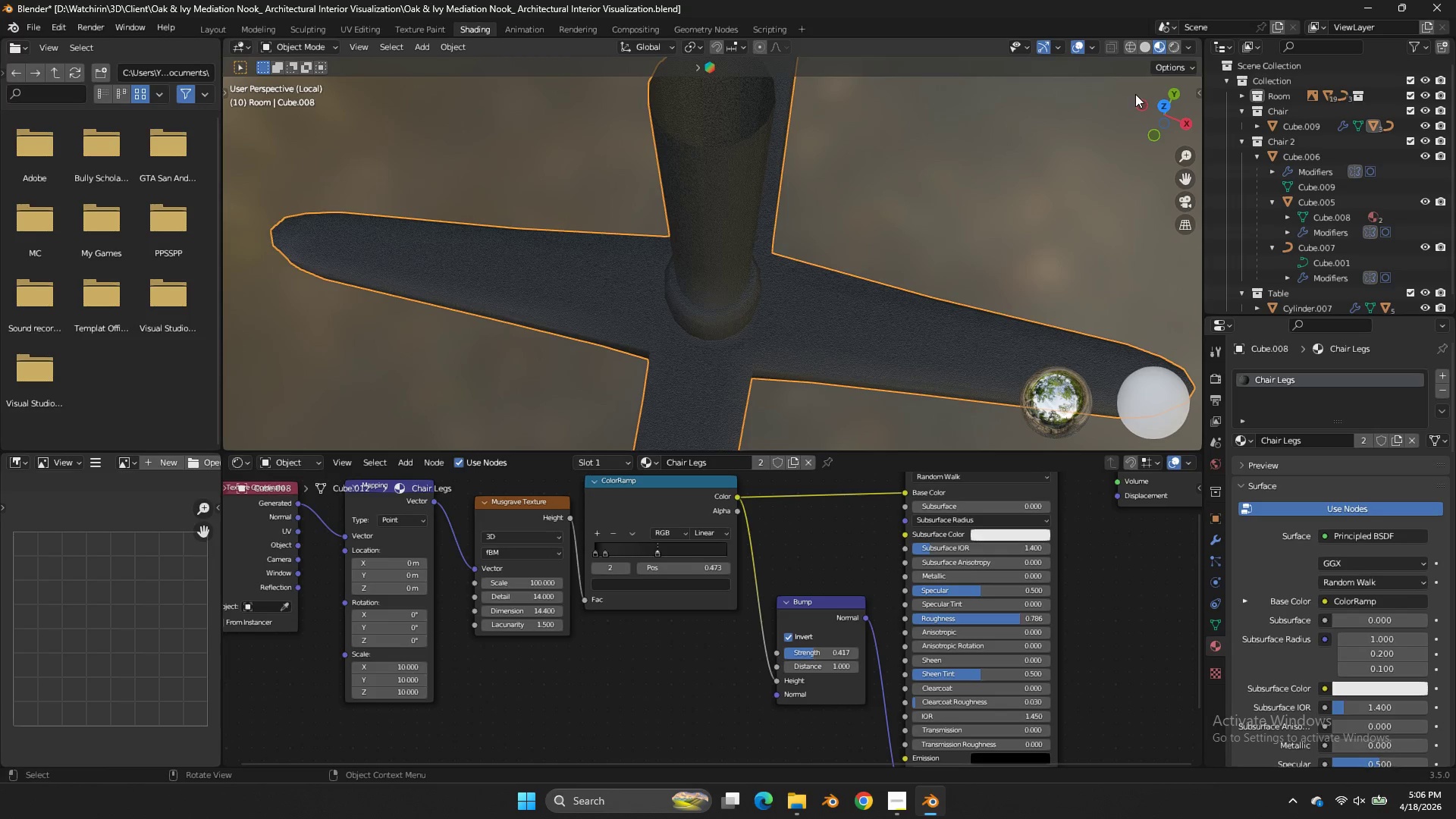 
left_click_drag(start_coordinate=[1140, 101], to_coordinate=[1112, 64])
 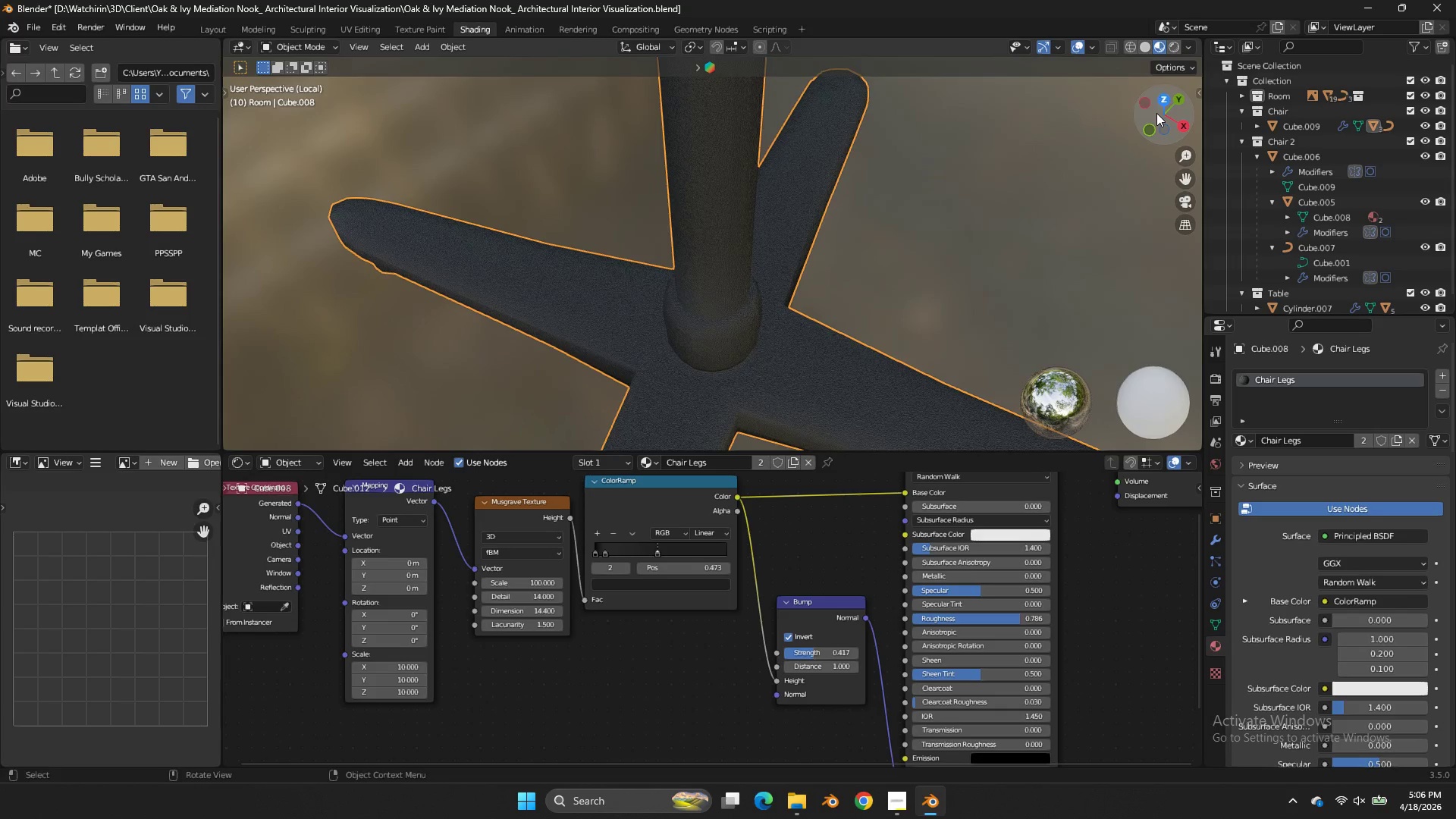 
left_click_drag(start_coordinate=[1156, 112], to_coordinate=[1103, 416])
 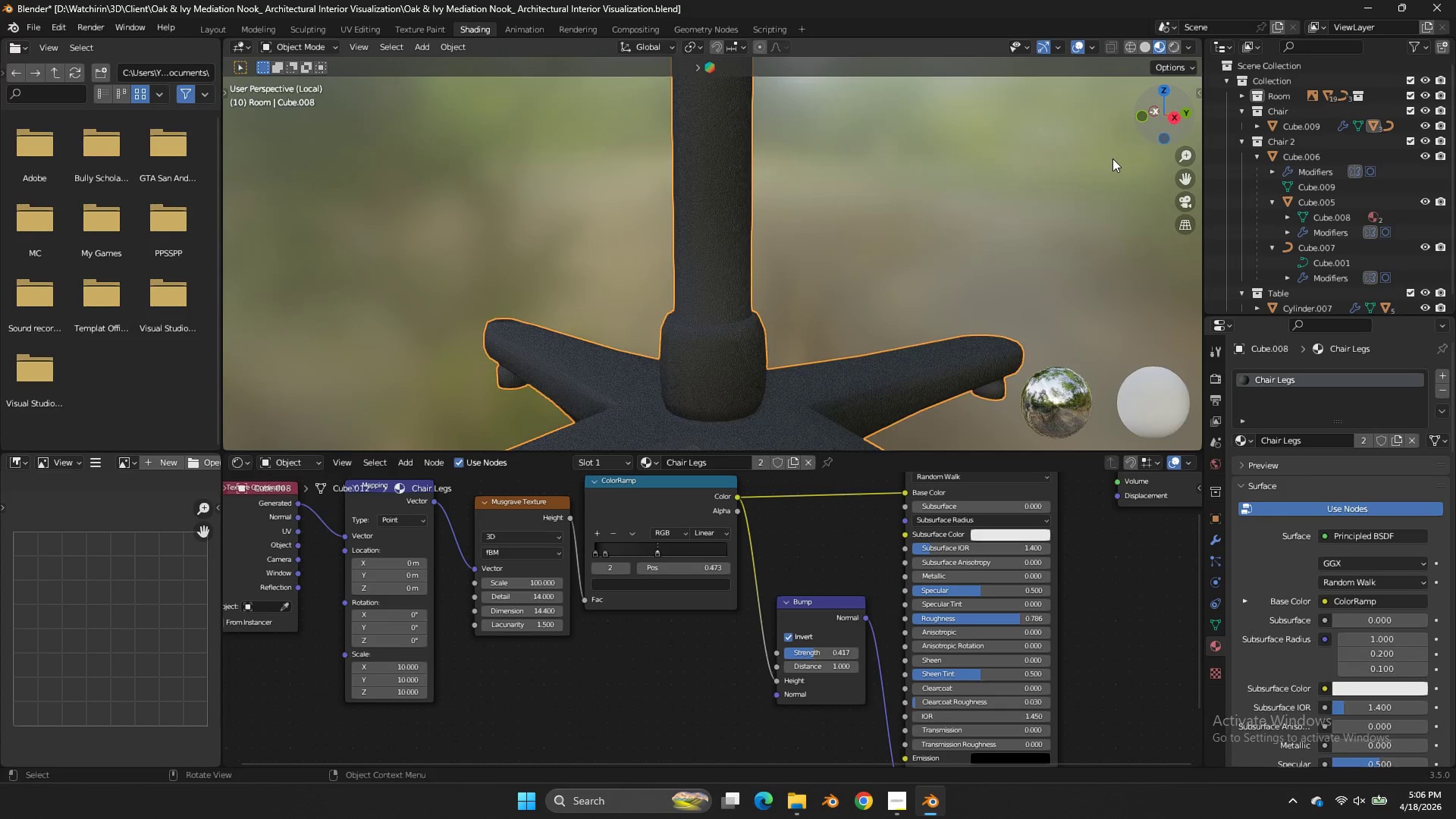 
key(Tab)
 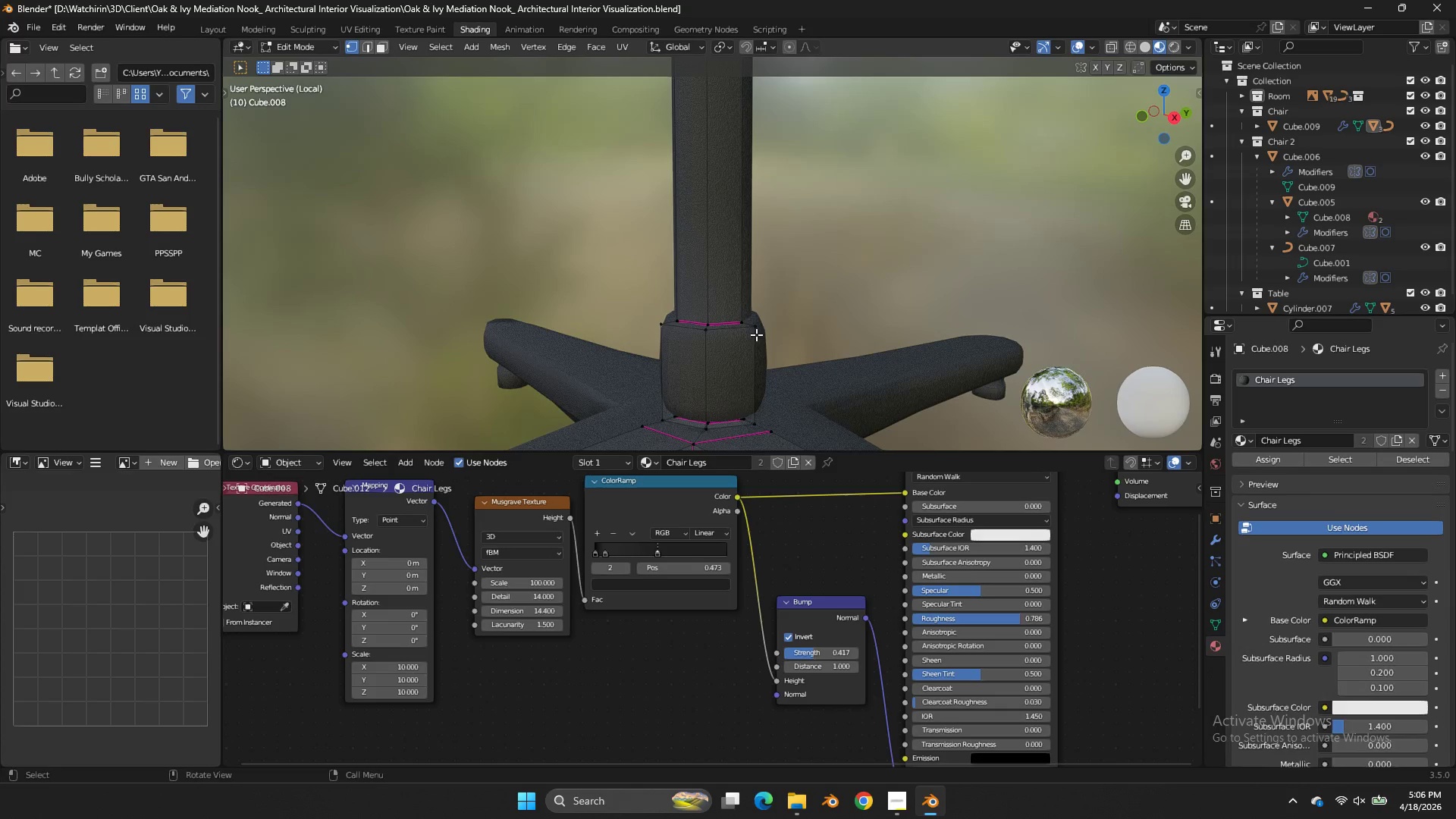 
left_click([754, 331])
 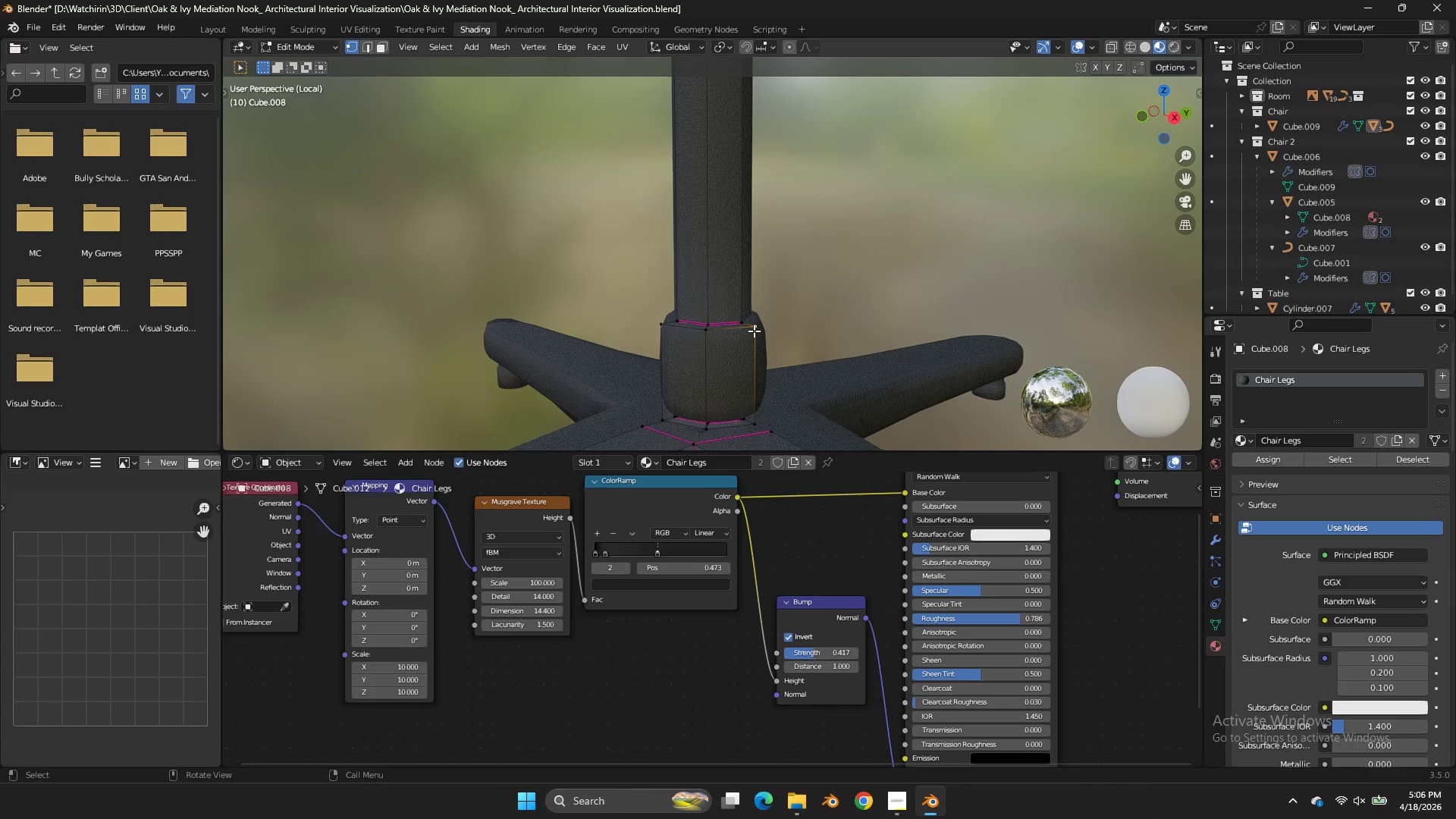 
key(L)
 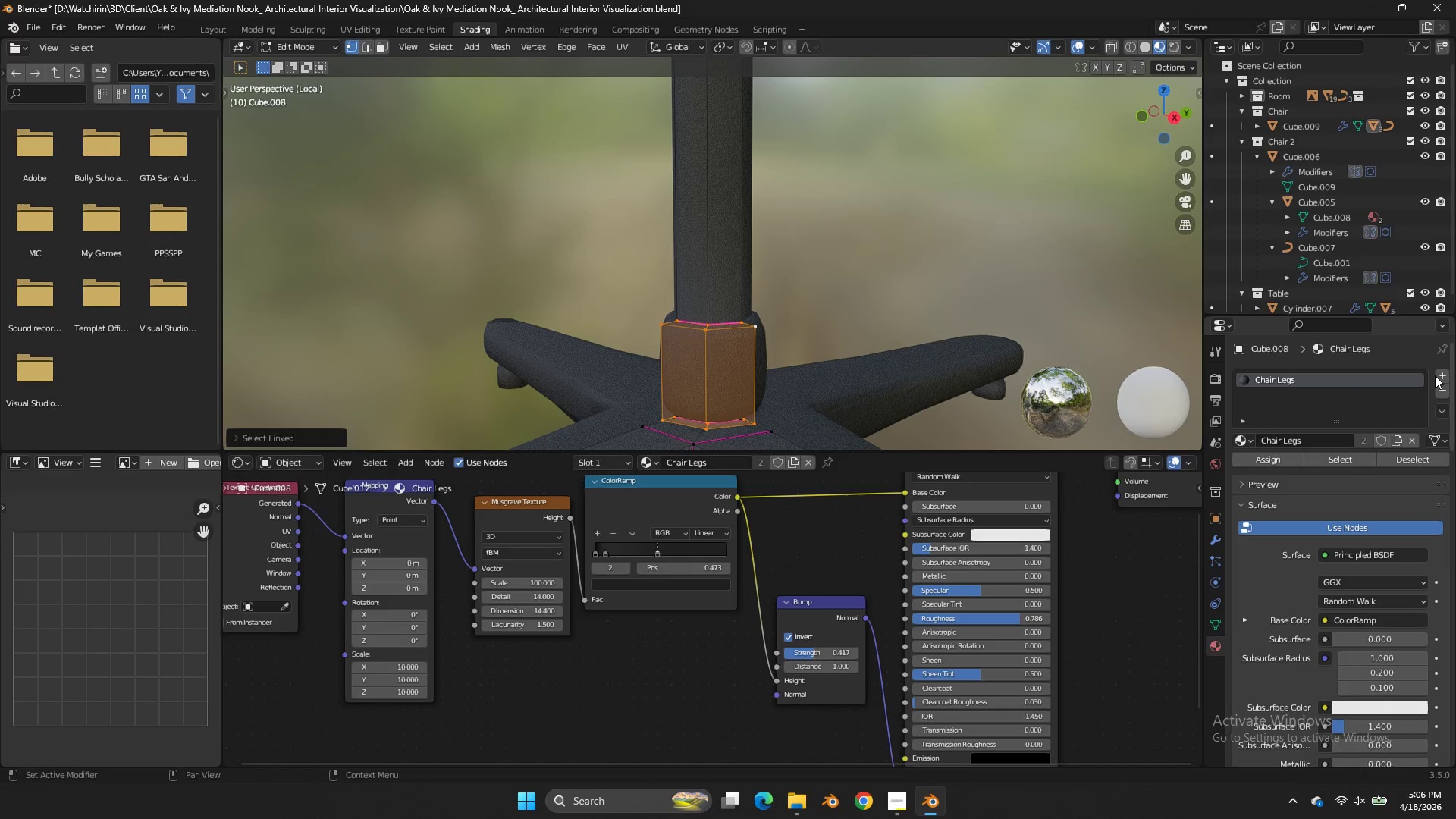 
left_click([1438, 375])
 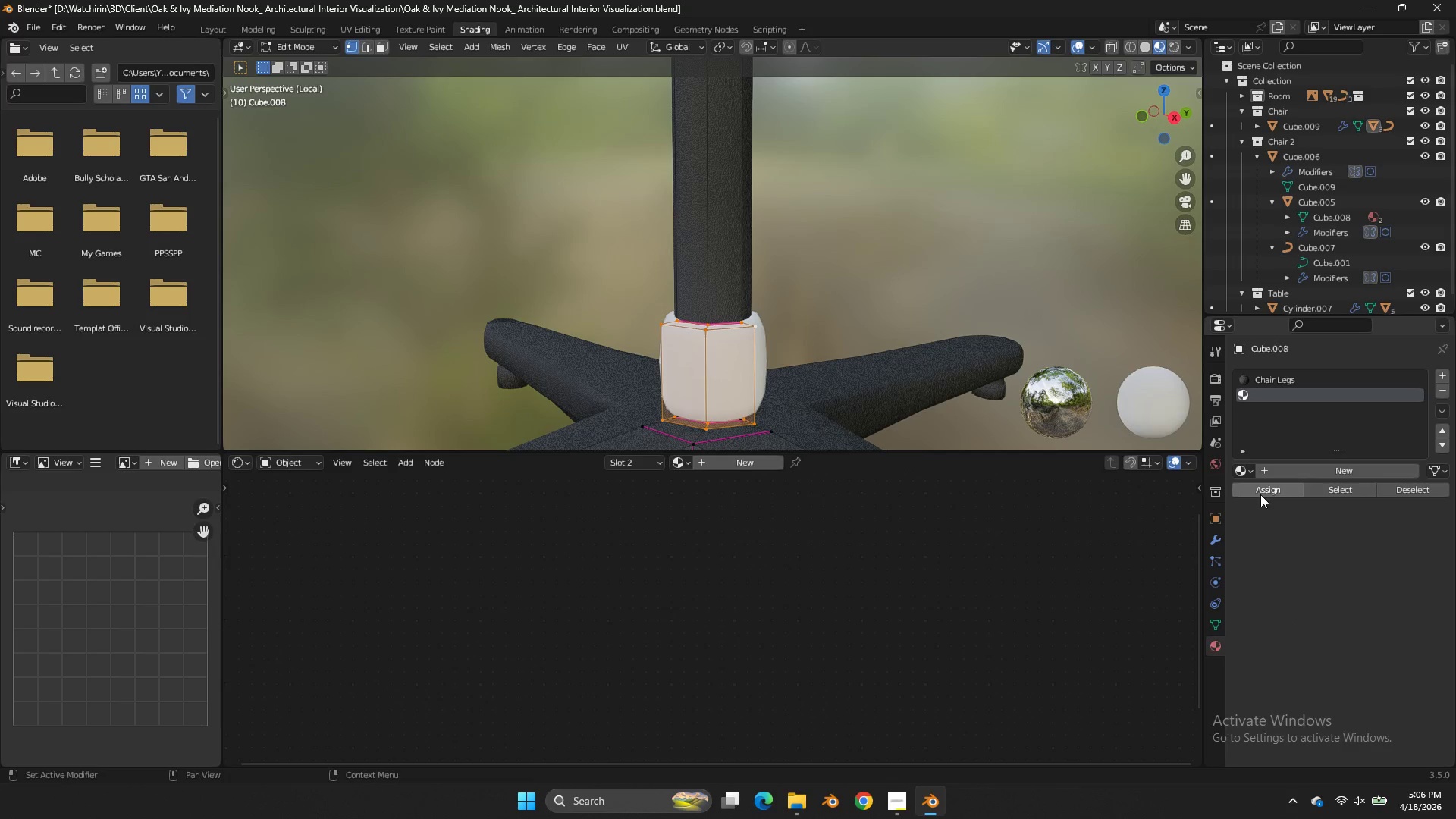 
double_click([1250, 475])
 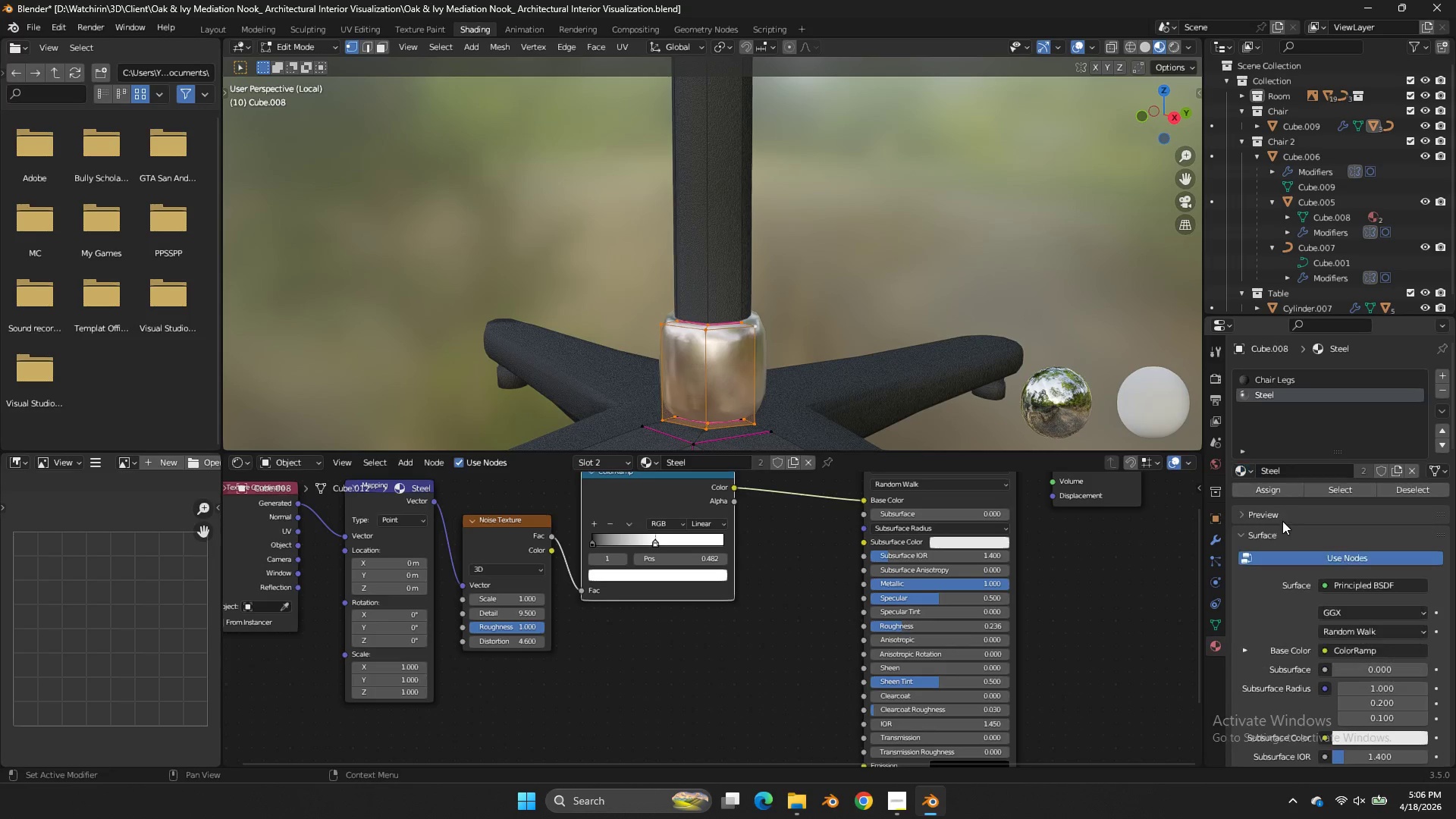 
left_click([1031, 264])
 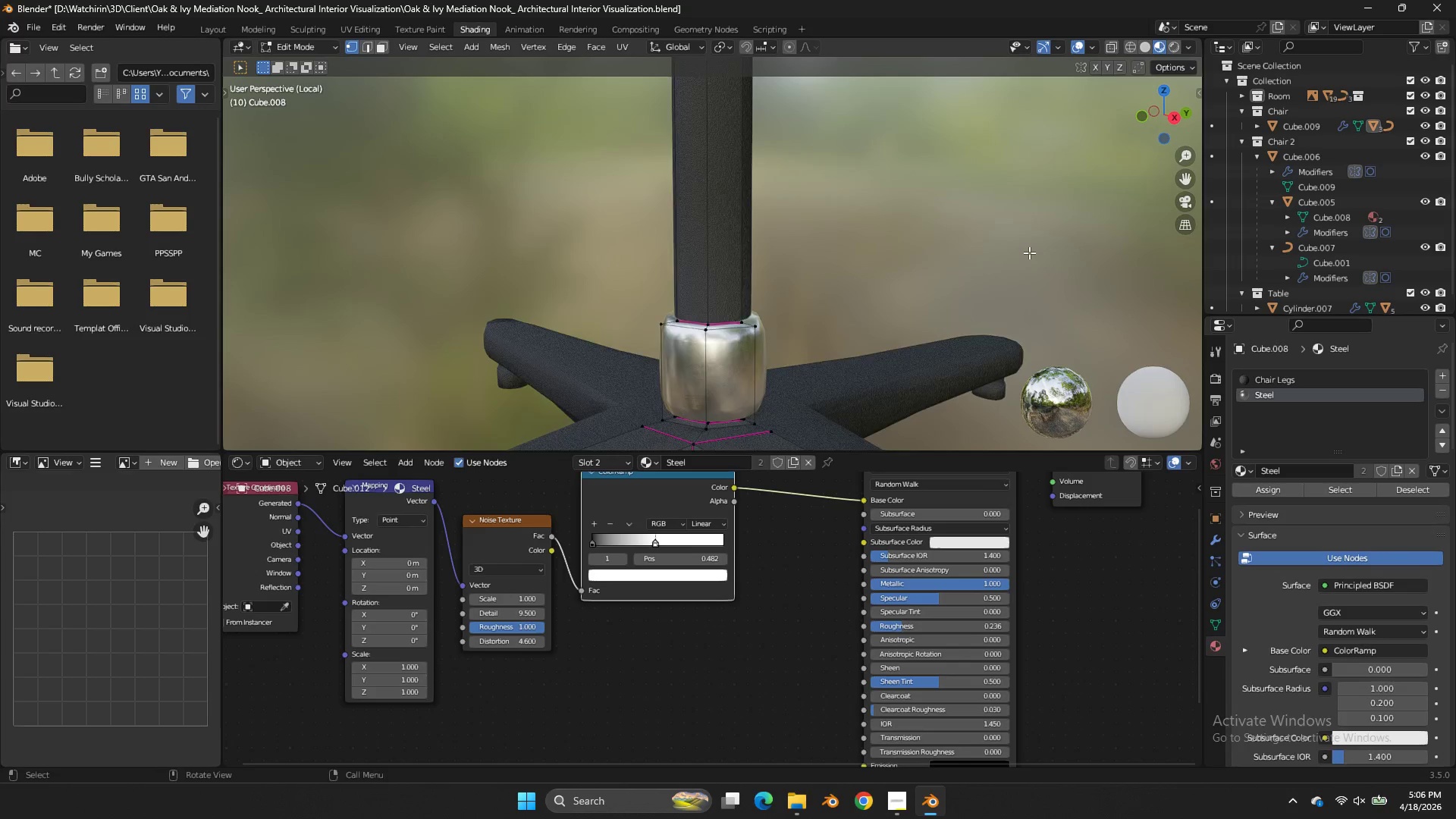 
scroll: coordinate [1029, 253], scroll_direction: down, amount: 4.0
 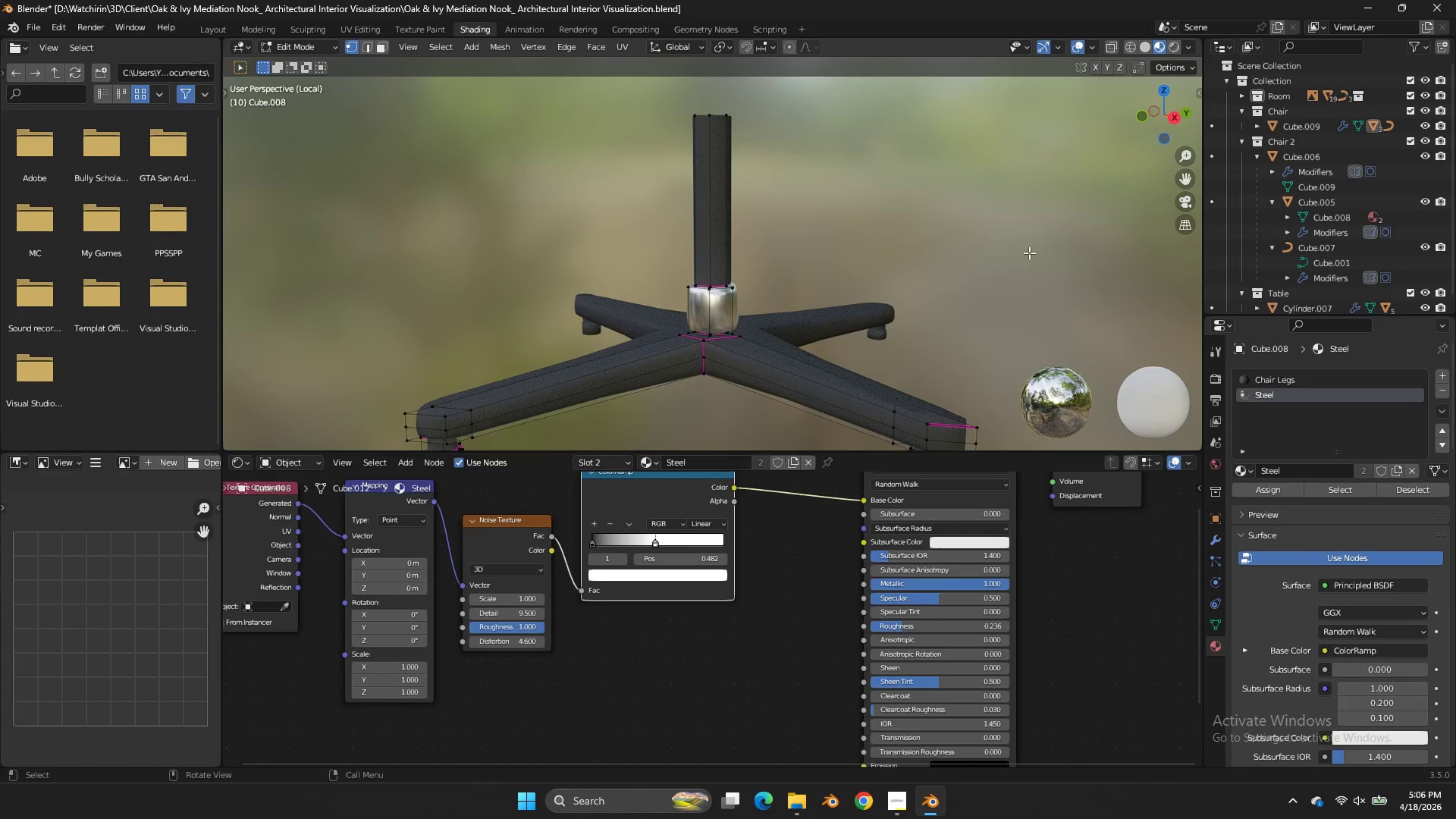 
key(NumpadDivide)
 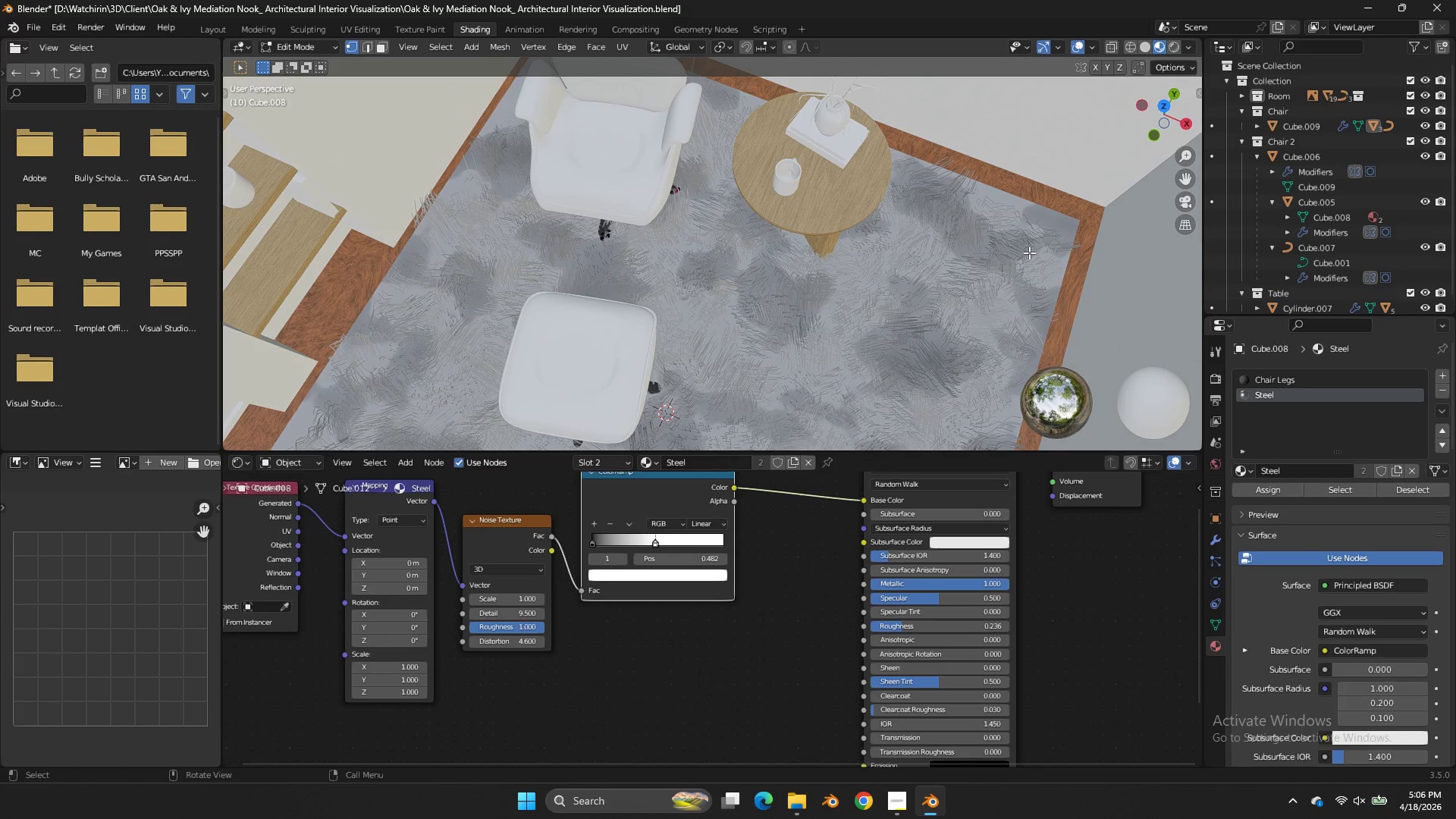 
wait(5.31)
 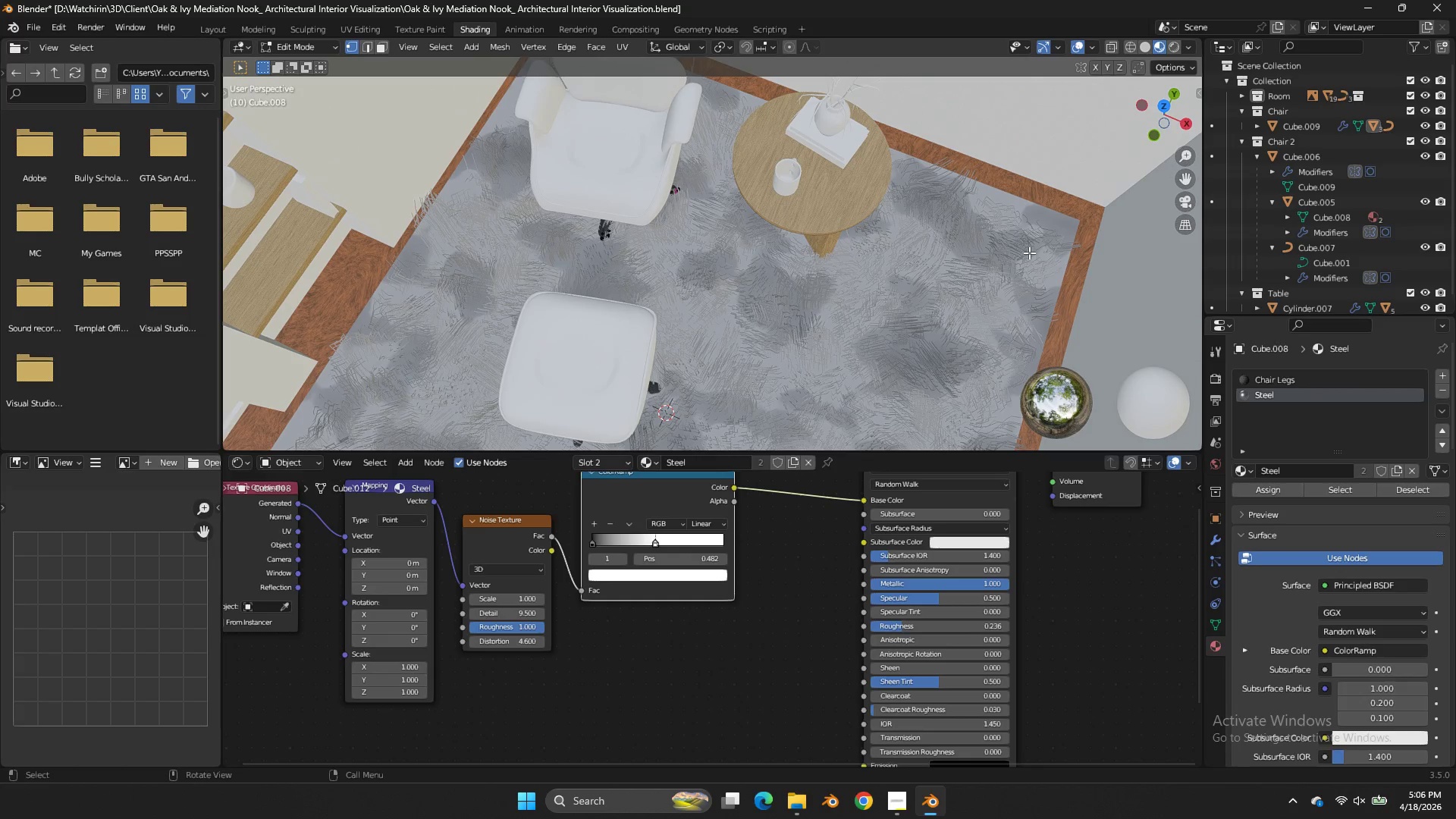 
scroll: coordinate [889, 211], scroll_direction: down, amount: 1.0
 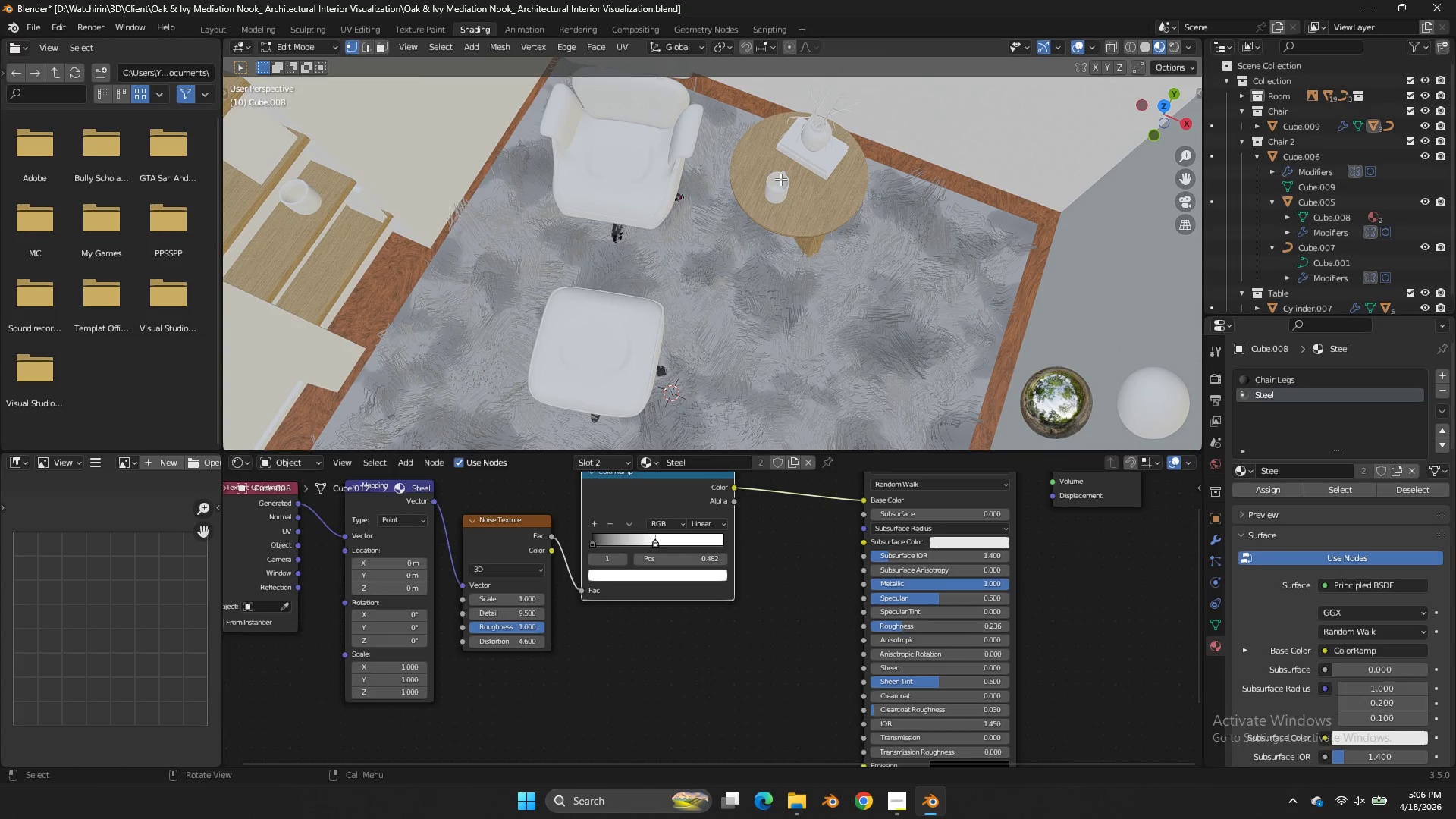 
key(Tab)
 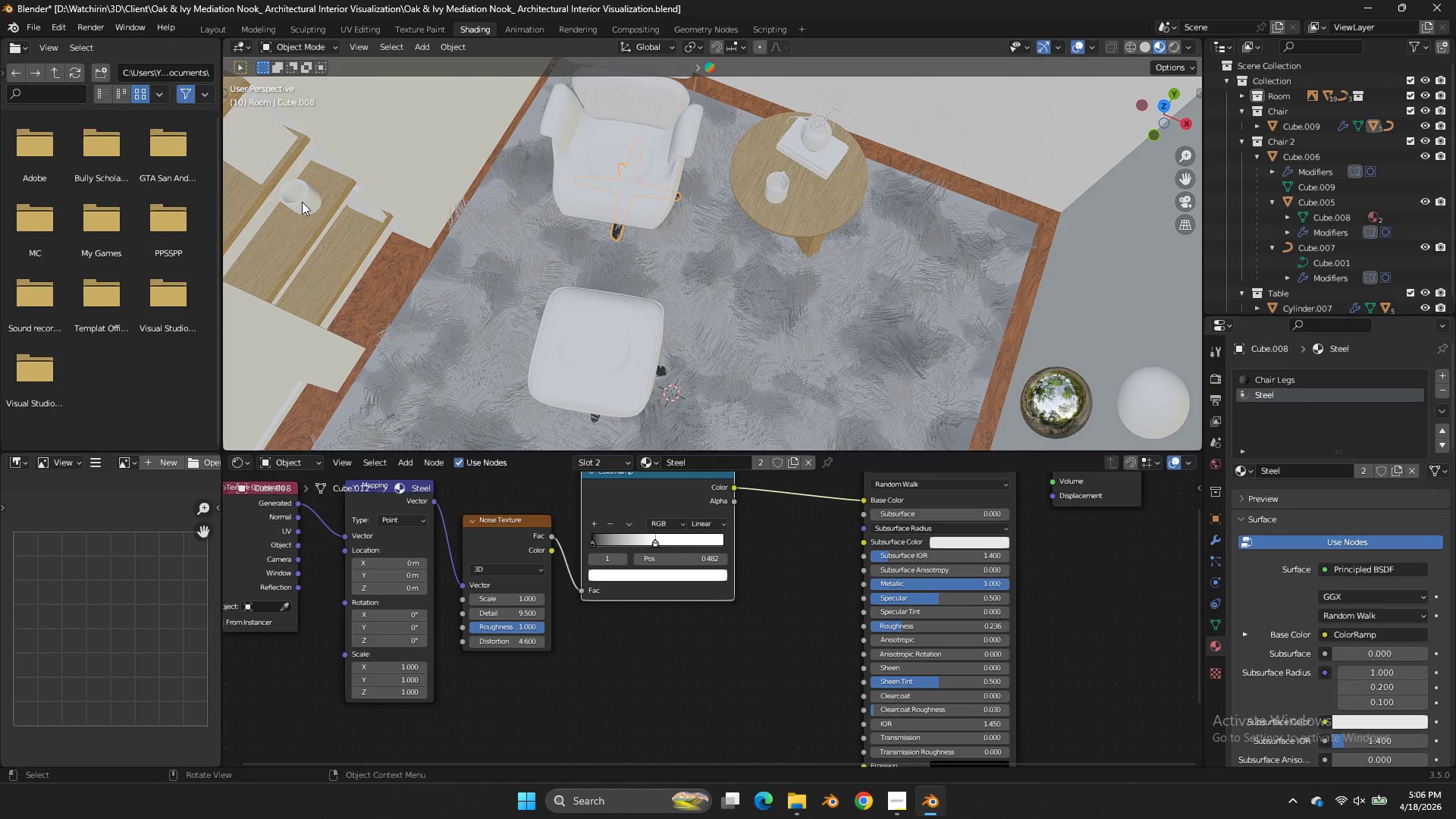 
left_click([302, 202])
 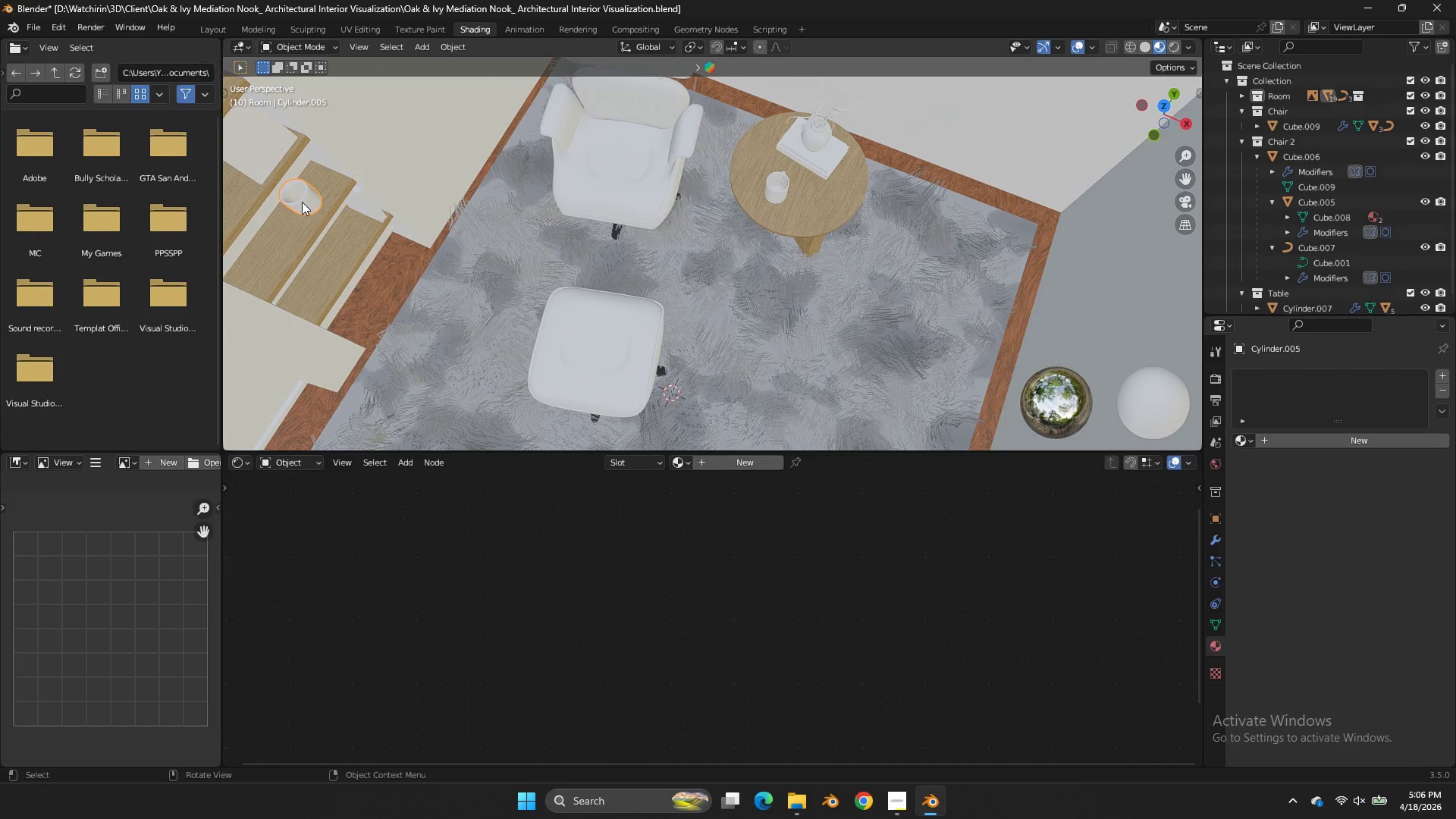 
key(Control+S)
 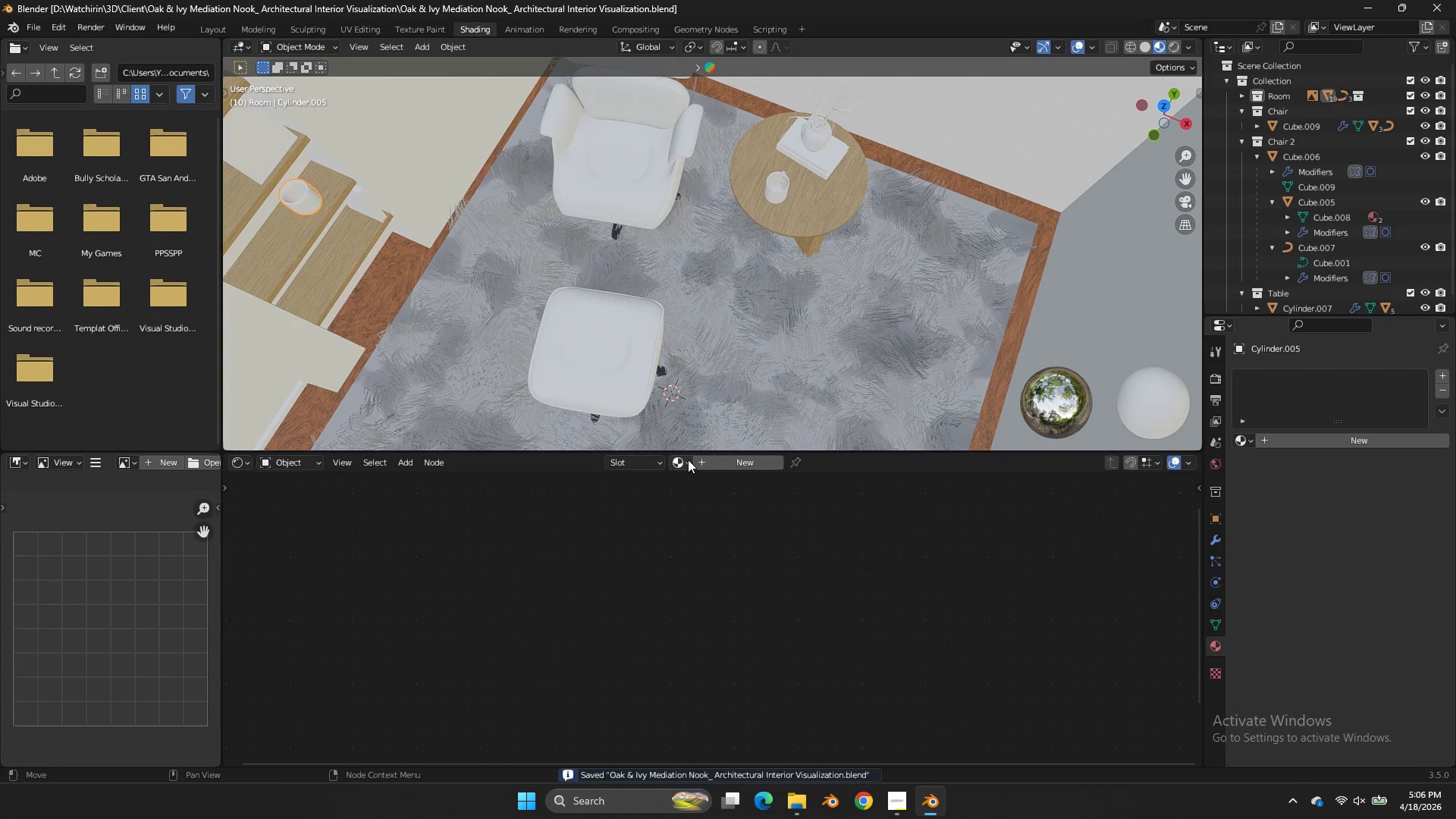 
double_click([688, 460])
 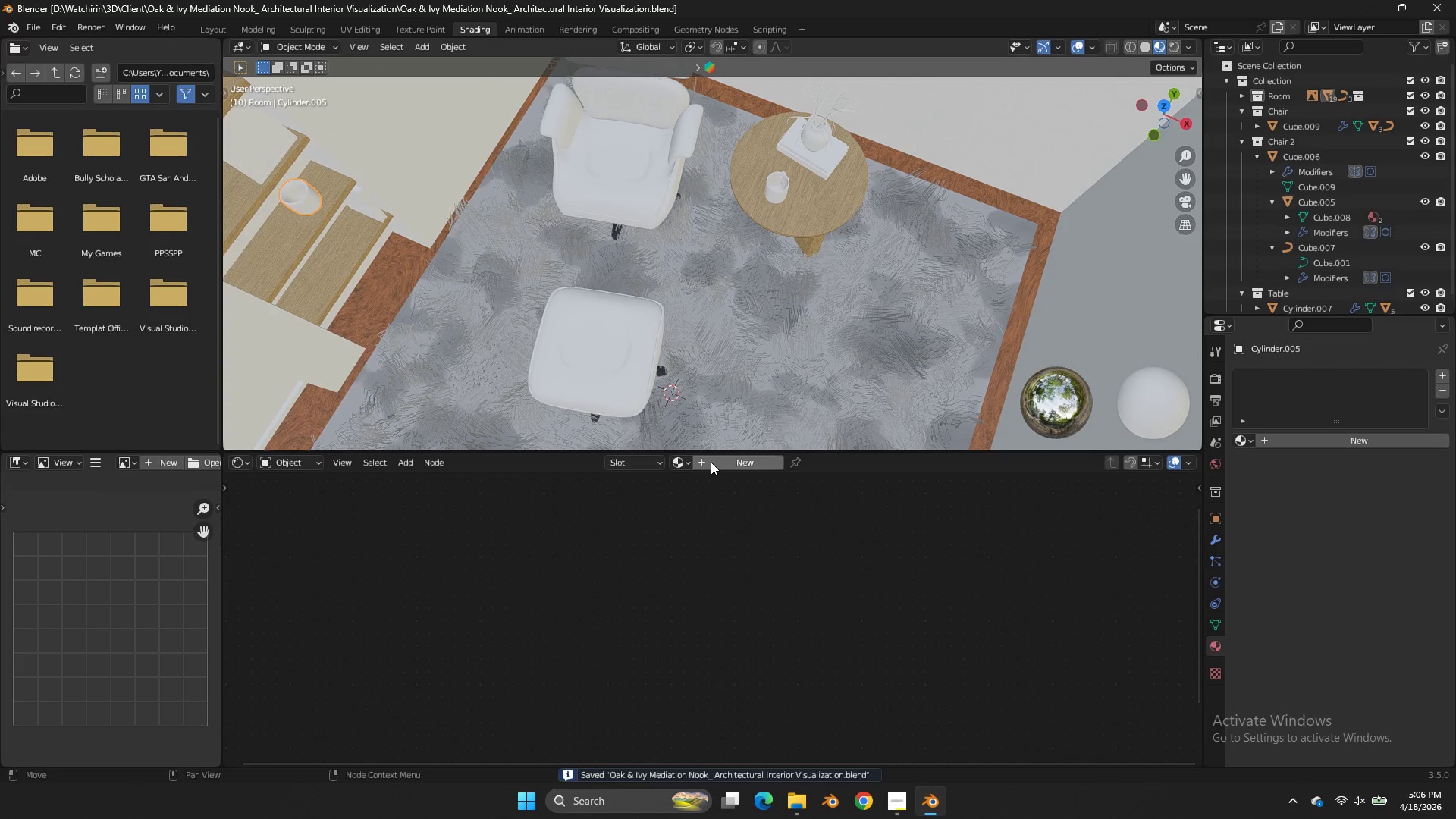 
left_click([711, 462])
 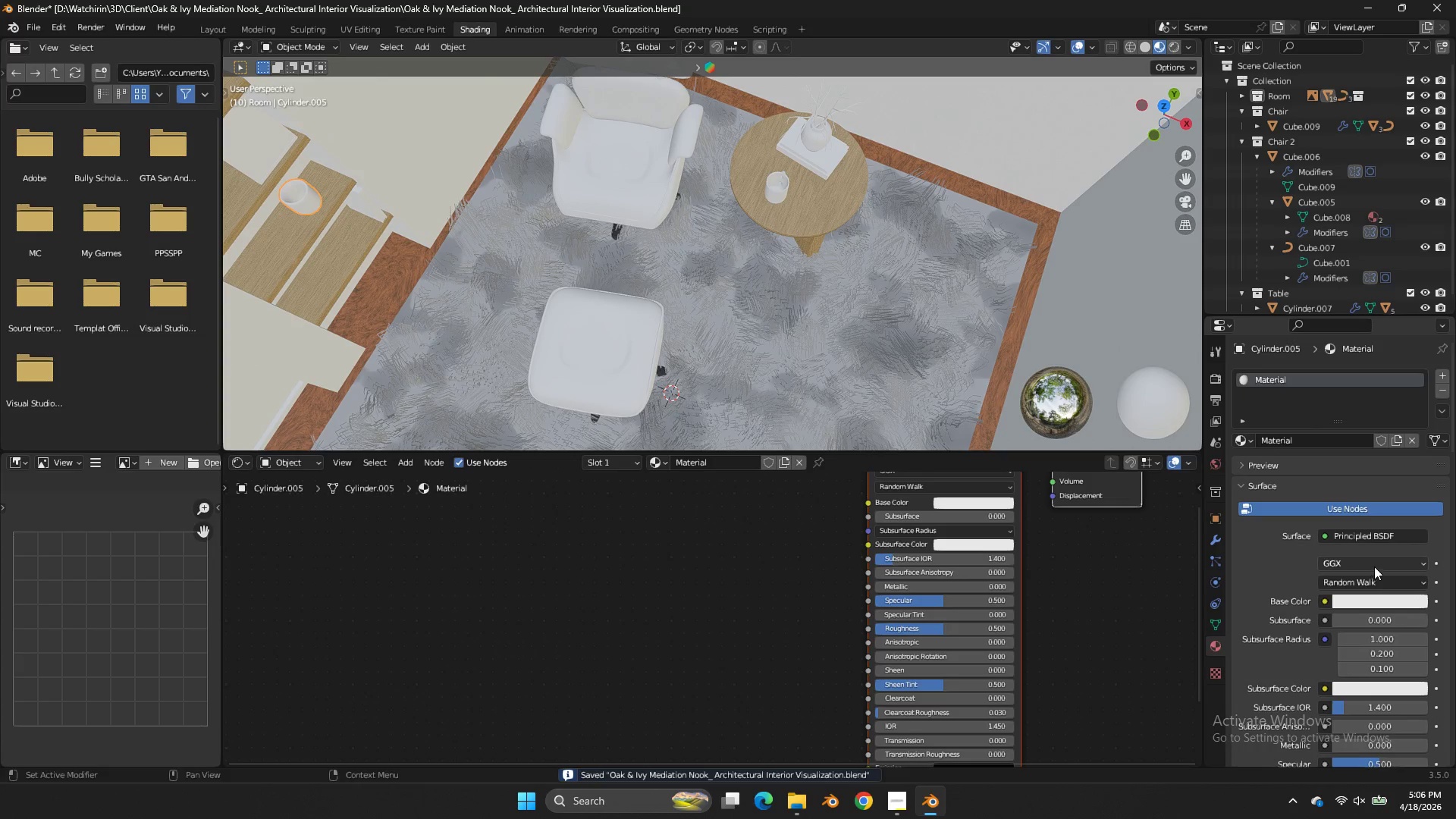 
left_click([1354, 535])
 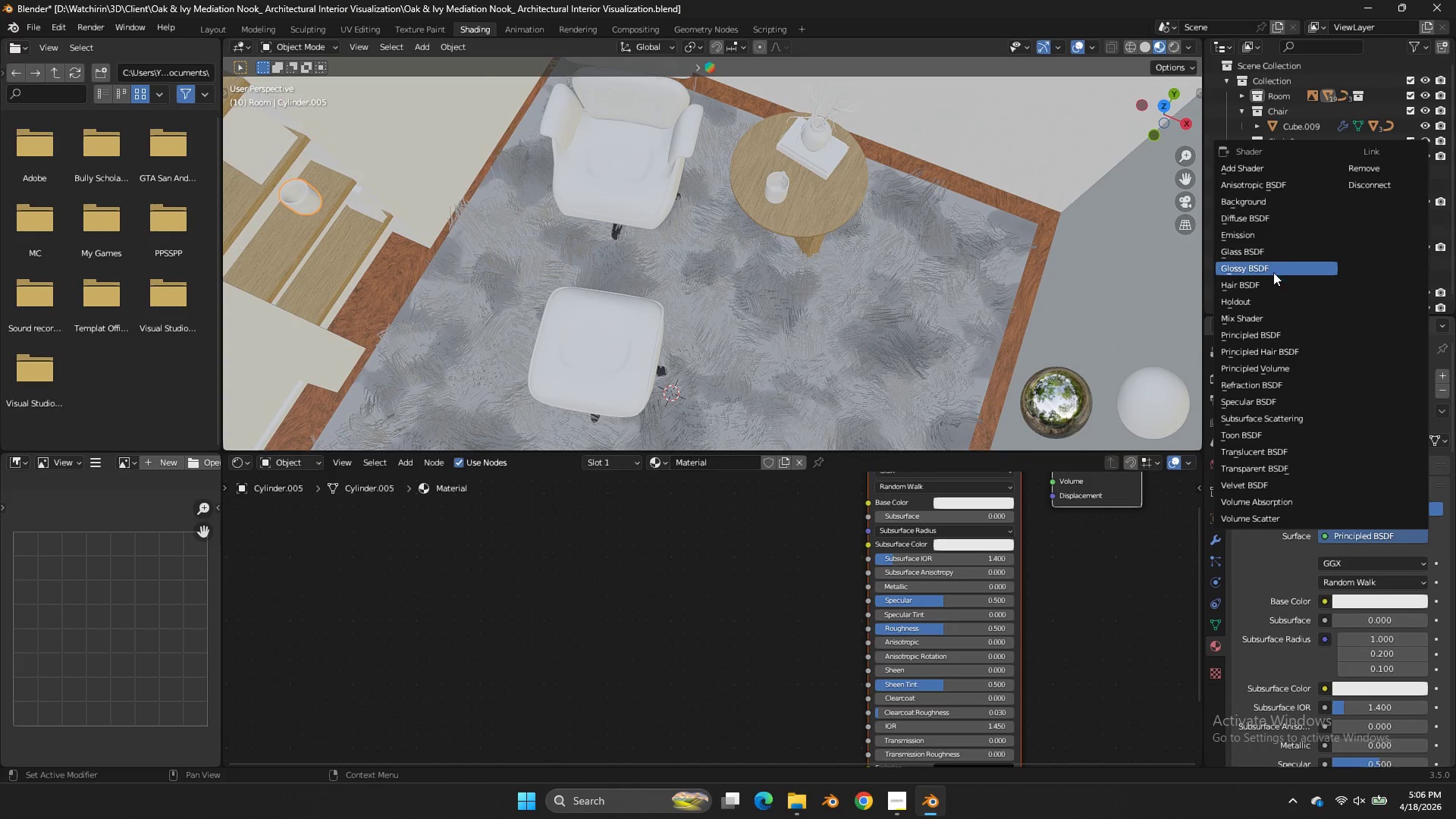 
left_click([1273, 271])
 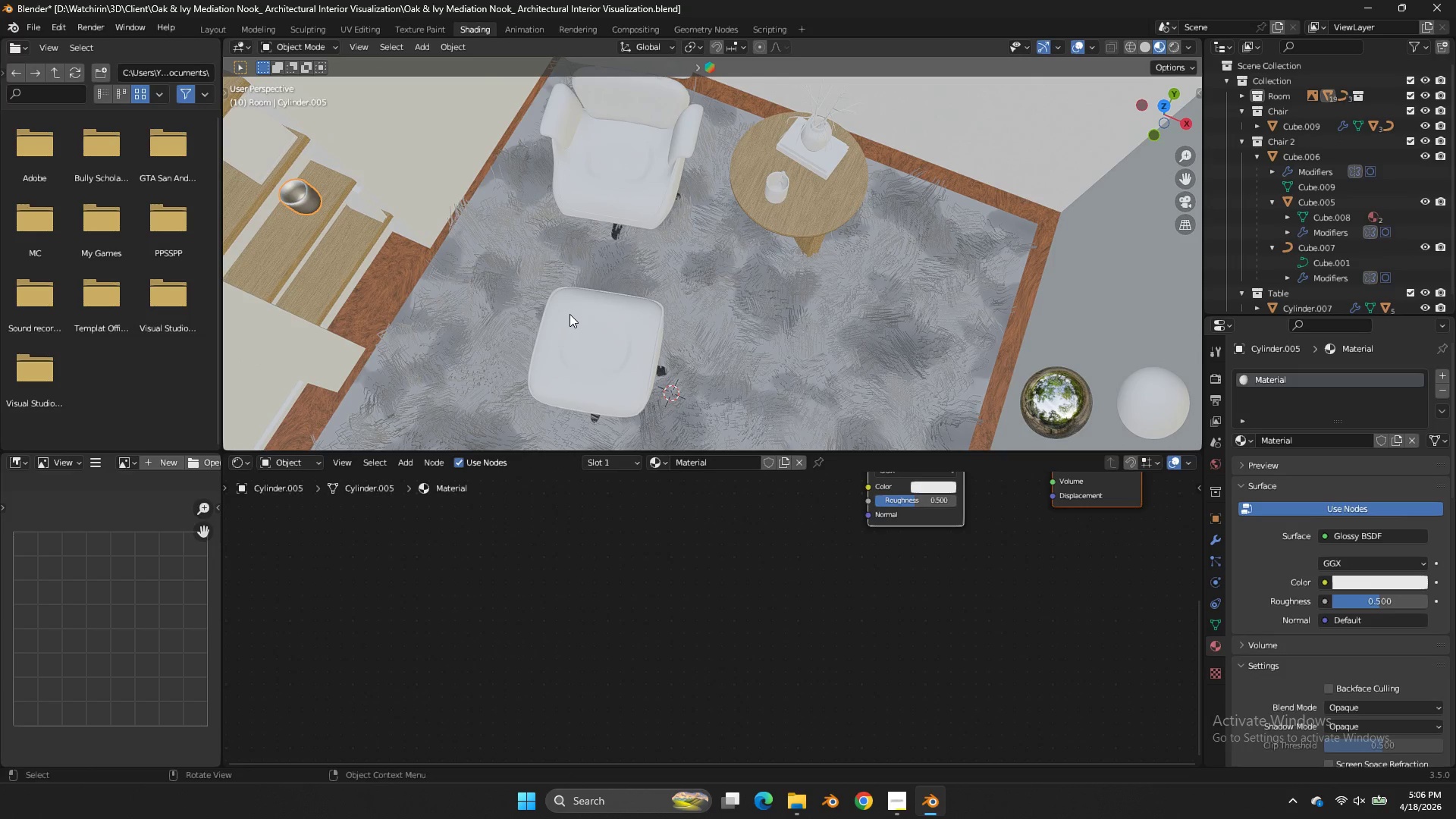 
key(NumpadDivide)
 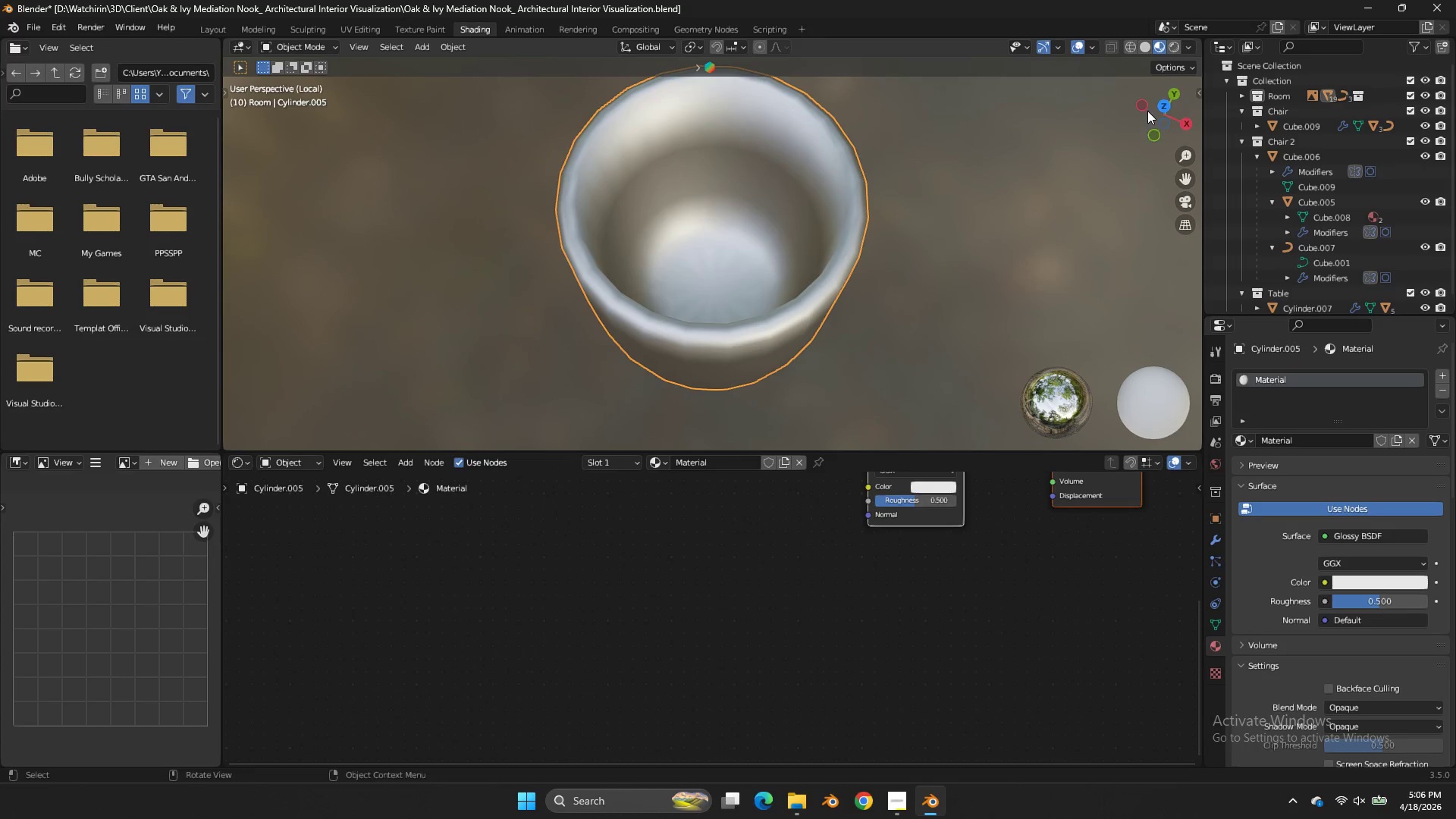 
left_click_drag(start_coordinate=[1148, 132], to_coordinate=[1029, 425])
 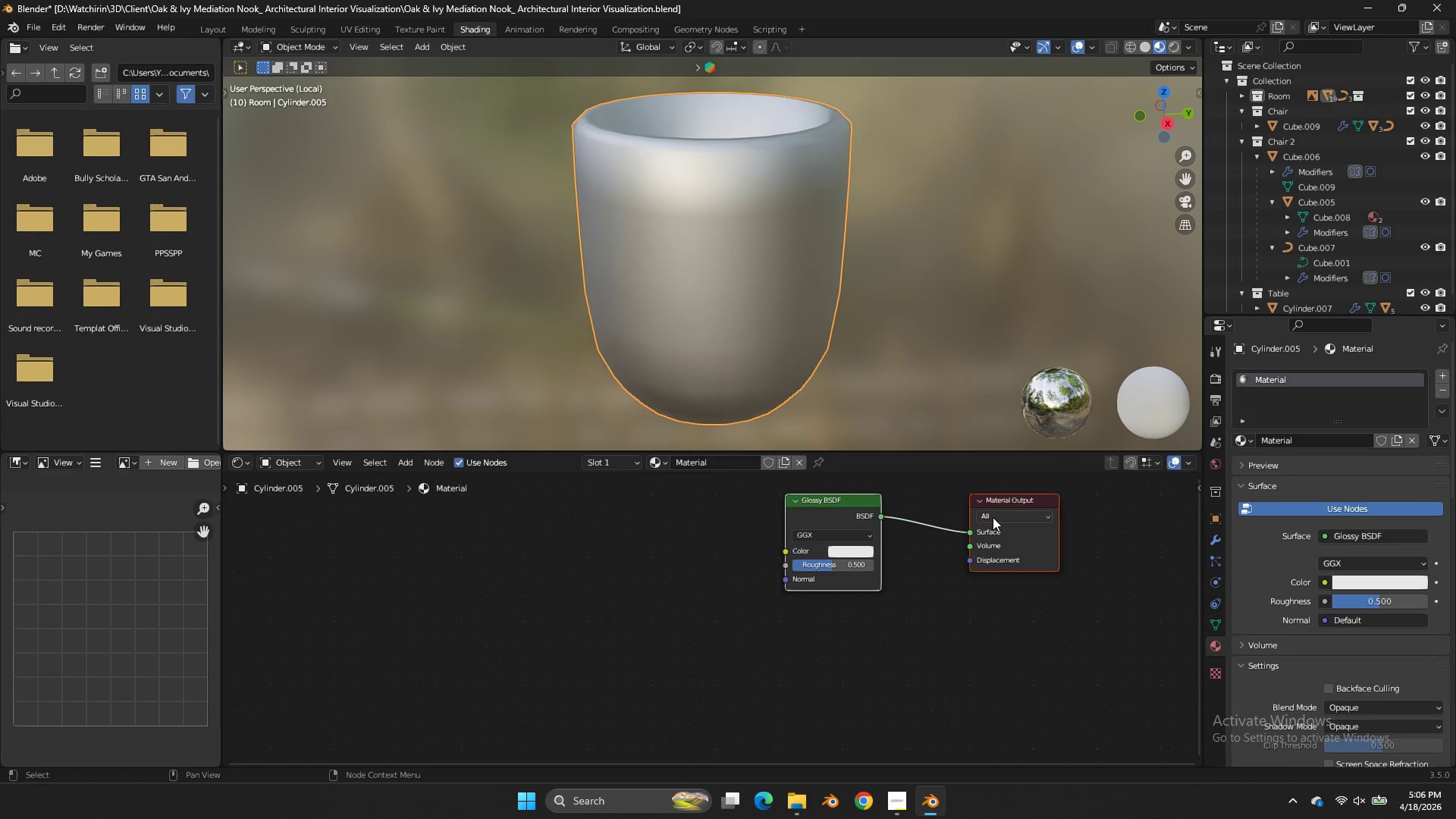 
left_click_drag(start_coordinate=[1018, 500], to_coordinate=[1061, 500])
 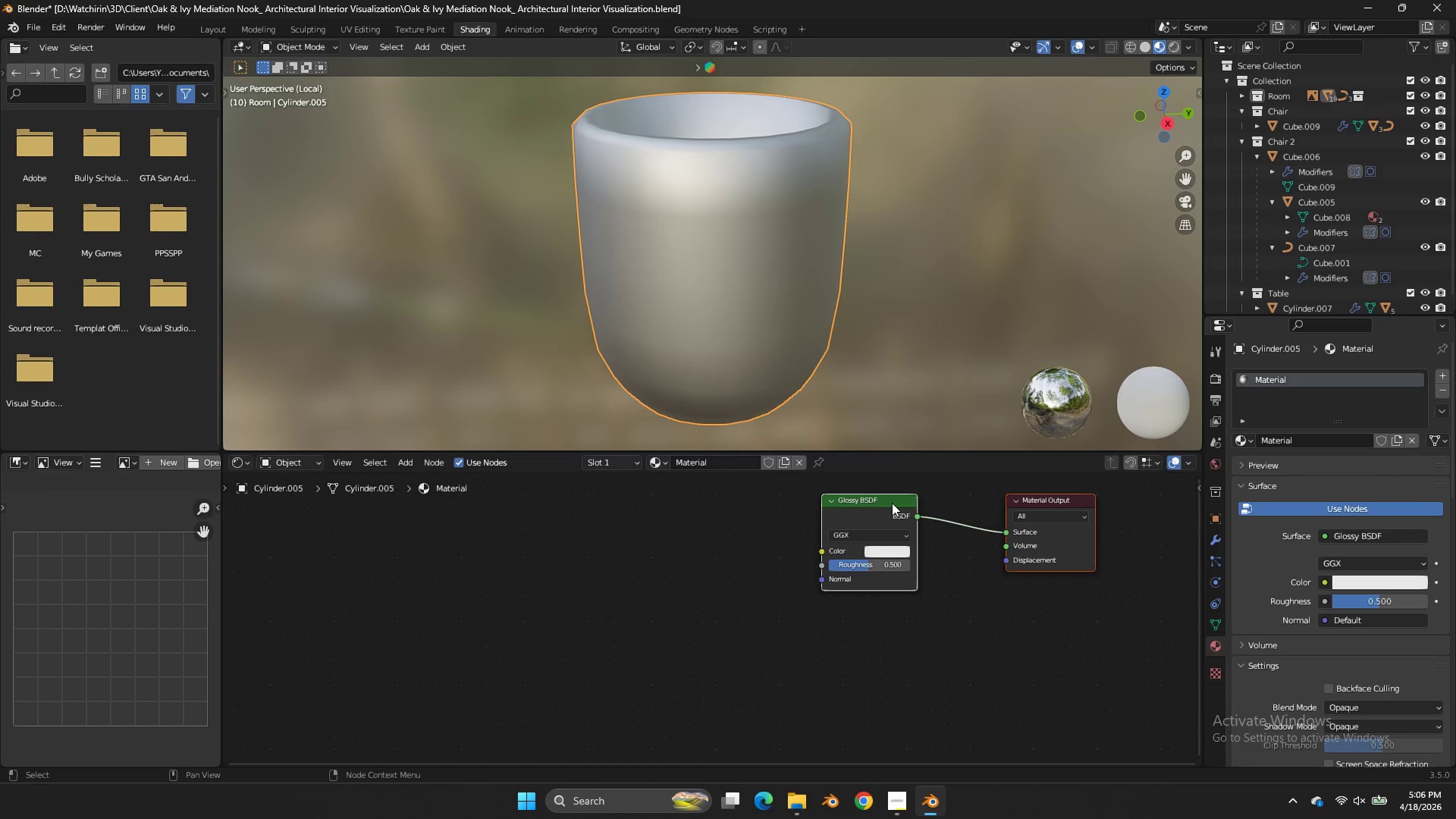 
left_click([890, 503])
 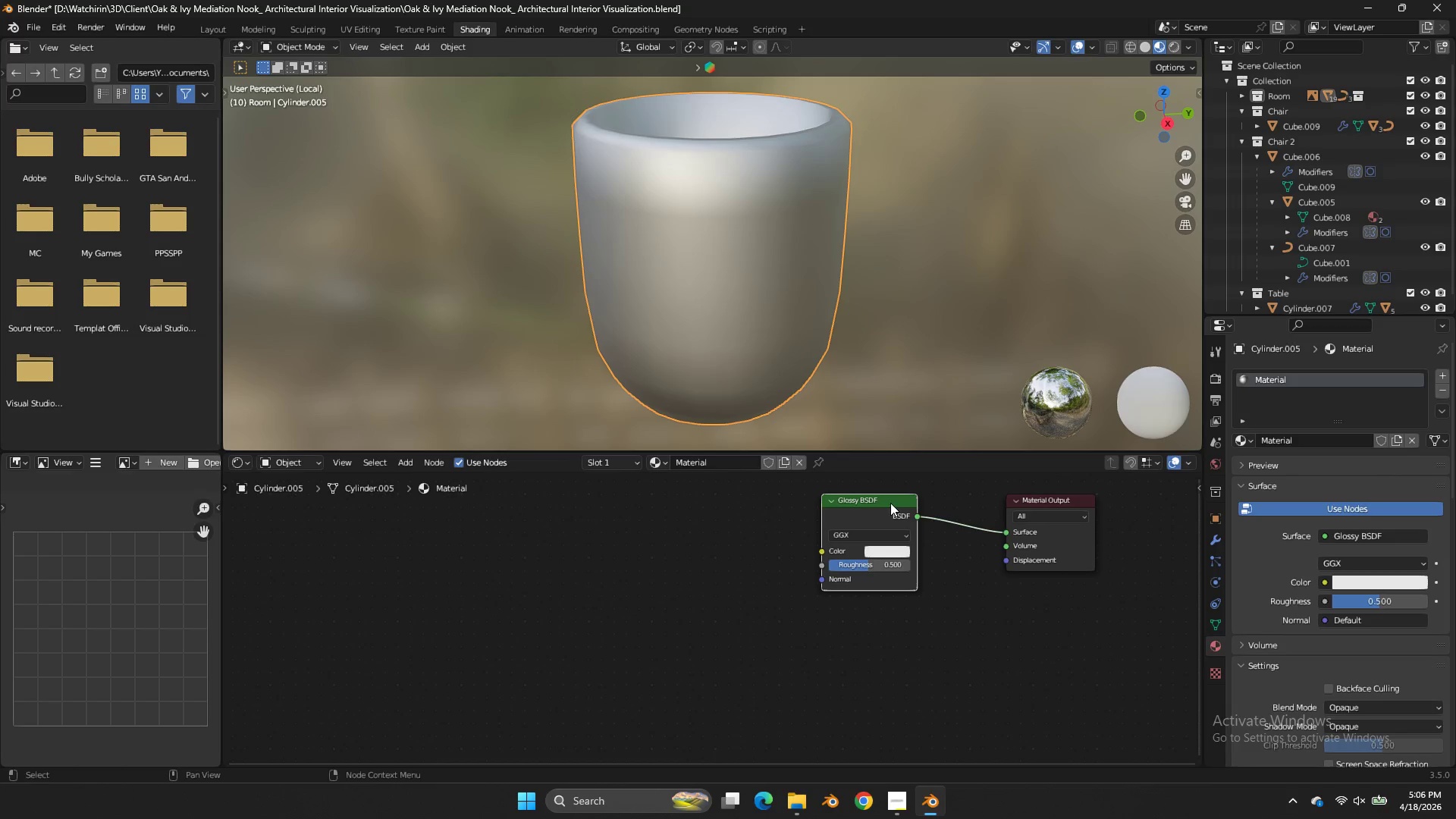 
left_click_drag(start_coordinate=[890, 503], to_coordinate=[609, 536])
 